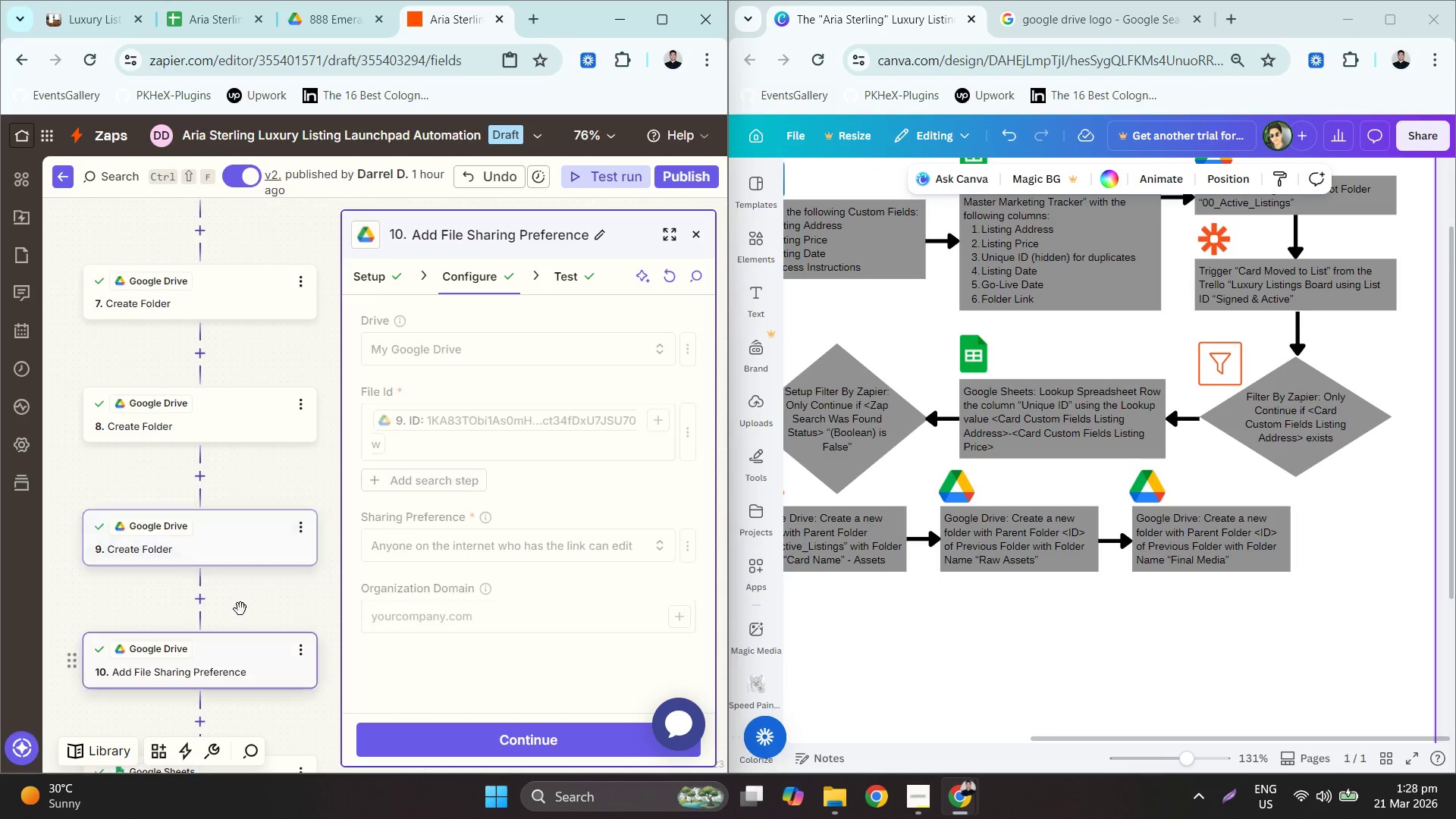 
scroll: coordinate [262, 585], scroll_direction: down, amount: 7.0
 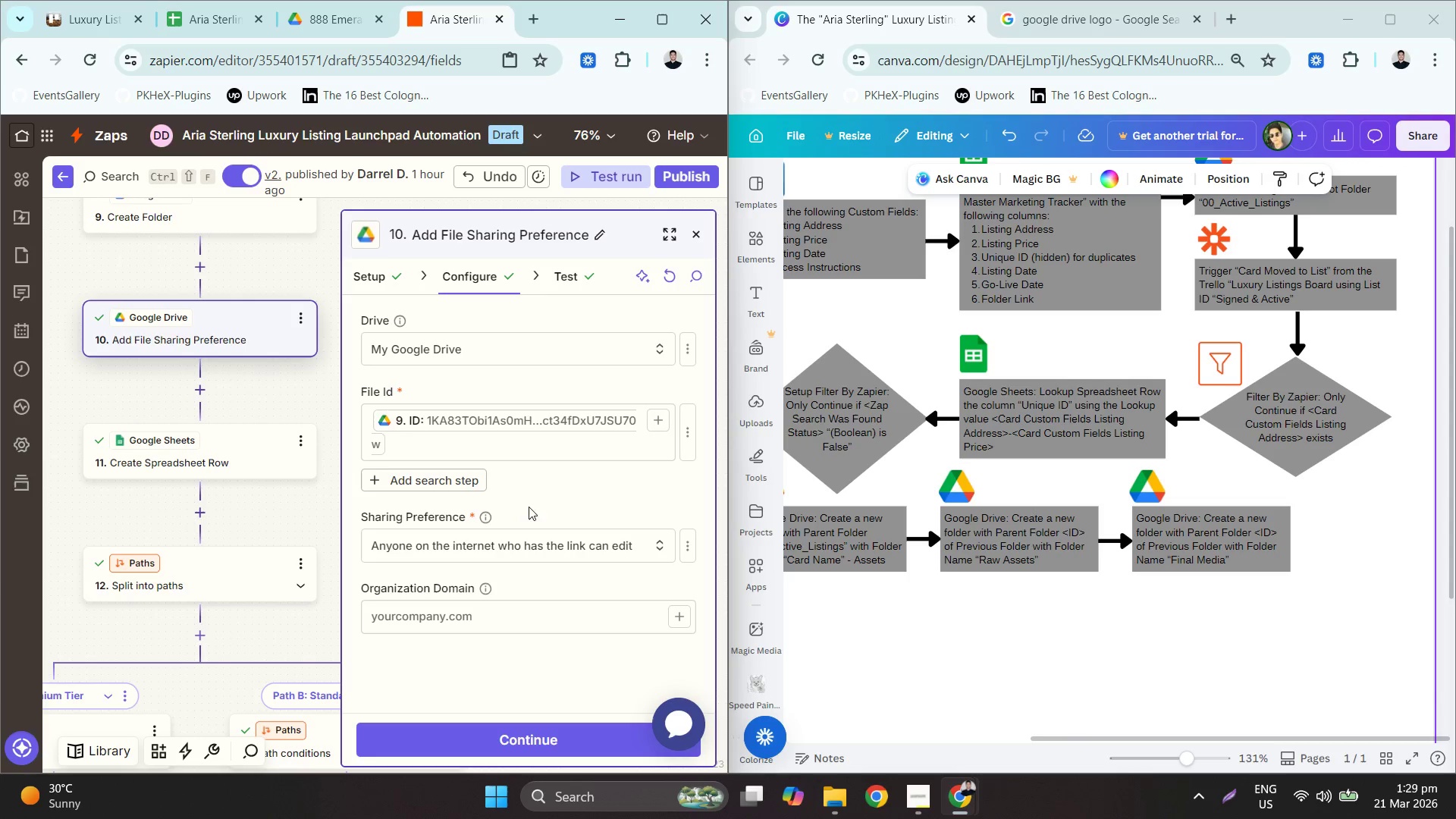 
wait(15.81)
 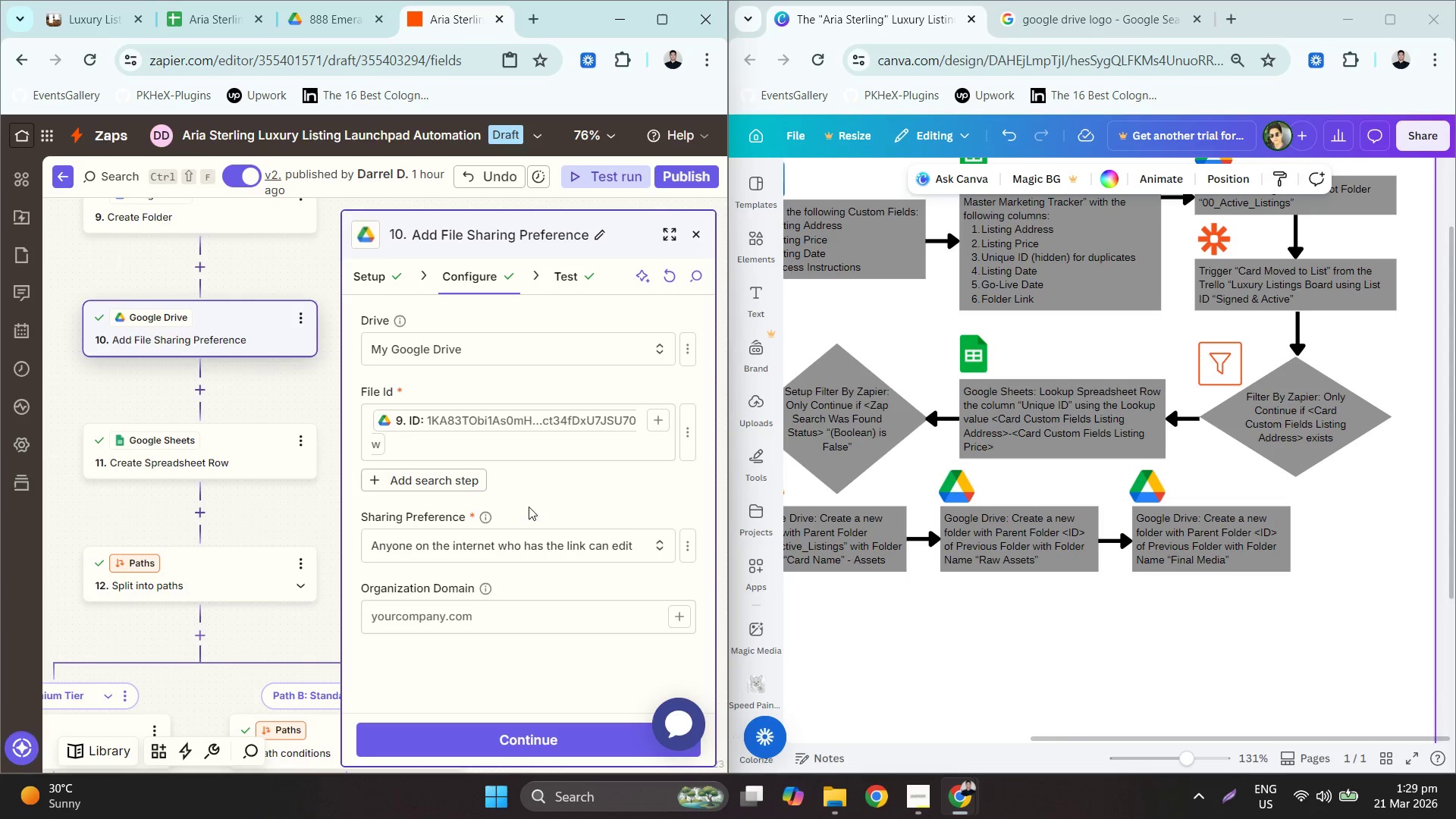 
double_click([1218, 527])
 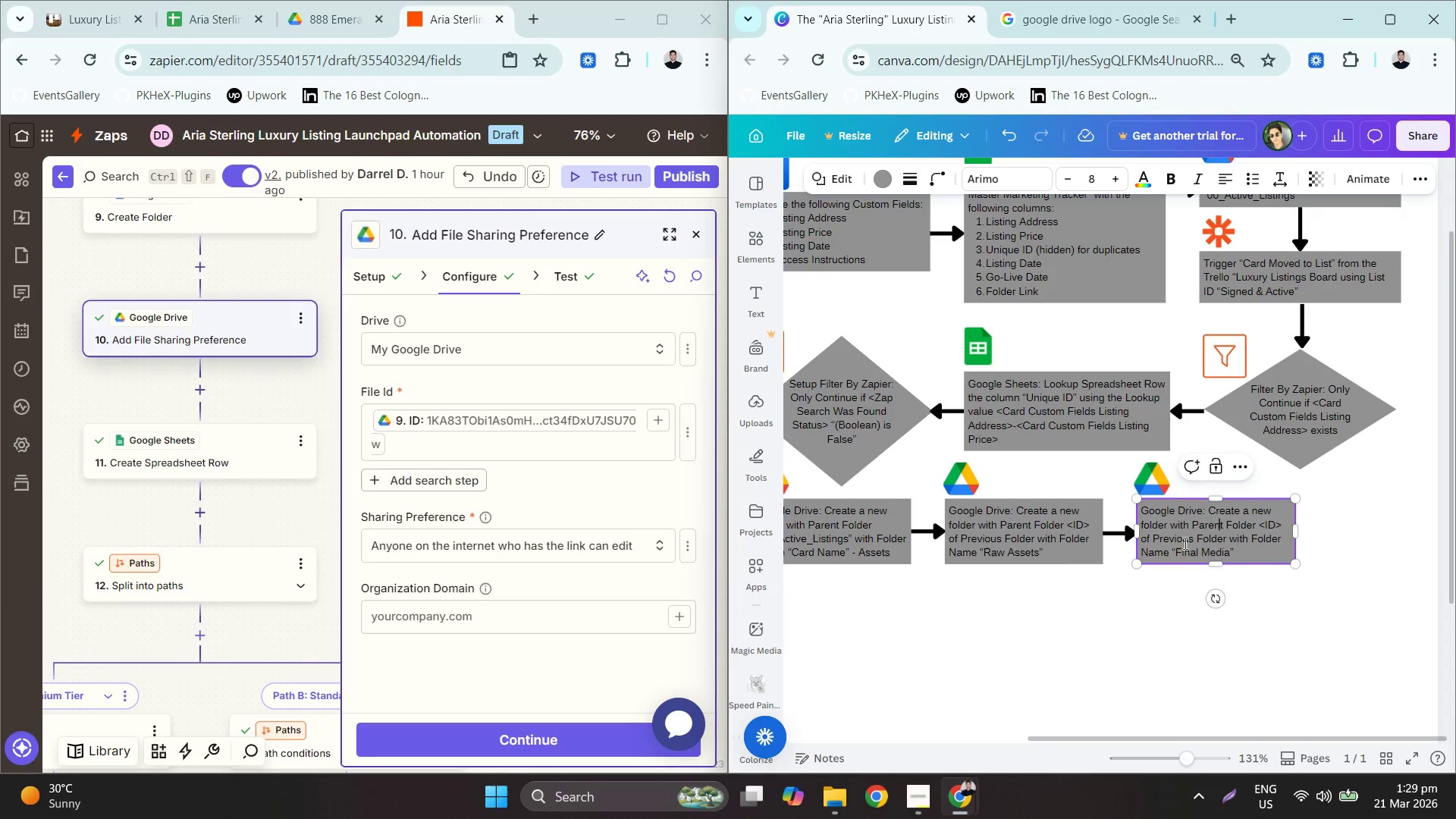 
double_click([1169, 538])
 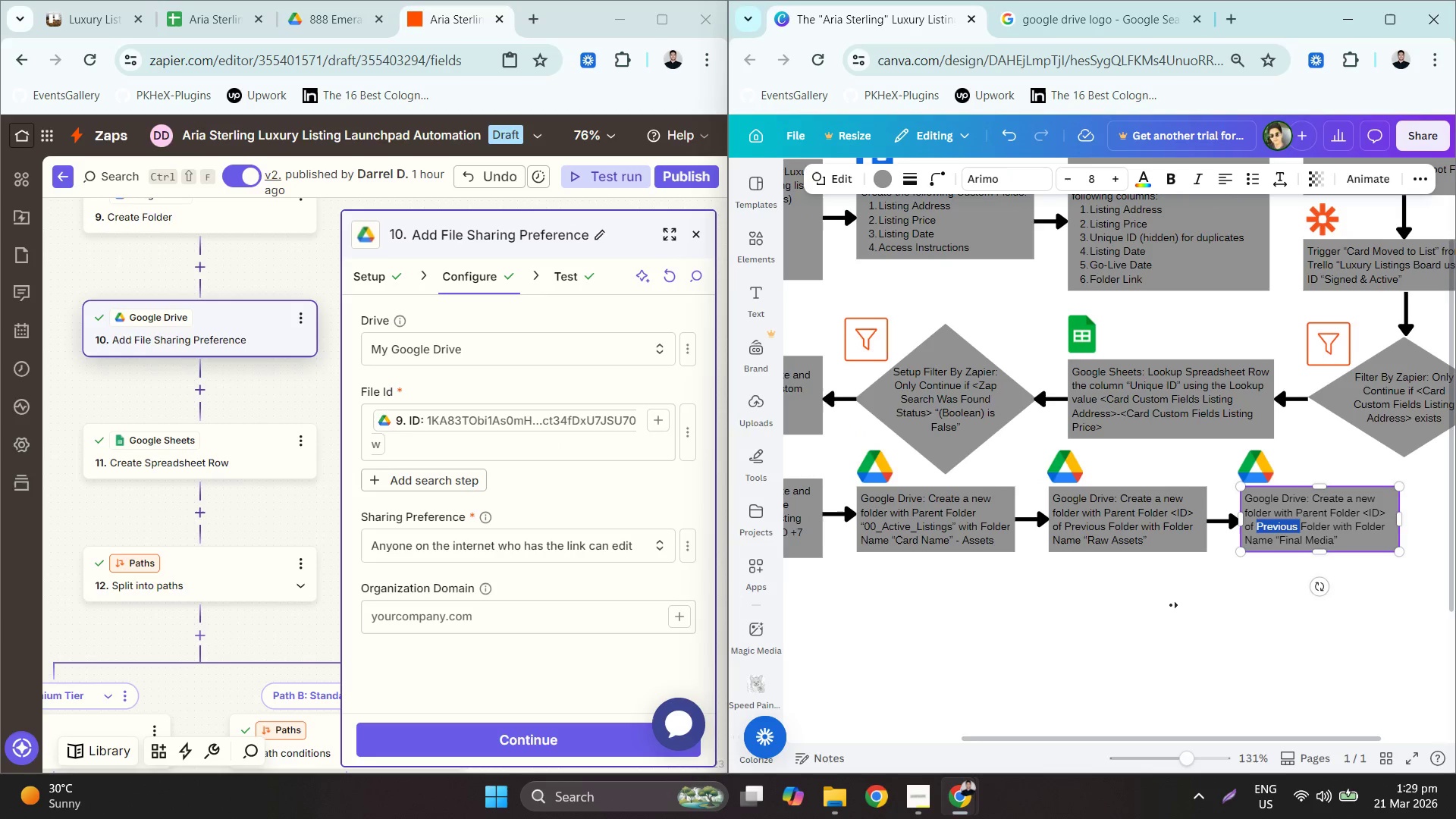 
wait(5.02)
 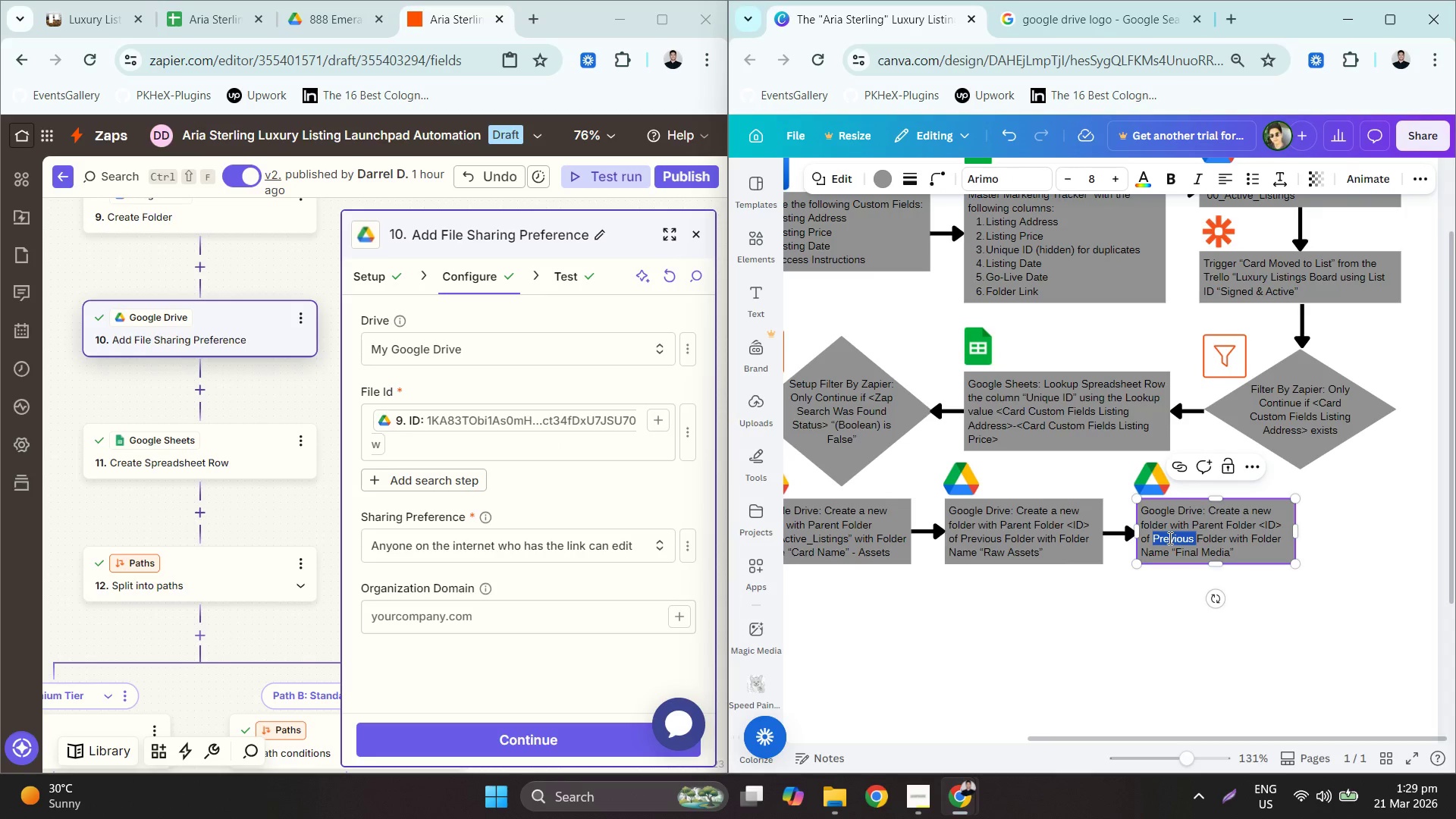 
left_click([1179, 529])
 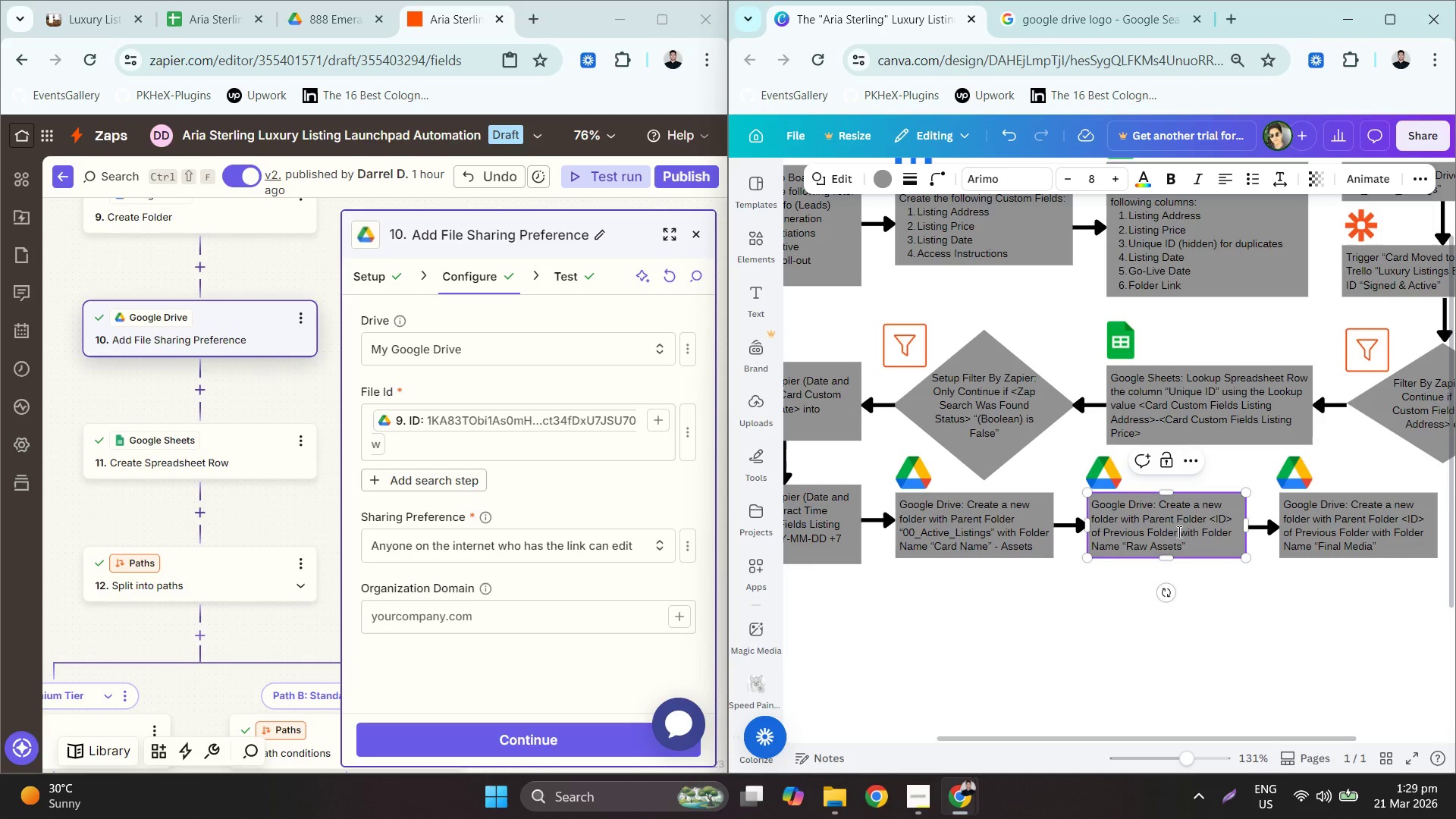 
left_click_drag(start_coordinate=[1178, 530], to_coordinate=[1103, 535])
 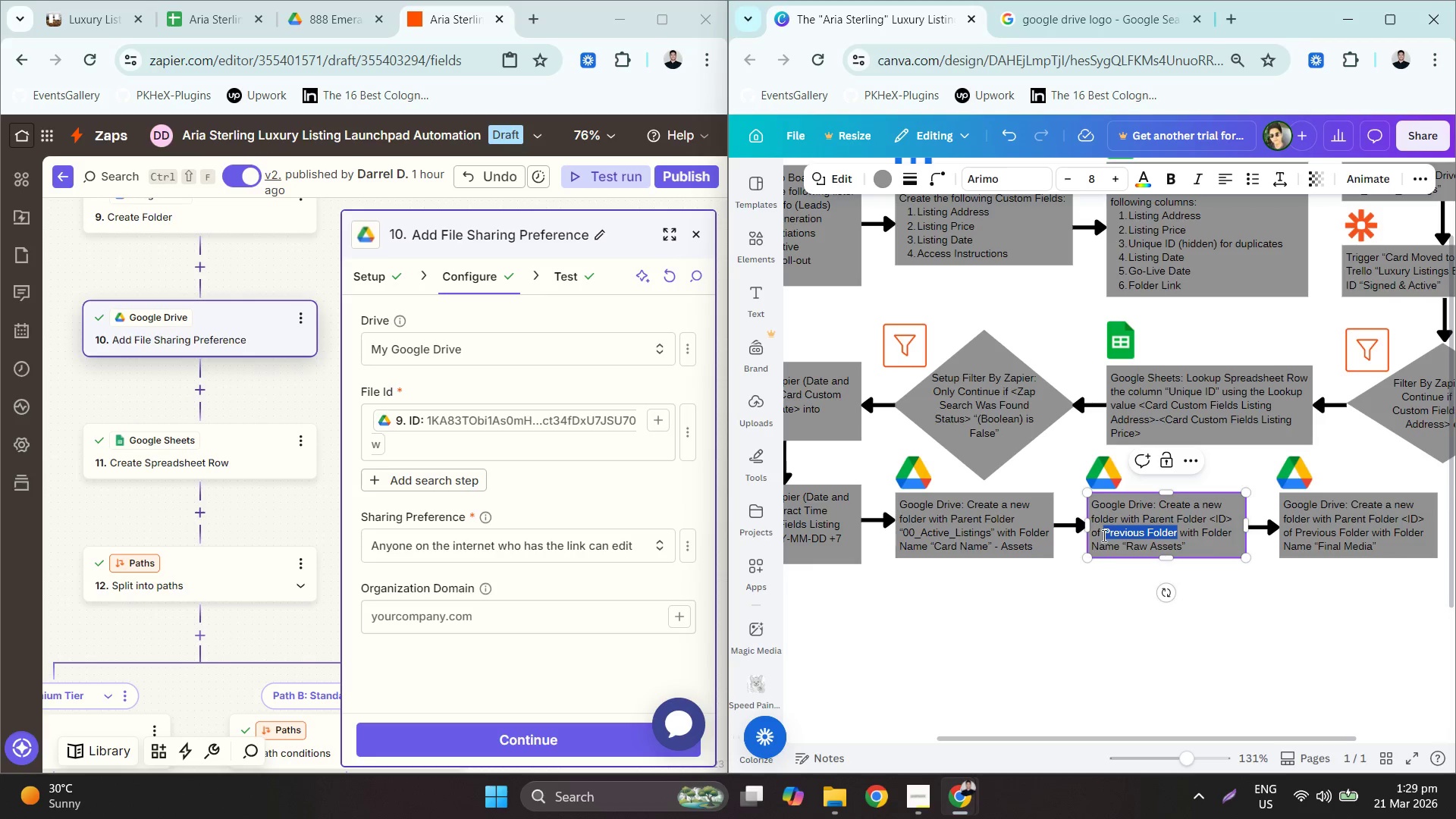 
type(Assets Folder)
 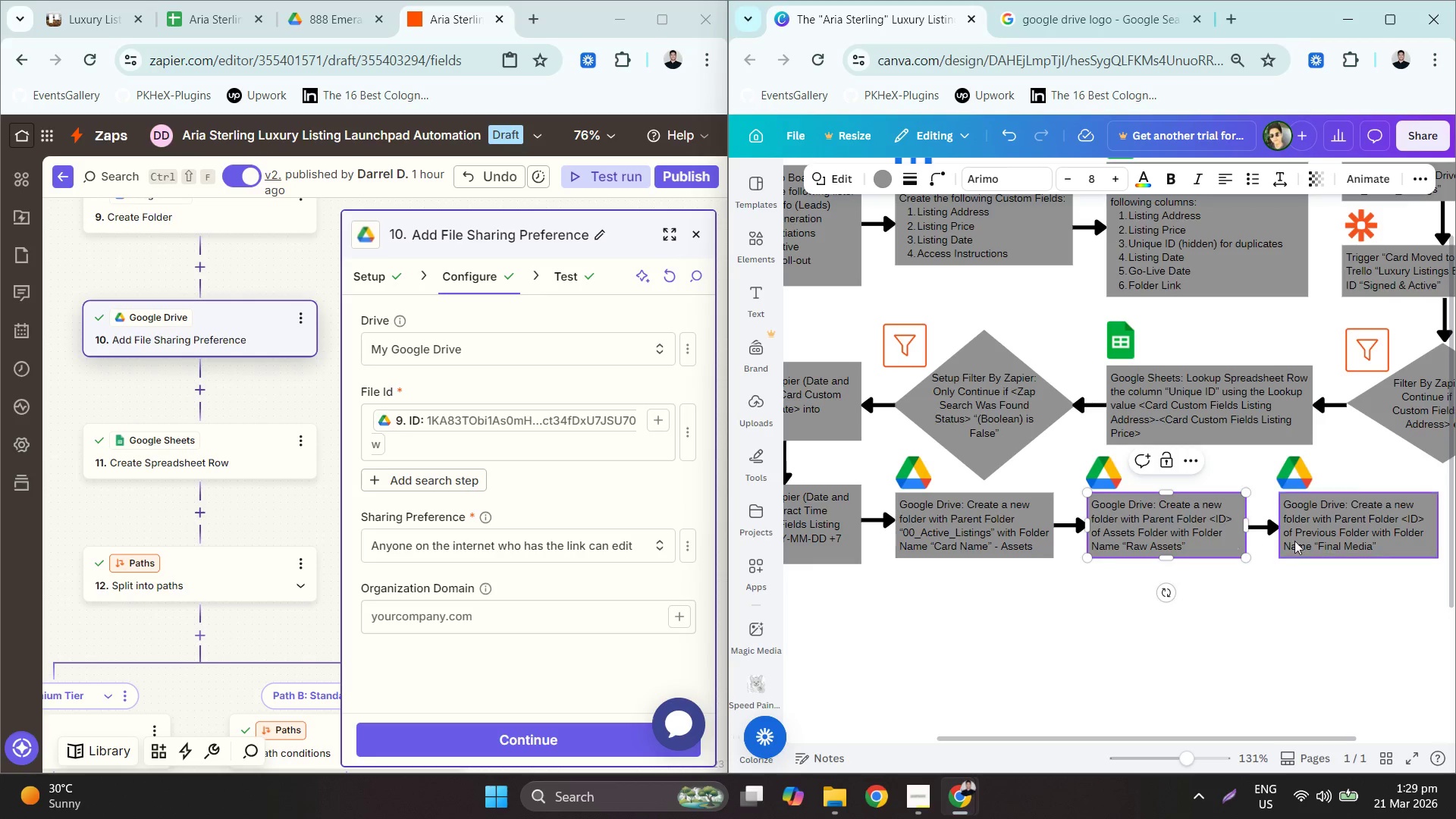 
double_click([1292, 541])
 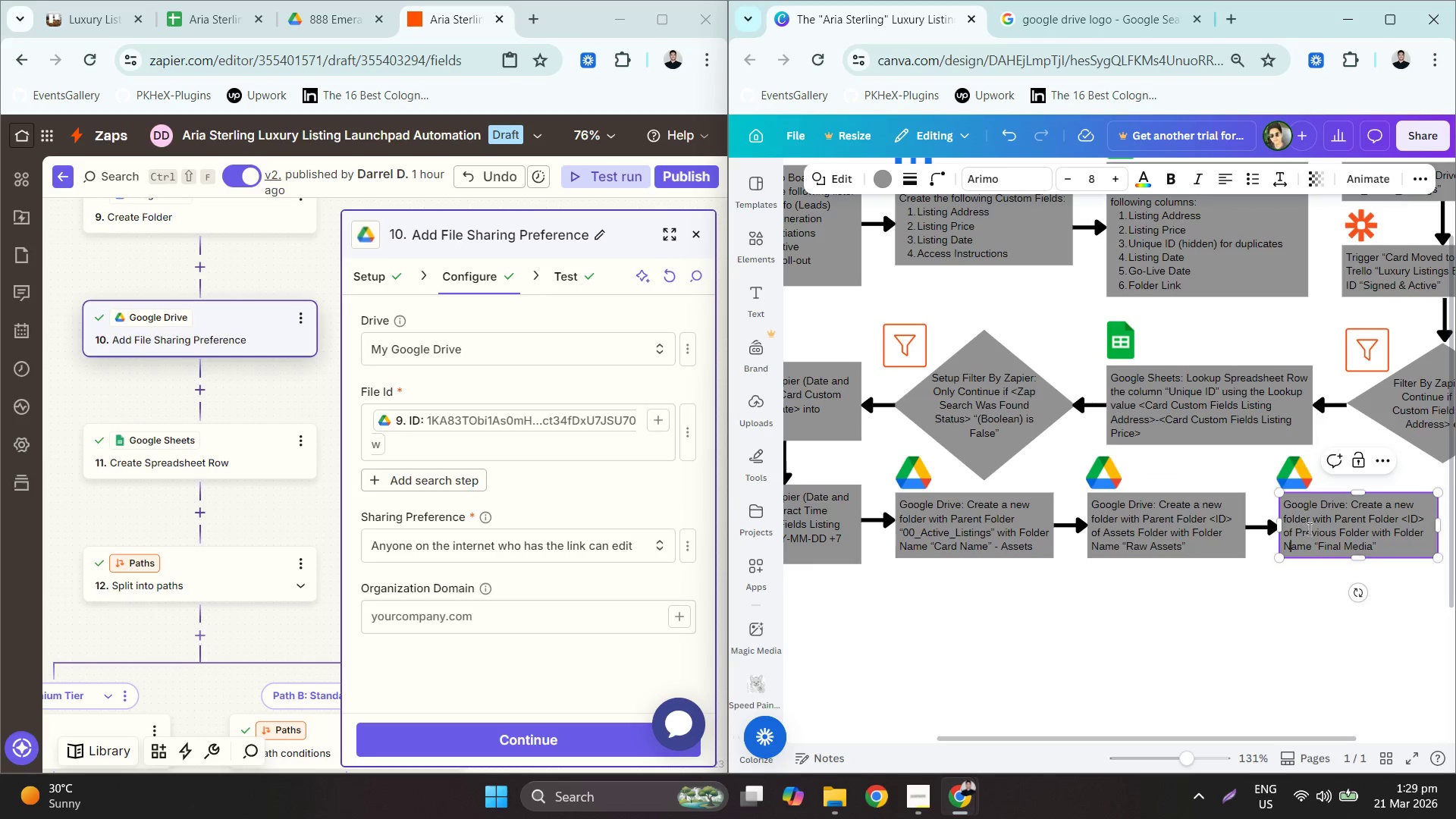 
double_click([1310, 529])
 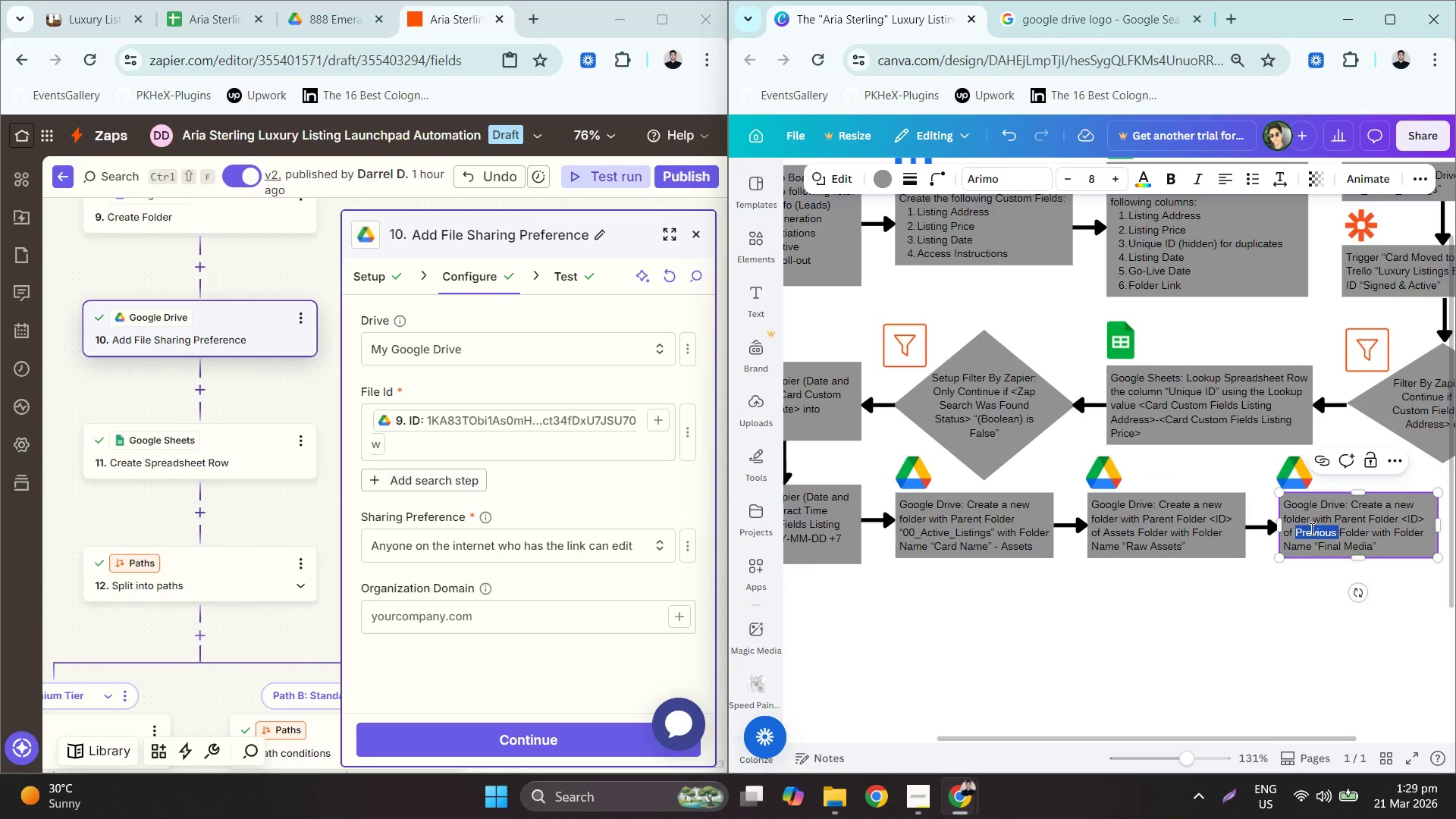 
type(Asset )
 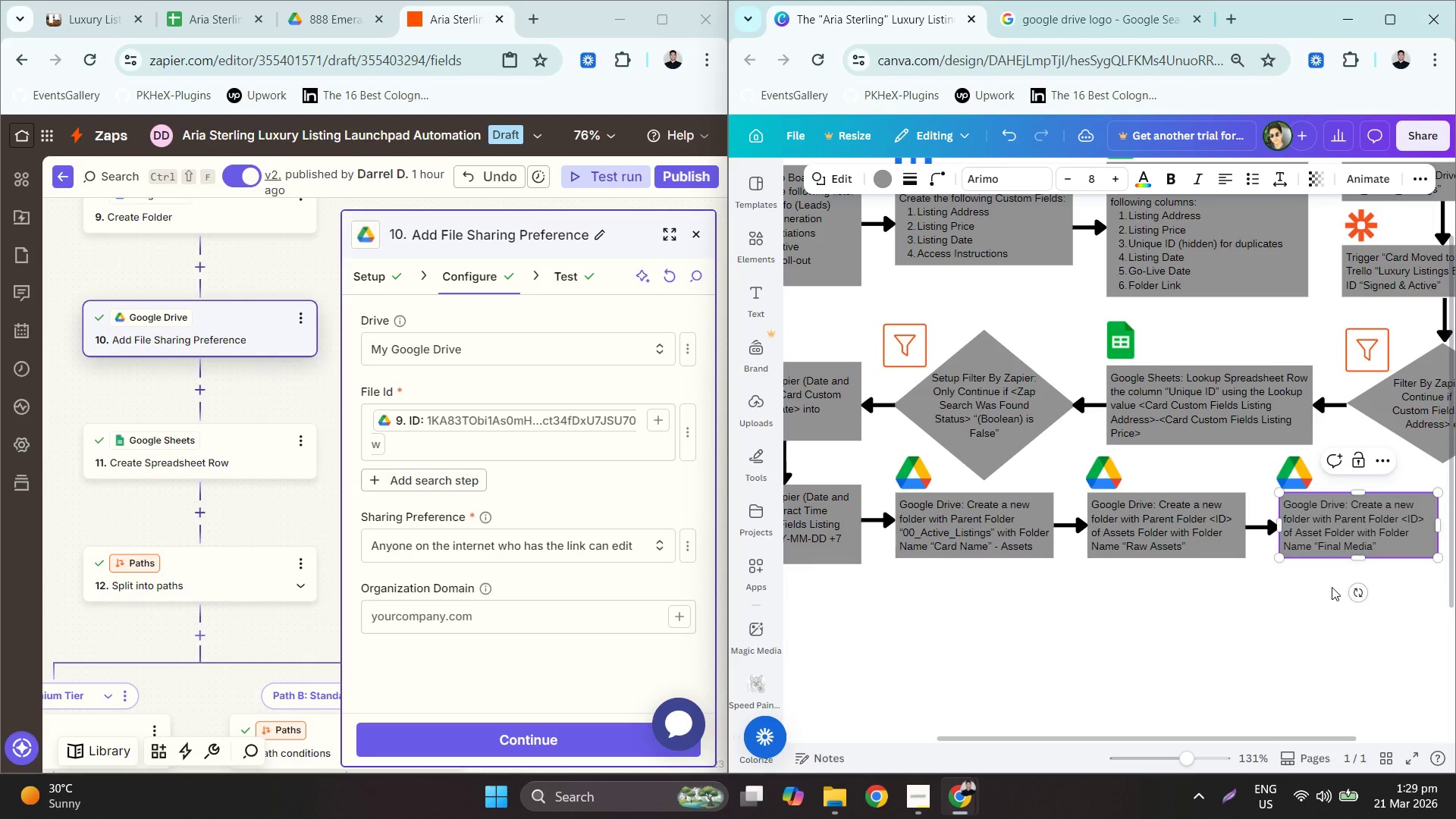 
key(Backspace)
 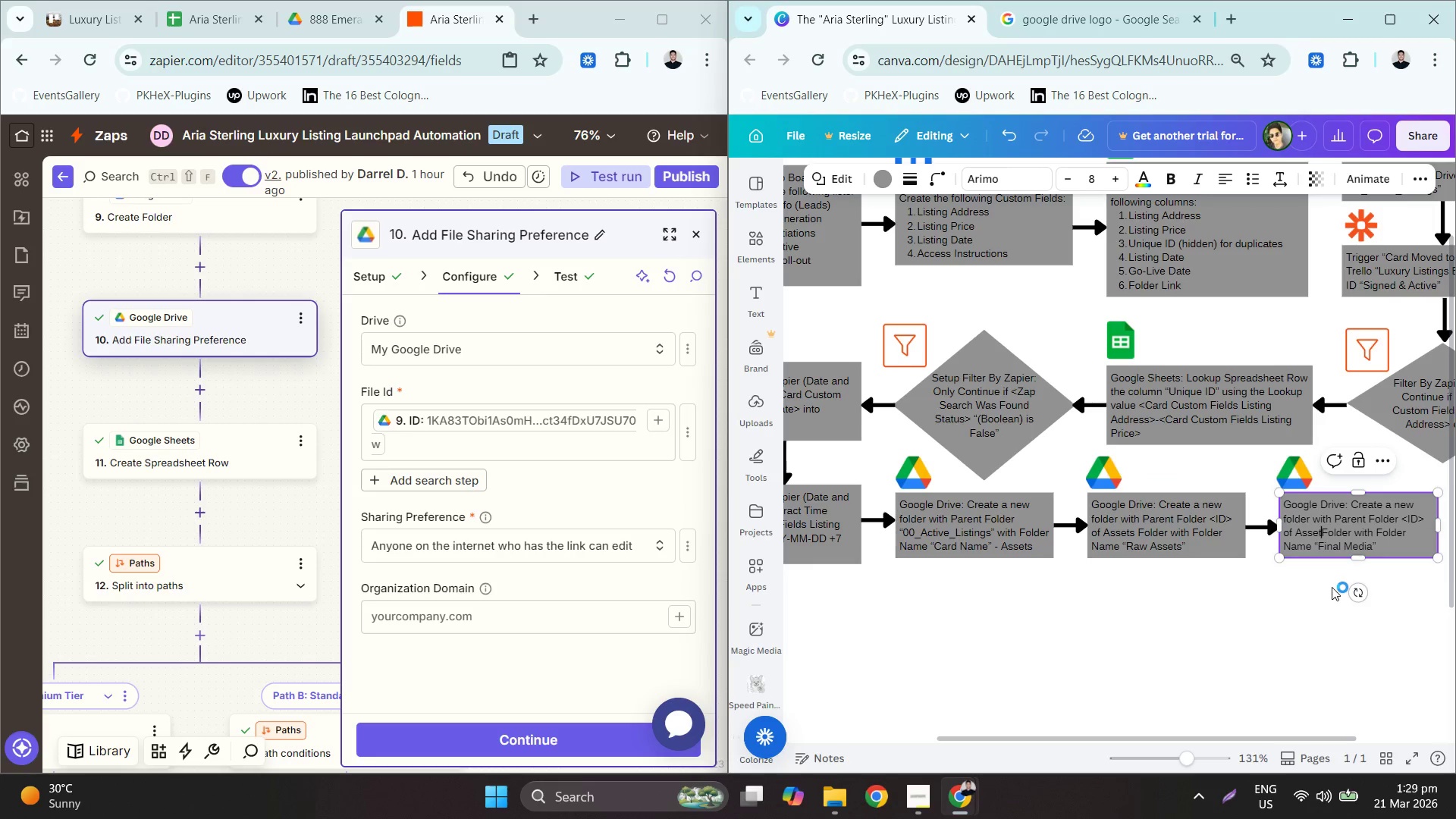 
key(S)
 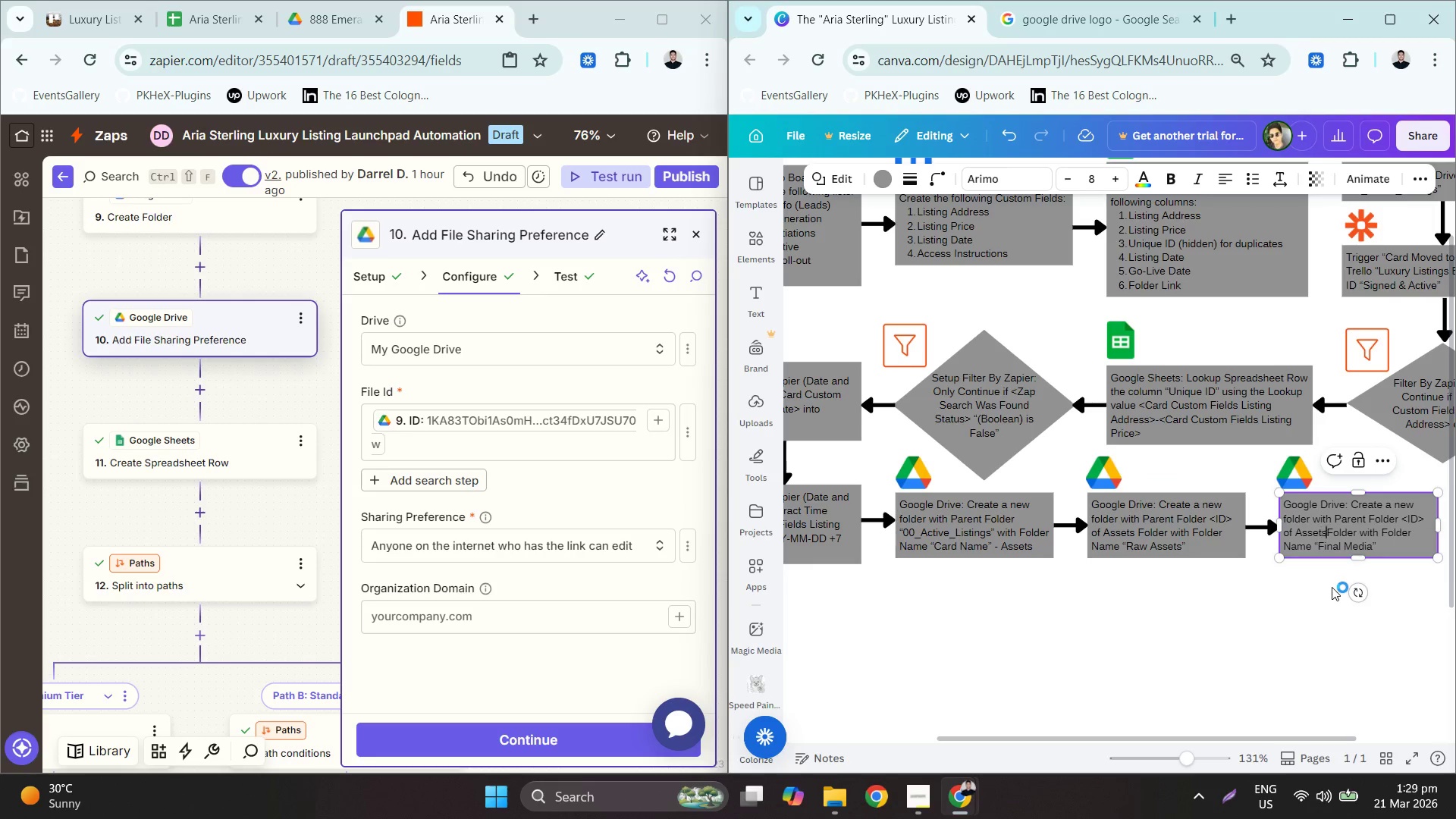 
key(Space)
 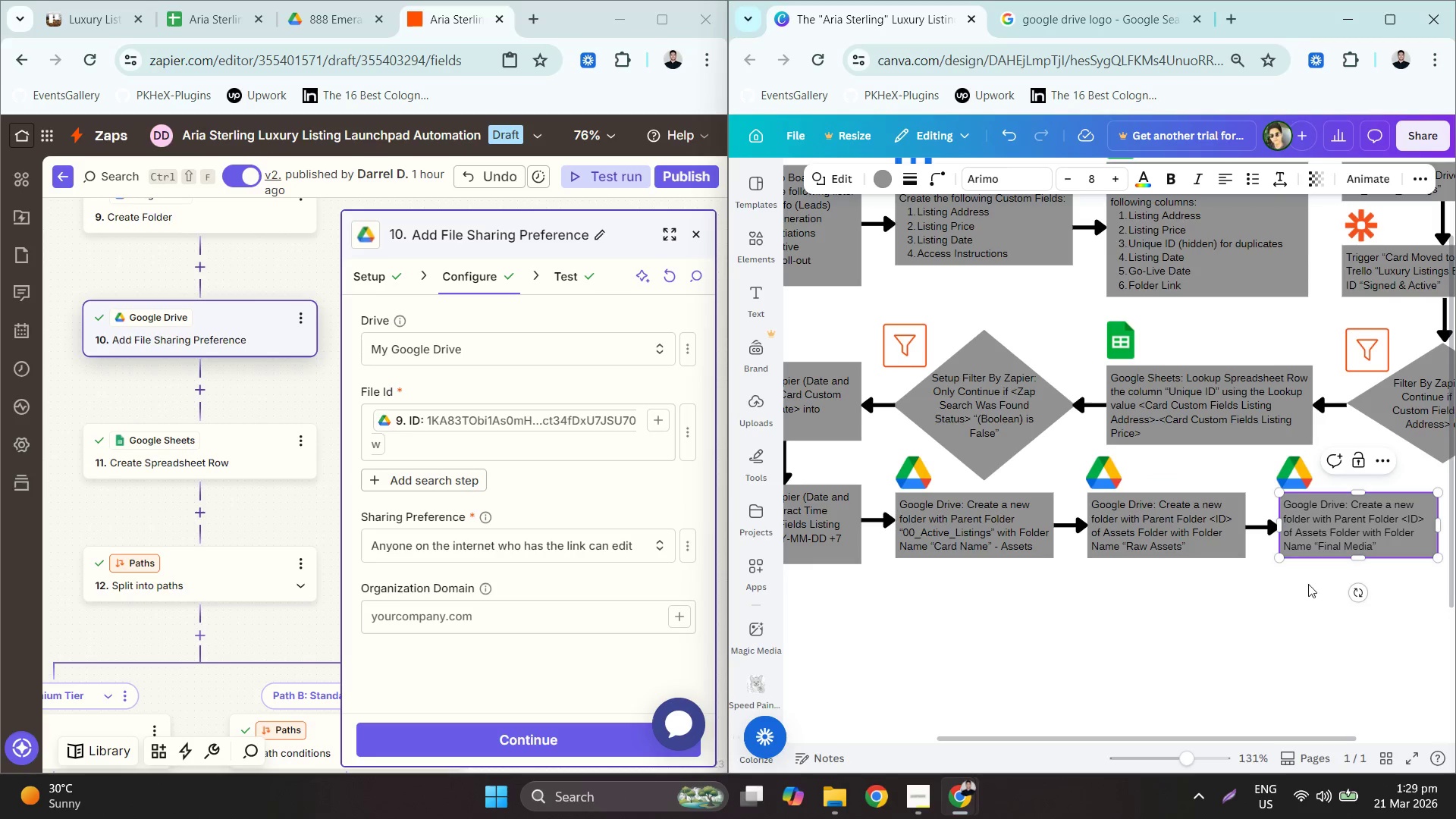 
left_click([1307, 589])
 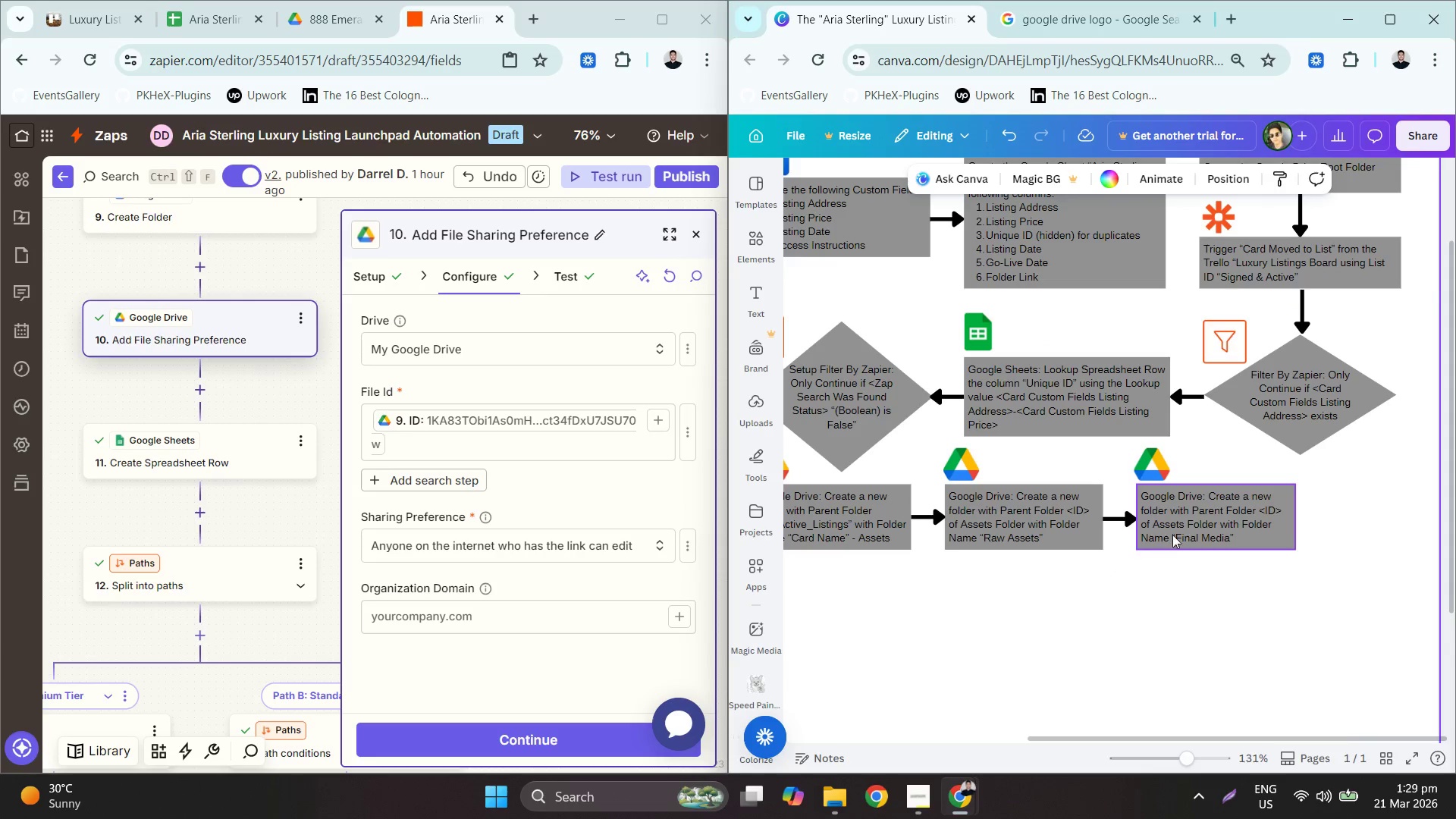 
left_click([1207, 520])
 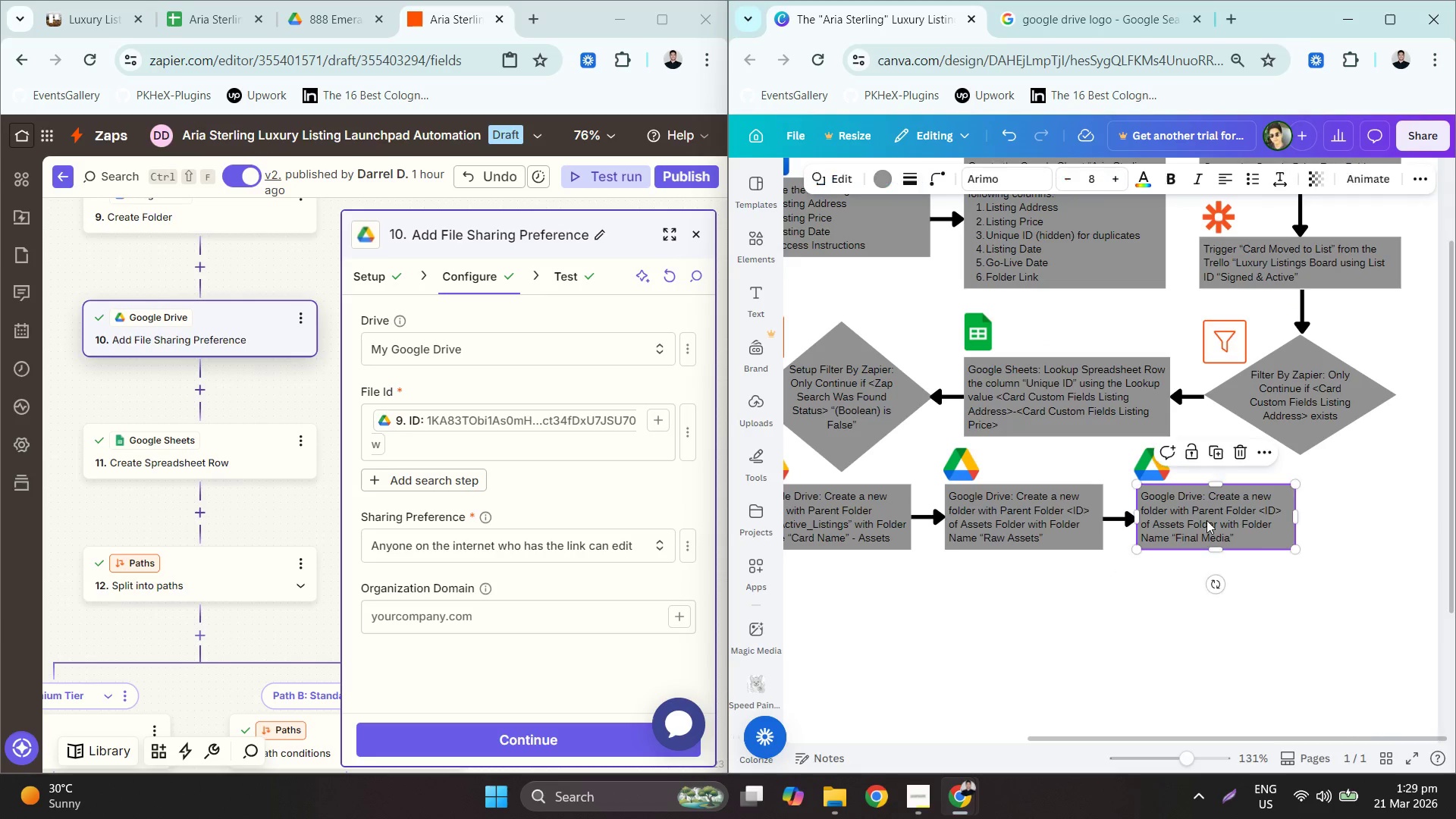 
key(Control+C)
 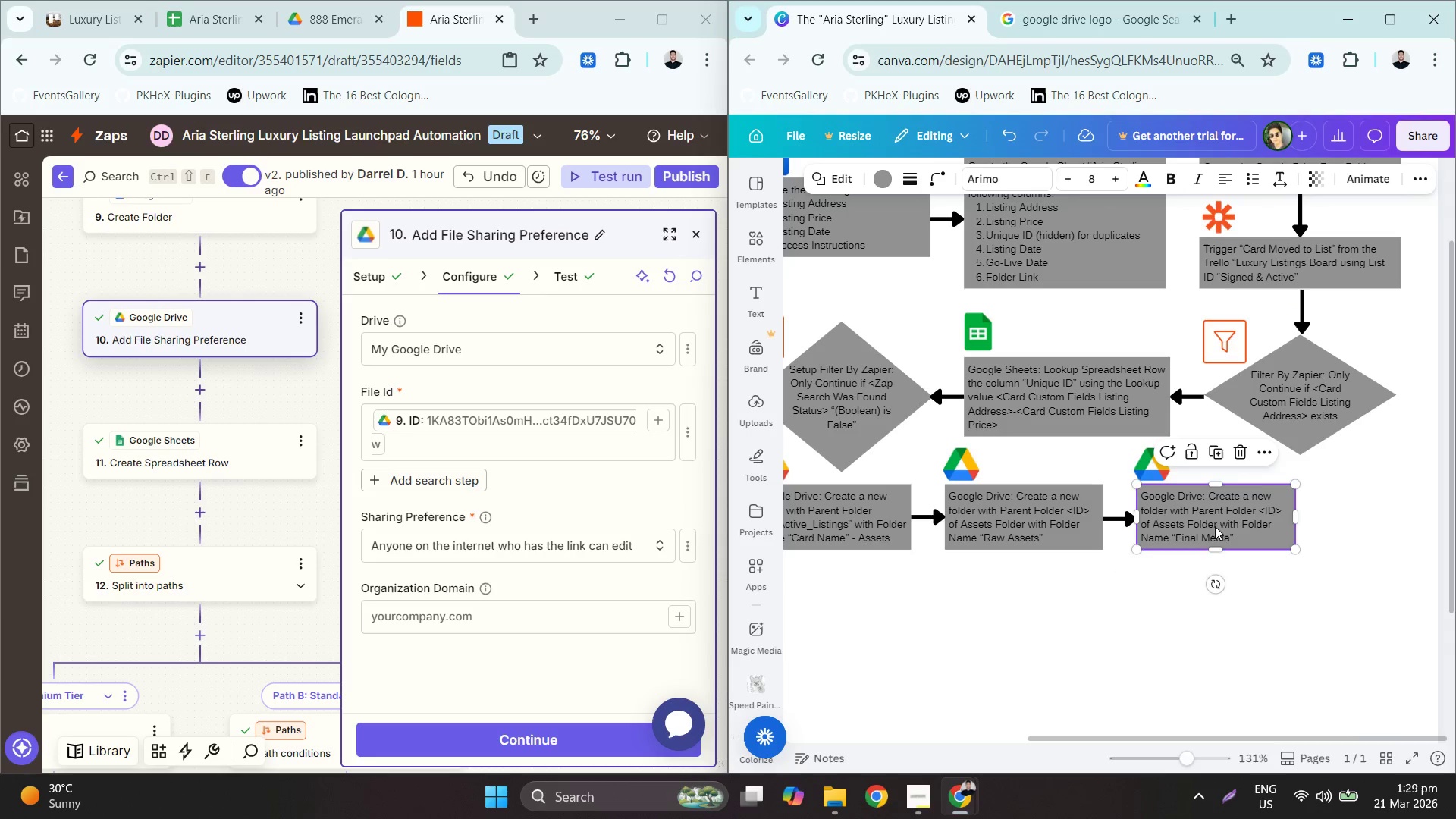 
key(Control+V)
 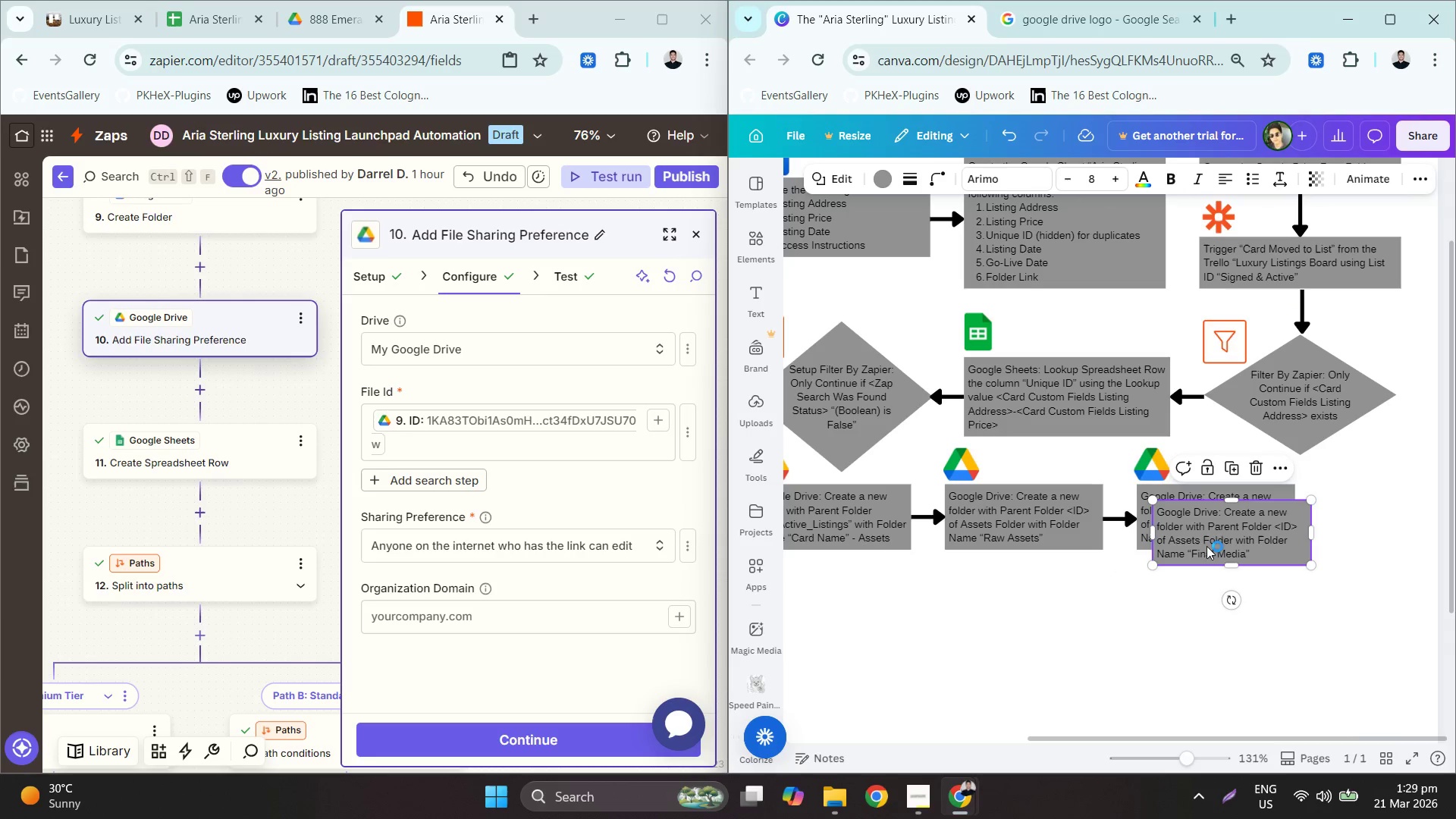 
left_click_drag(start_coordinate=[1199, 542], to_coordinate=[1190, 627])
 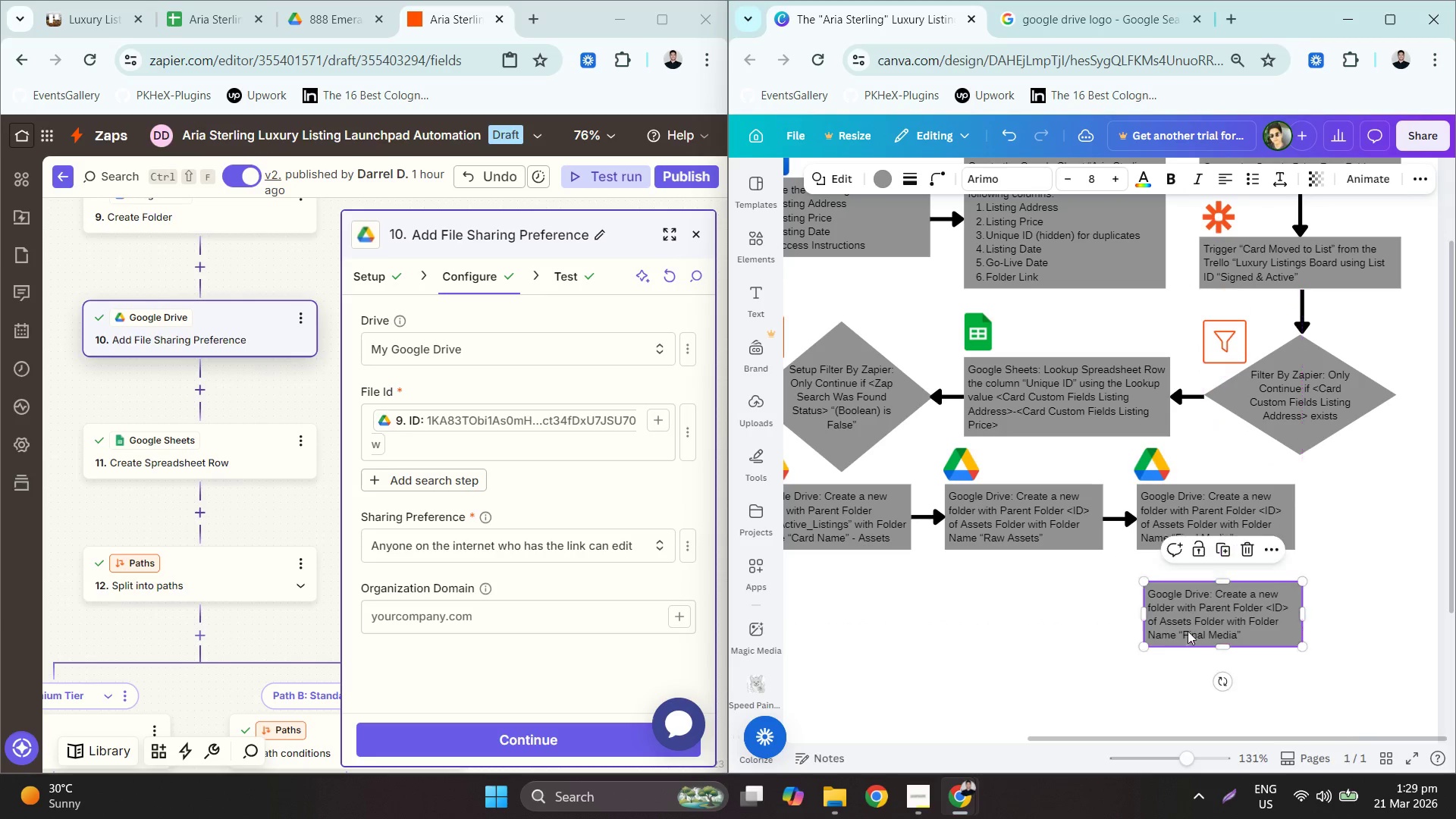 
hold_key(key=ControlLeft, duration=1.52)
scroll: coordinate [1113, 621], scroll_direction: down, amount: 4.0
 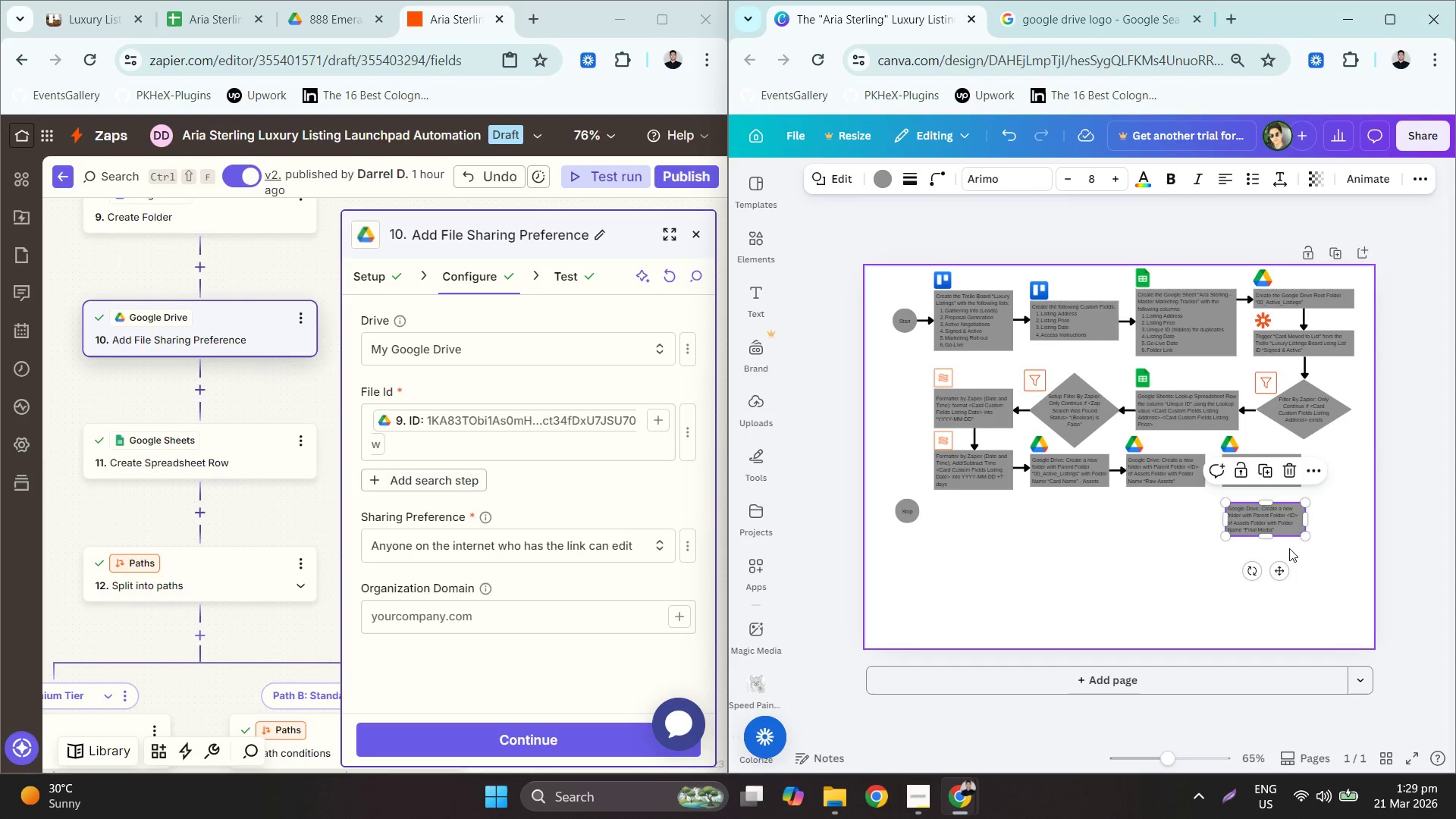 
key(Control+ControlLeft)
 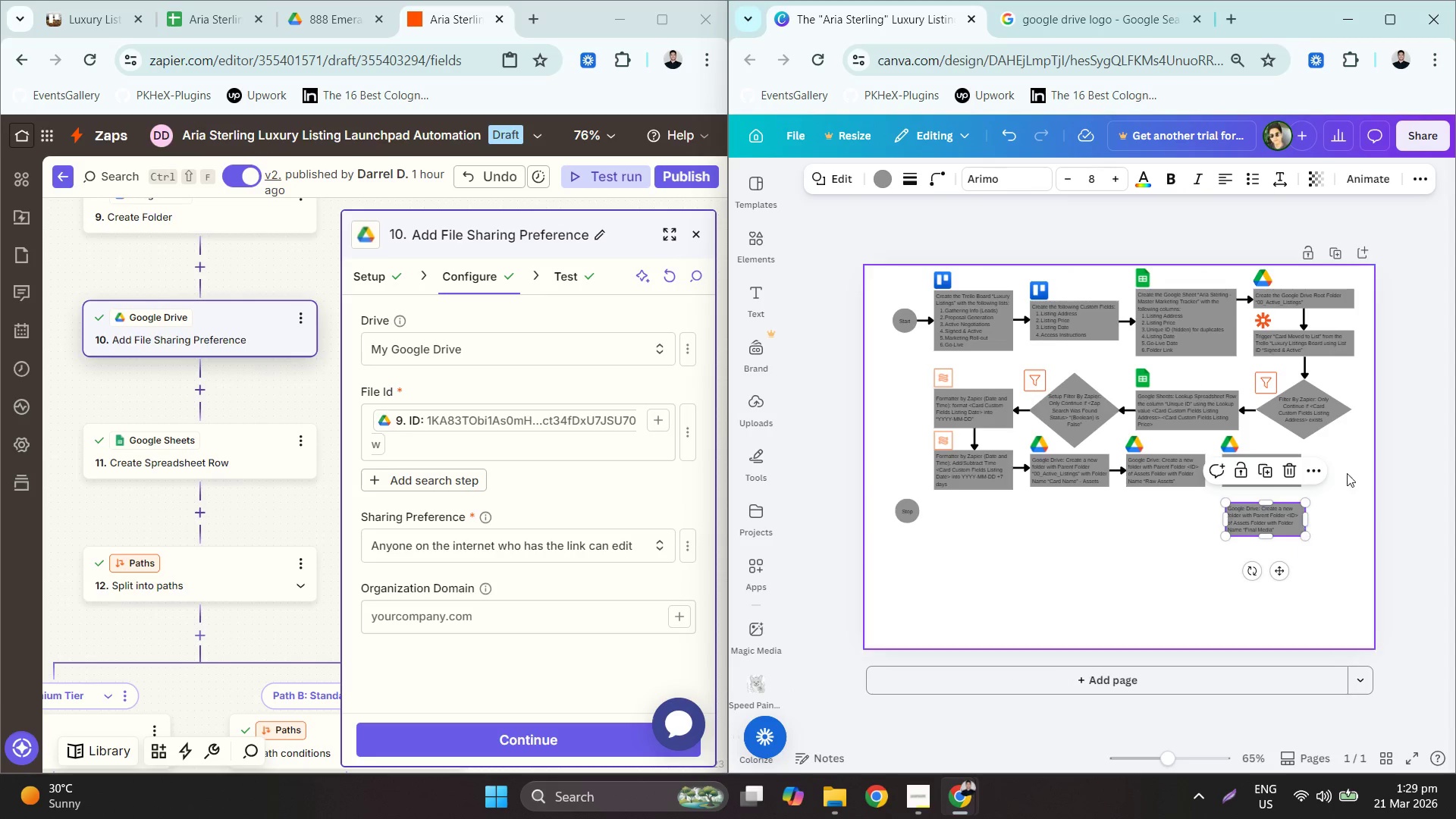 
key(Control+ControlLeft)
 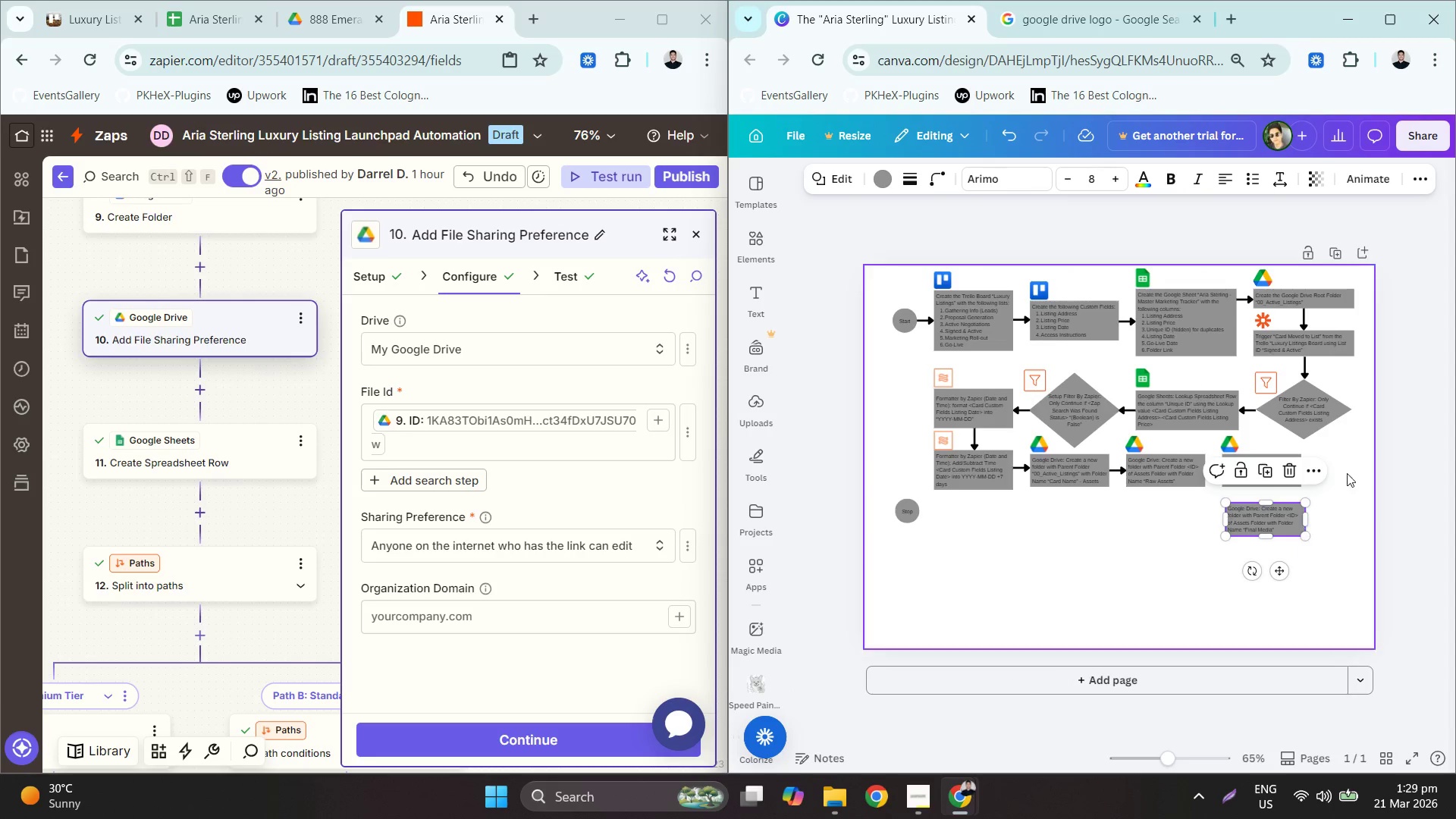 
key(Control+ControlLeft)
 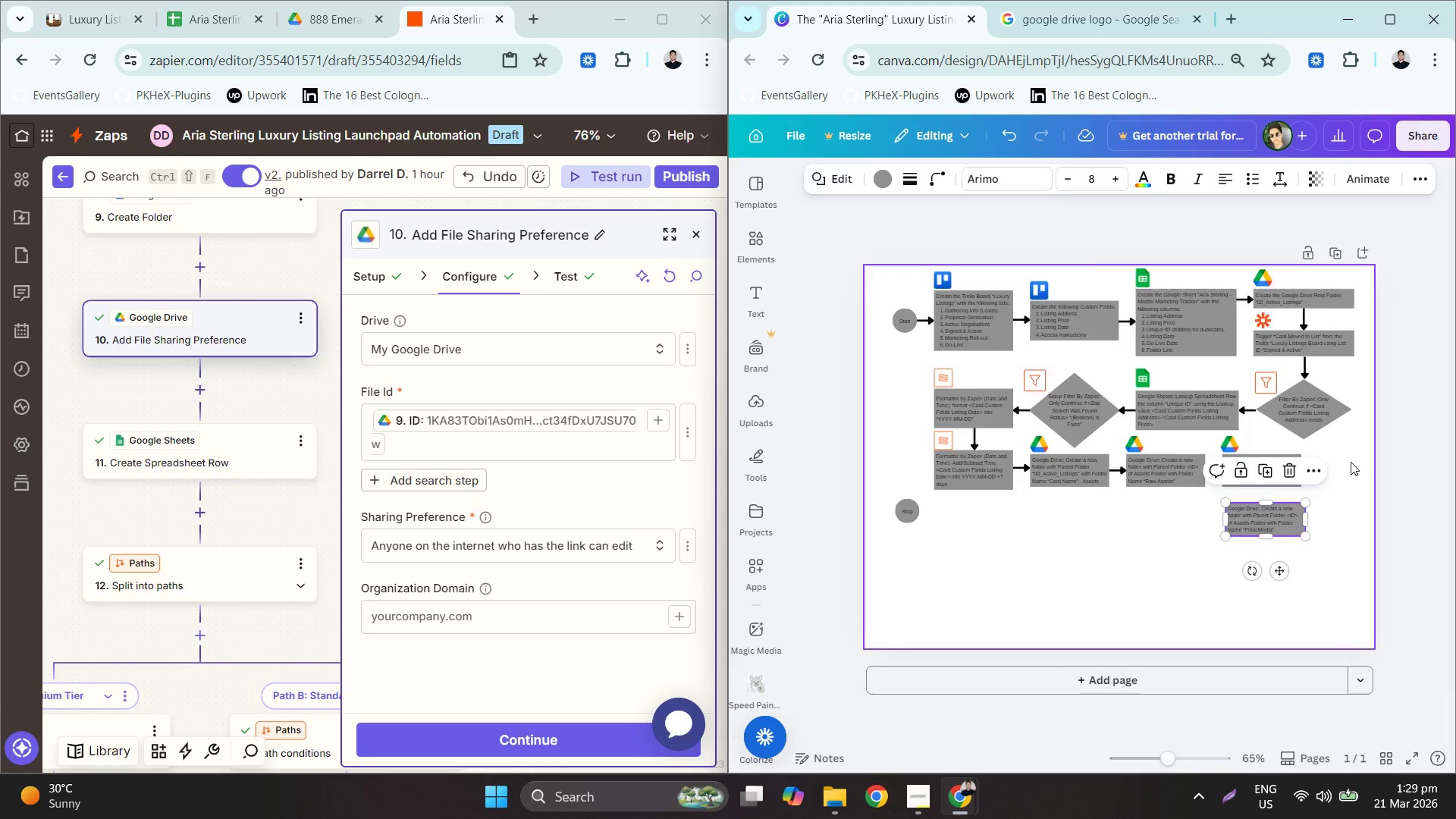 
key(Control+ControlLeft)
 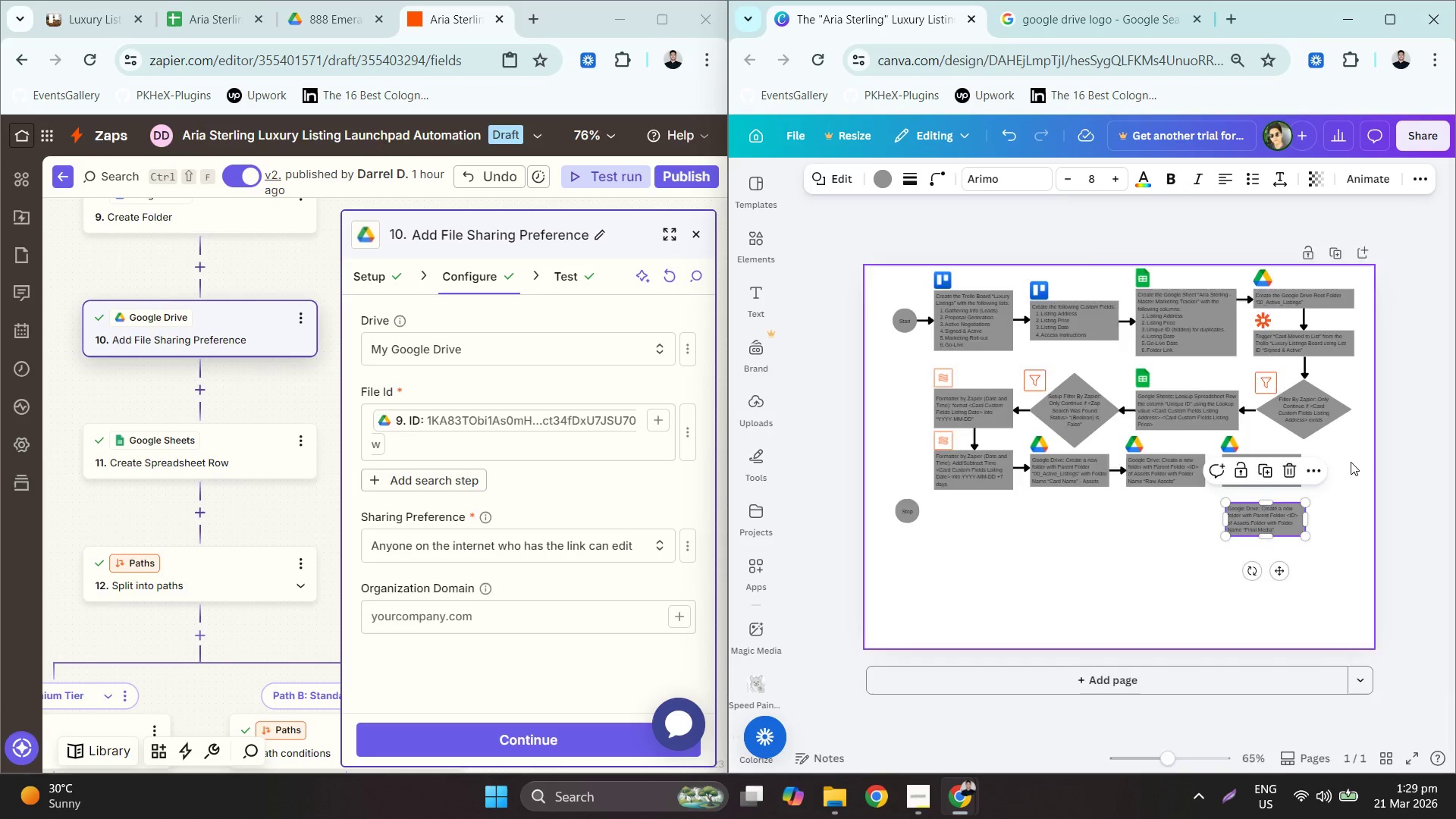 
key(Control+ControlLeft)
 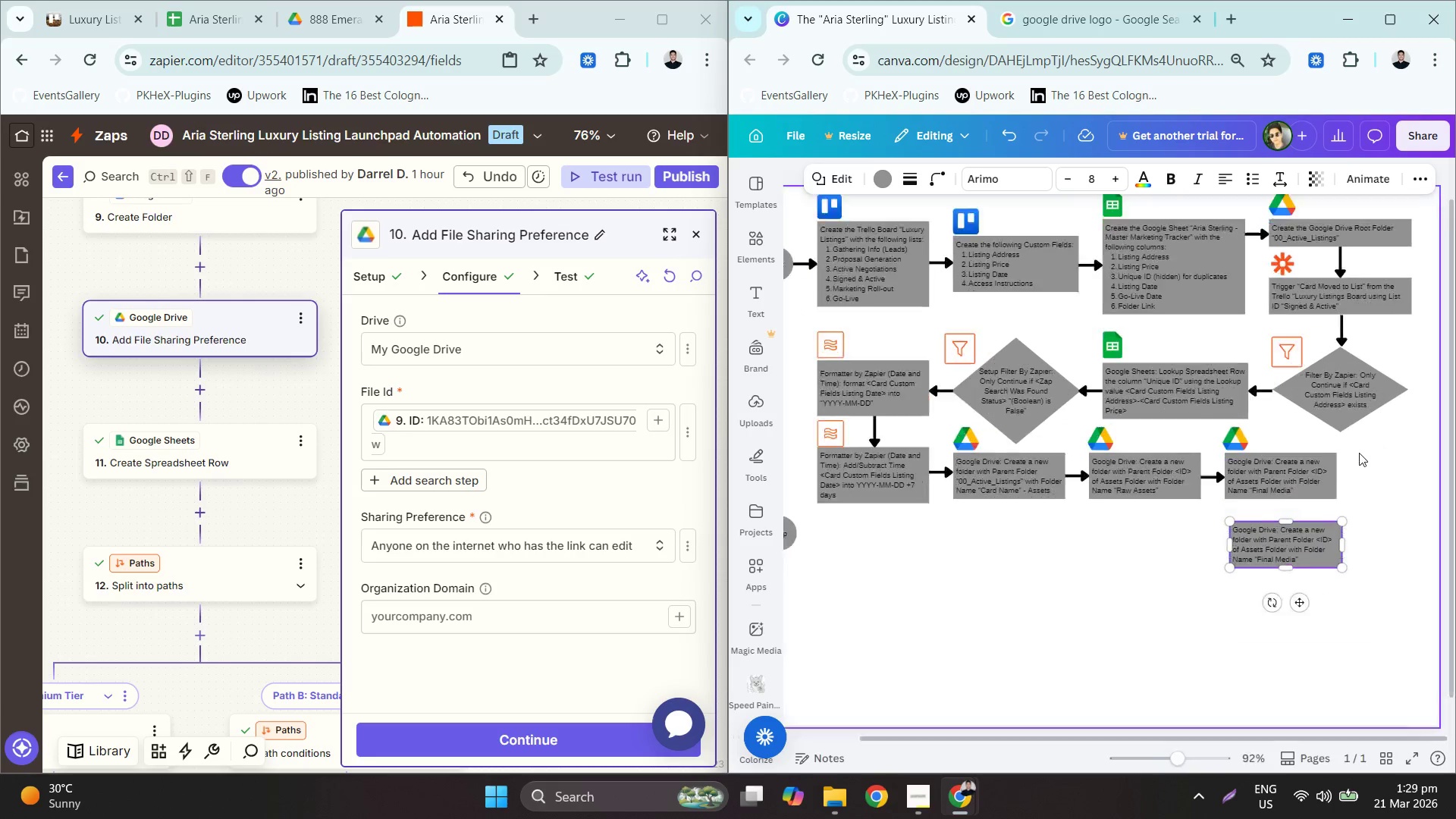 
key(Control+ControlLeft)
 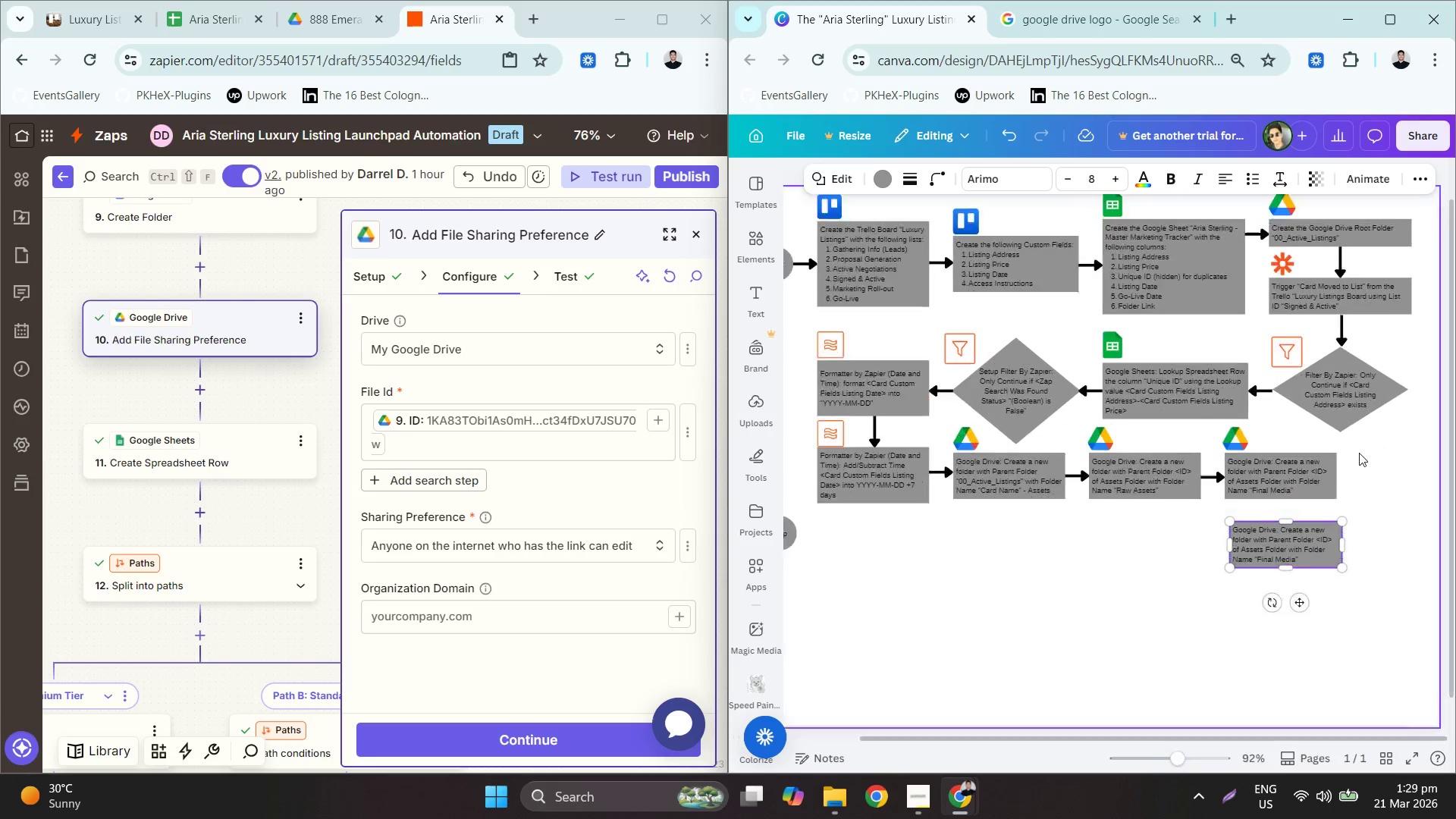 
key(Control+ControlLeft)
 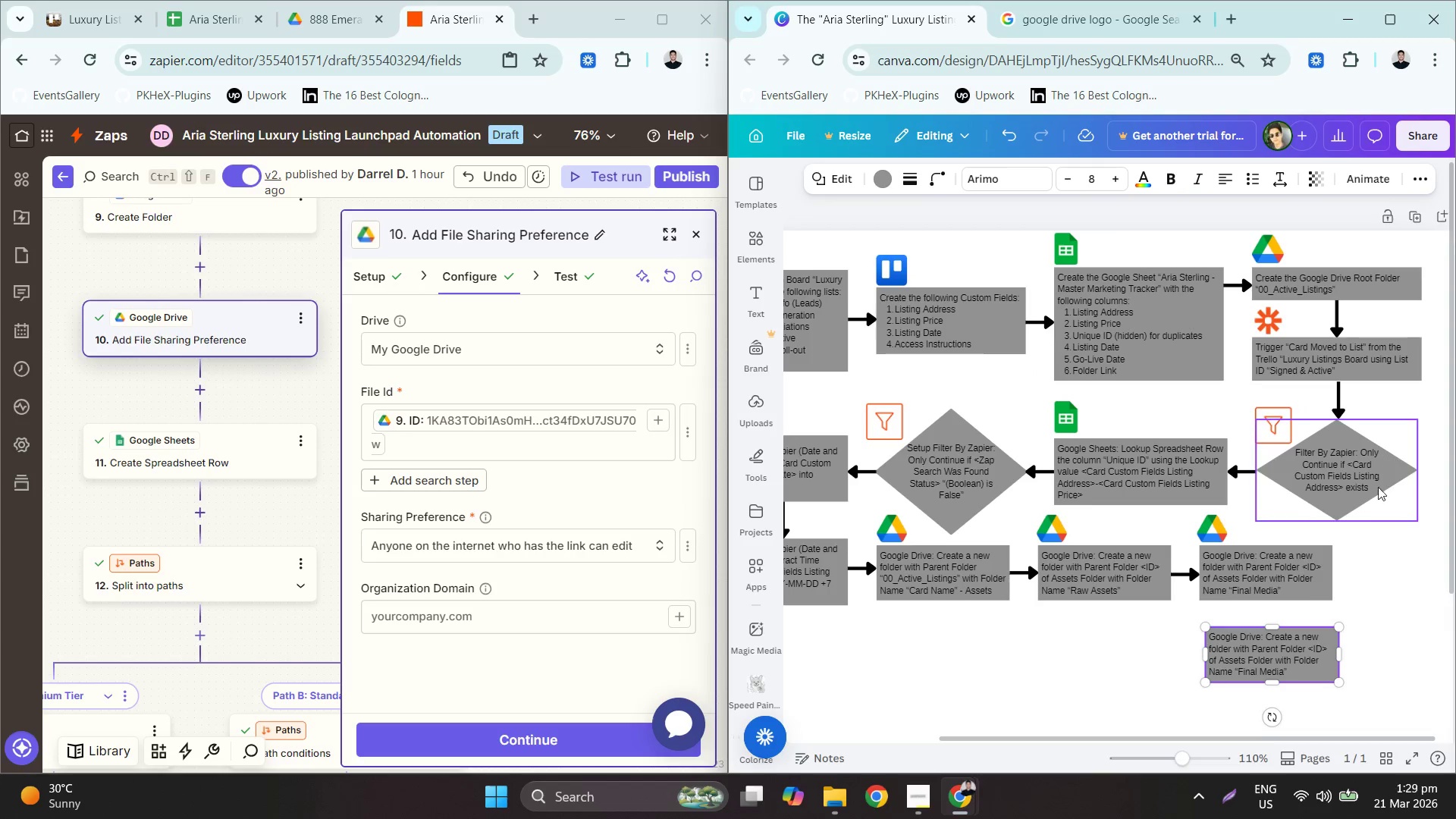 
scroll: coordinate [1377, 453], scroll_direction: up, amount: 4.0
 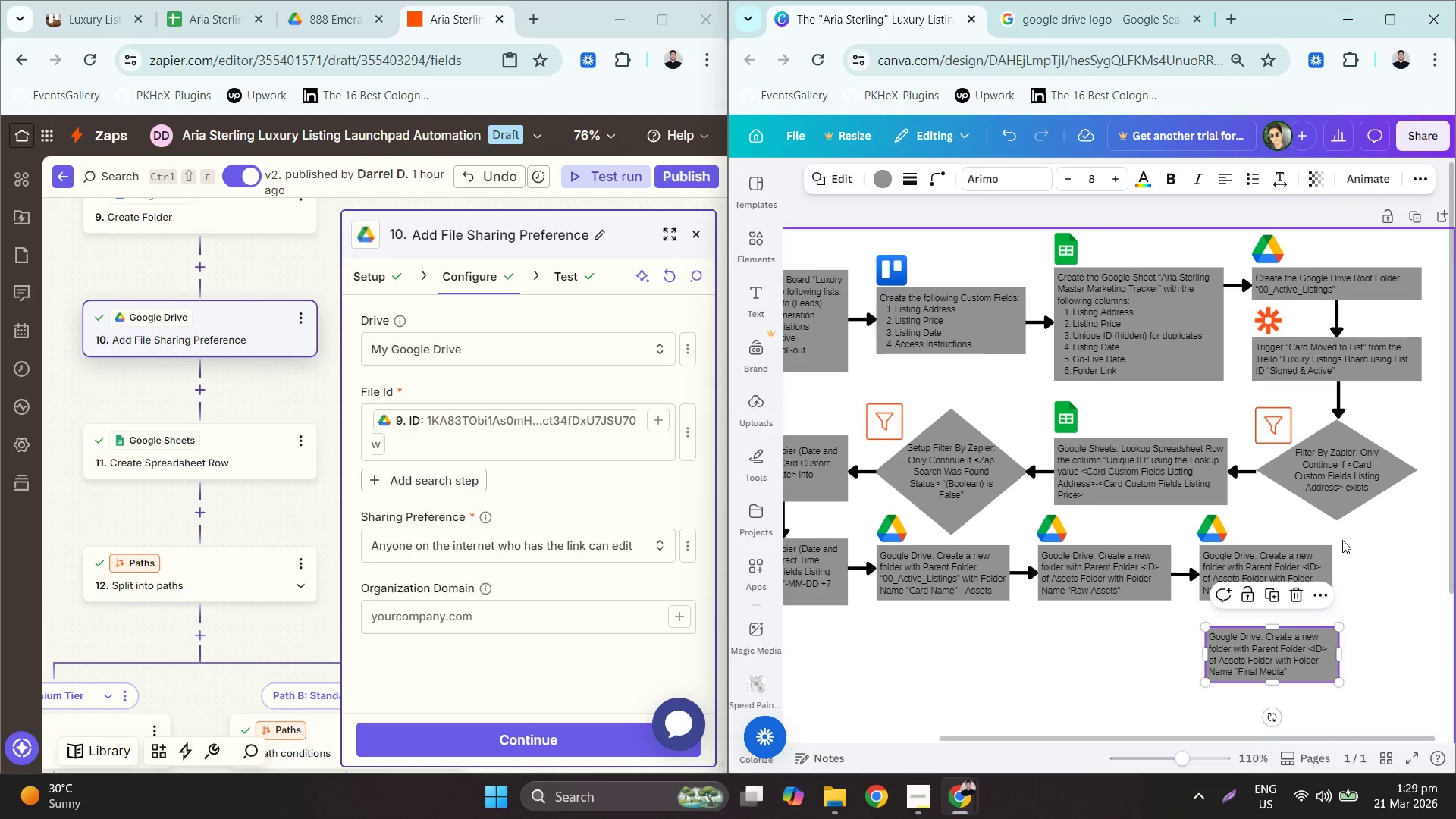 
hold_key(key=ControlLeft, duration=0.45)
scroll: coordinate [1343, 554], scroll_direction: up, amount: 2.0
 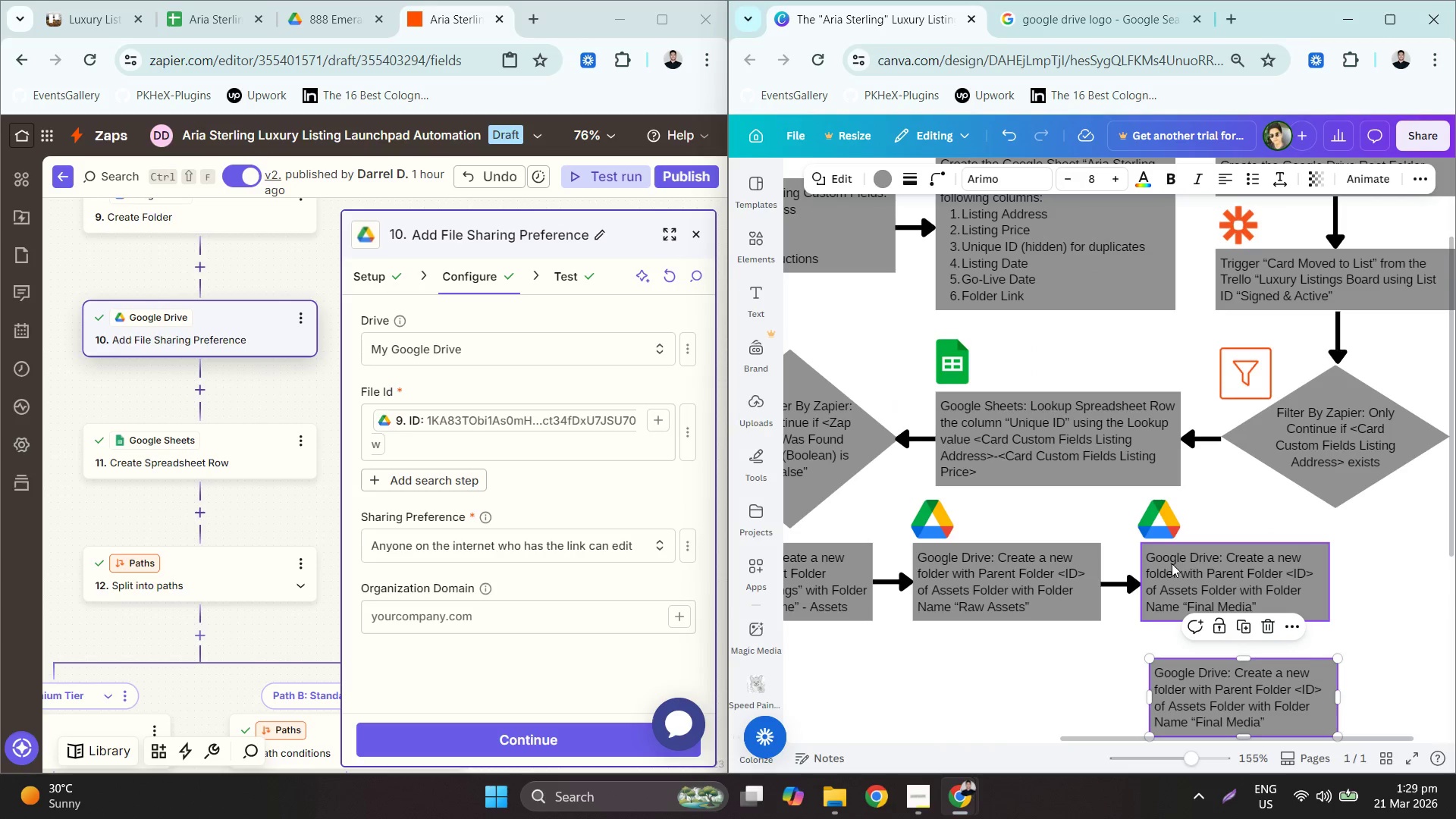 
hold_key(key=ControlLeft, duration=0.7)
scroll: coordinate [1171, 562], scroll_direction: down, amount: 3.0
 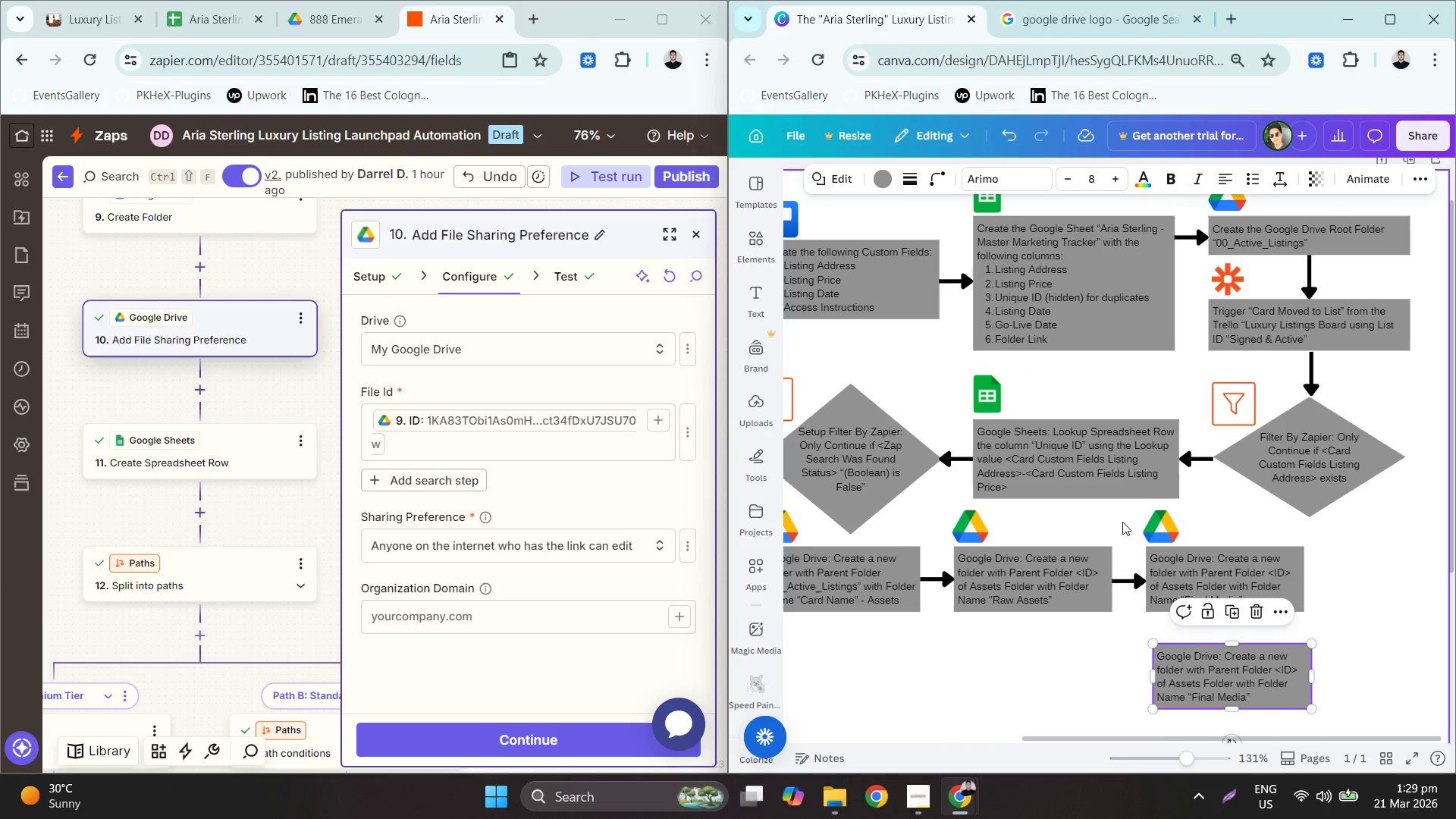 
hold_key(key=ControlLeft, duration=1.5)
scroll: coordinate [1122, 520], scroll_direction: down, amount: 3.0
 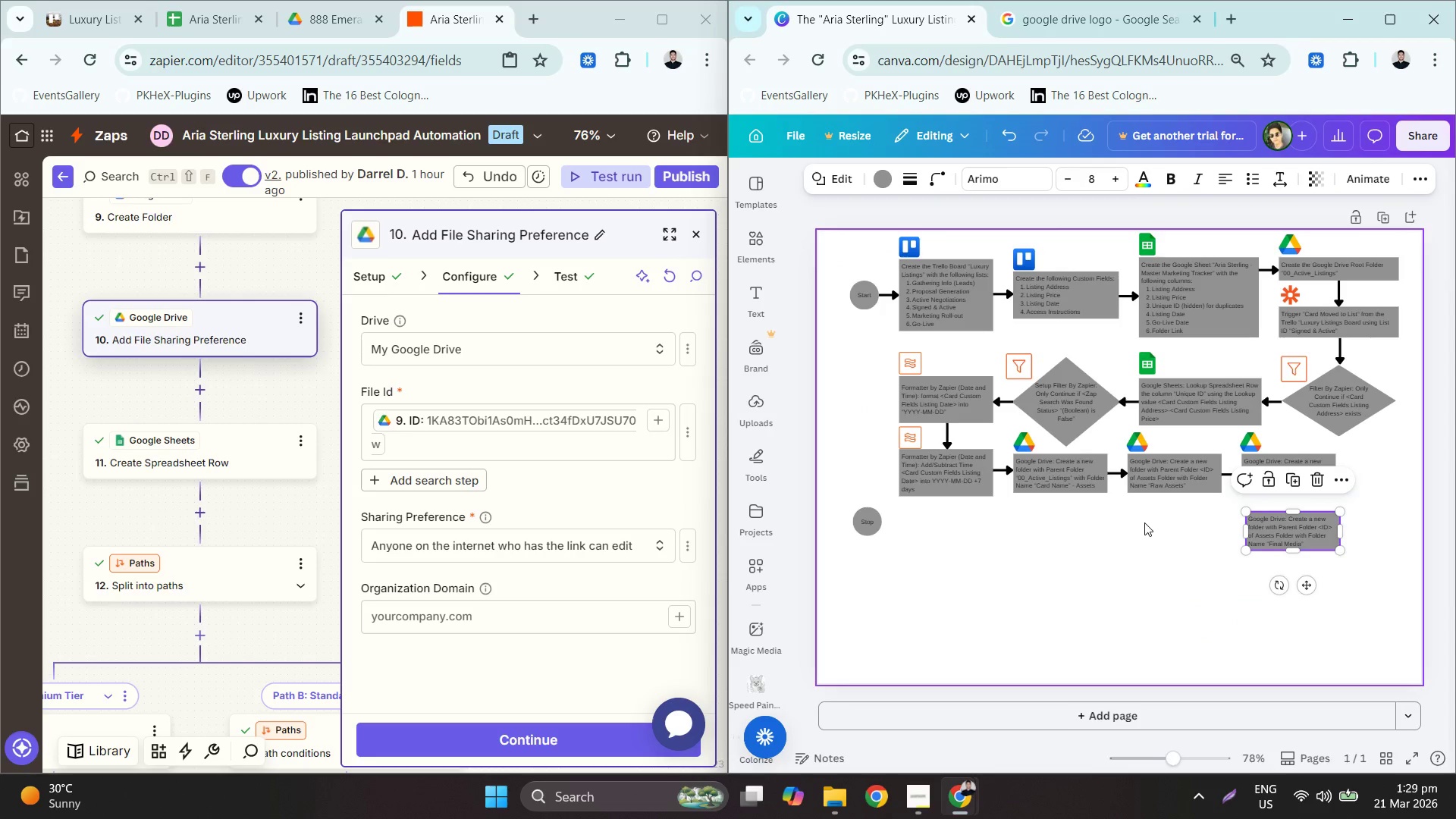 
key(Control+ControlLeft)
 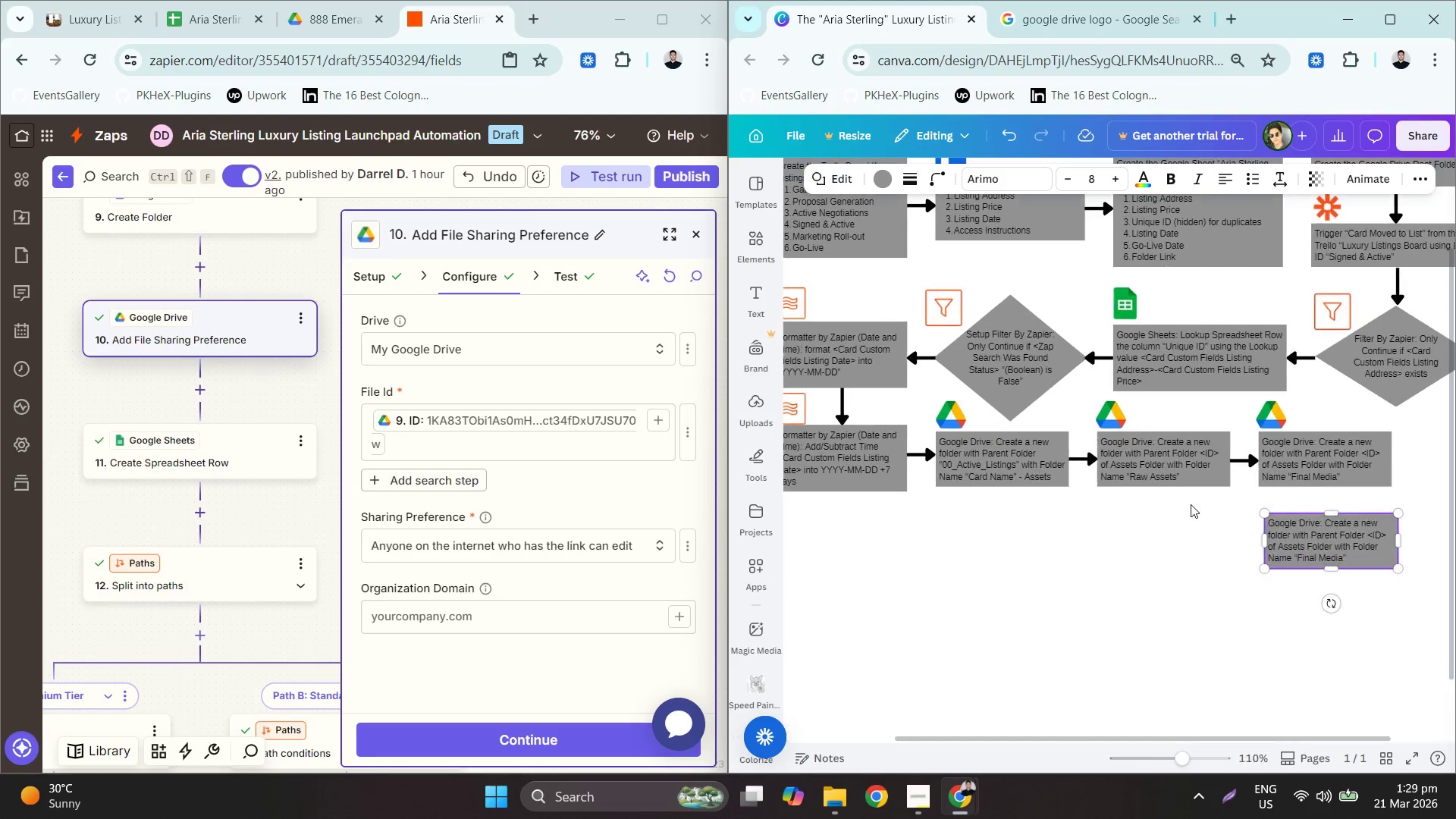 
key(Control+ControlLeft)
 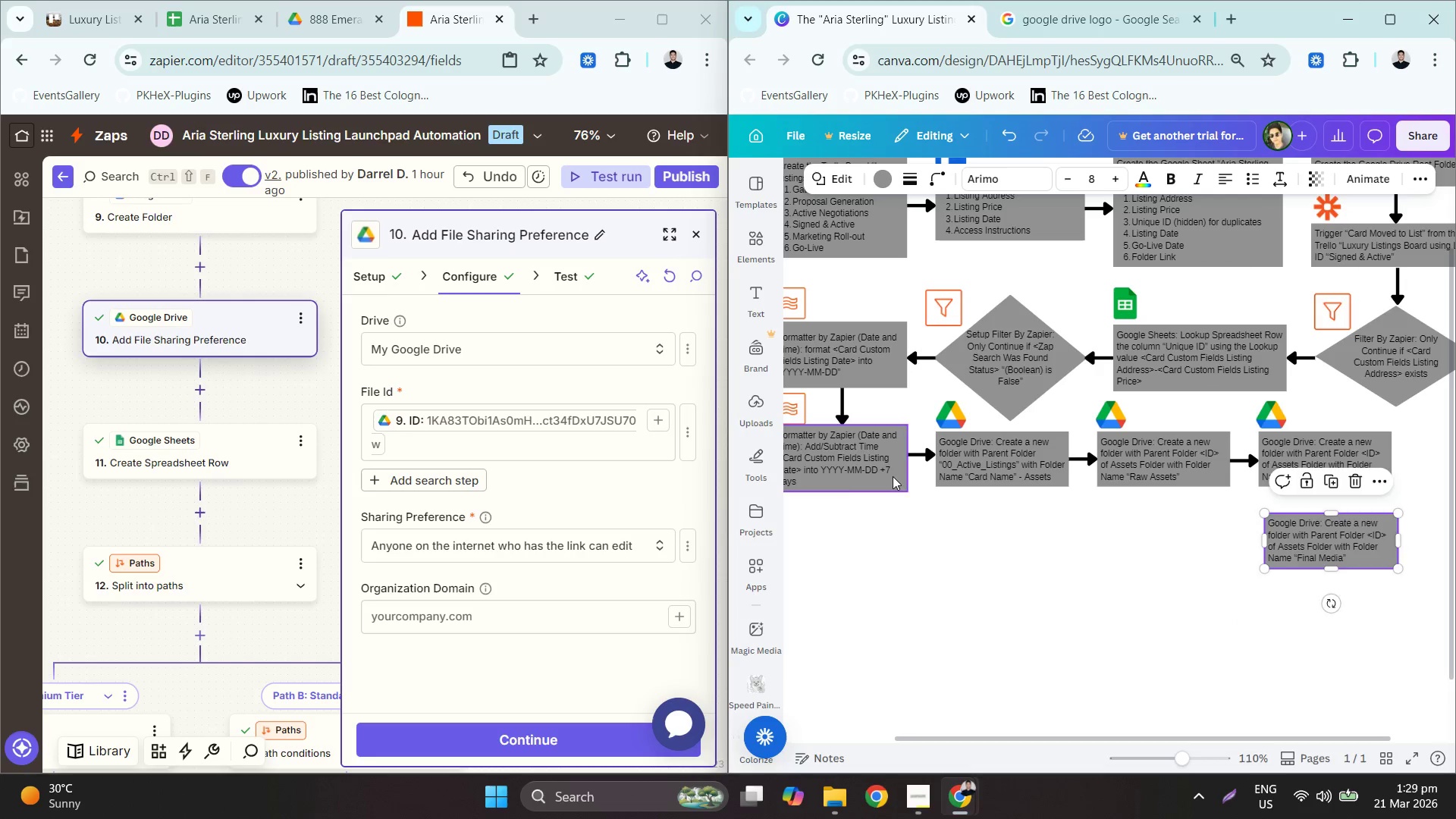 
left_click([886, 472])
 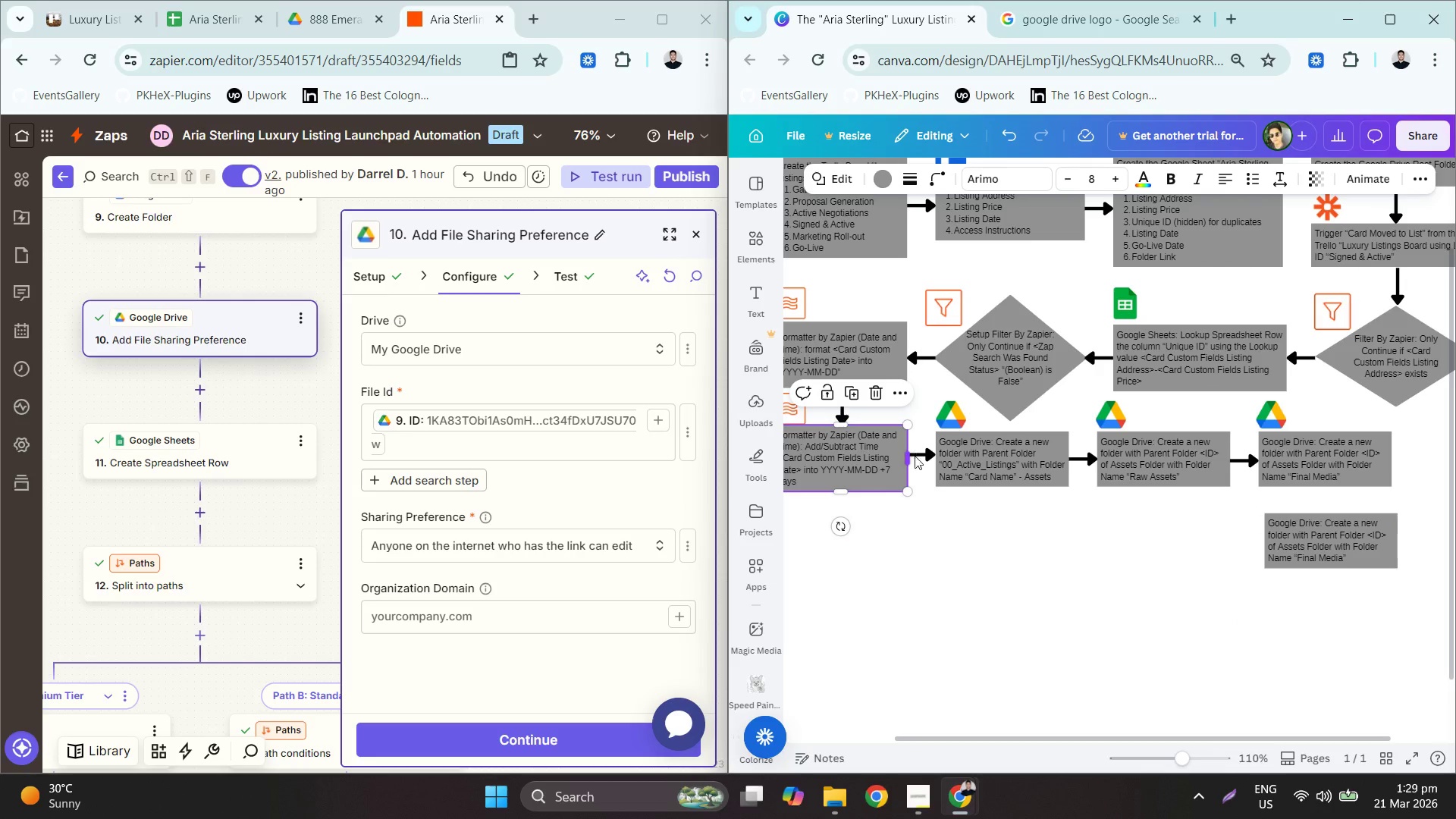 
scroll: coordinate [1203, 505], scroll_direction: up, amount: 2.0
 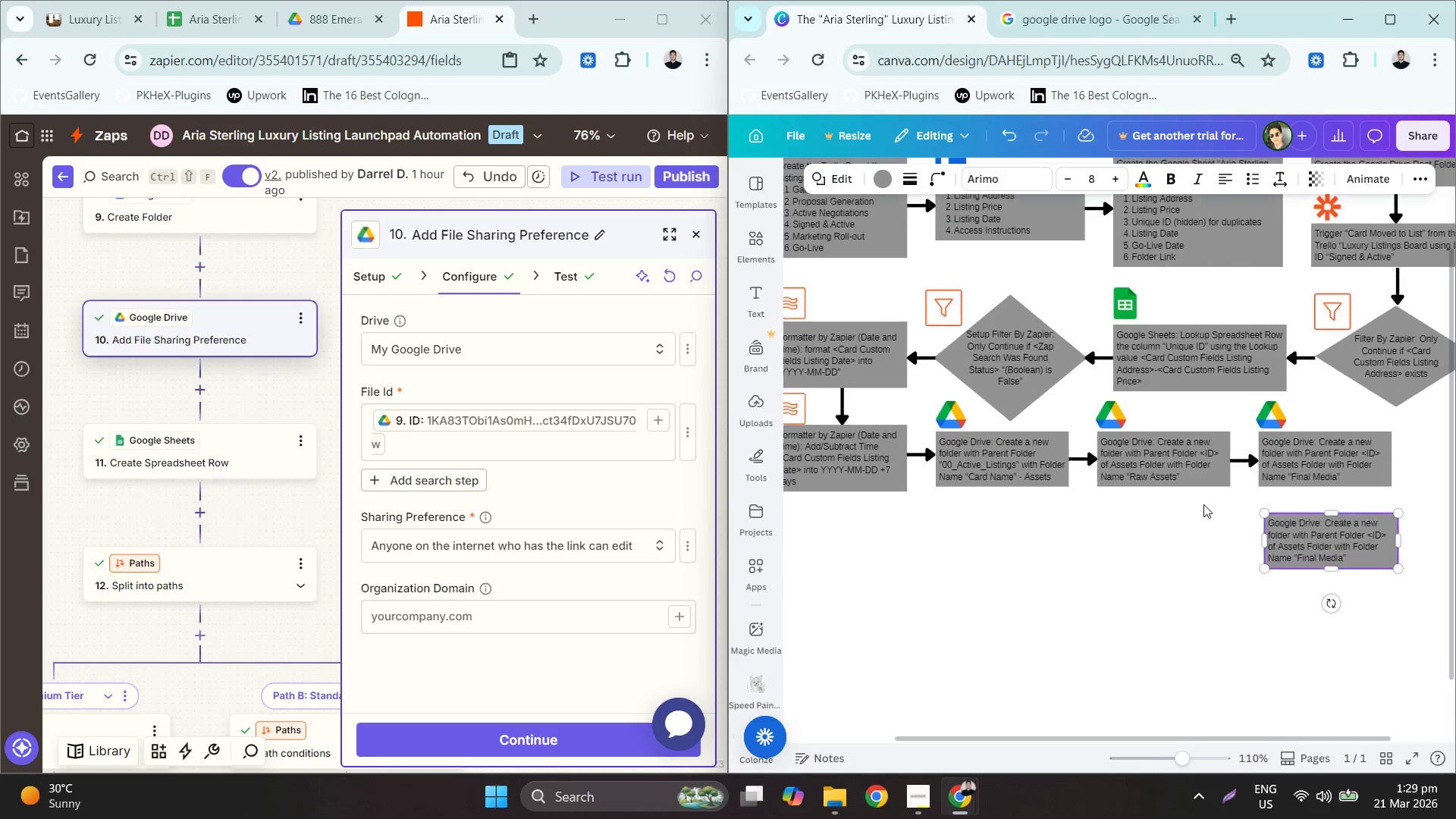 
left_click([1031, 524])
 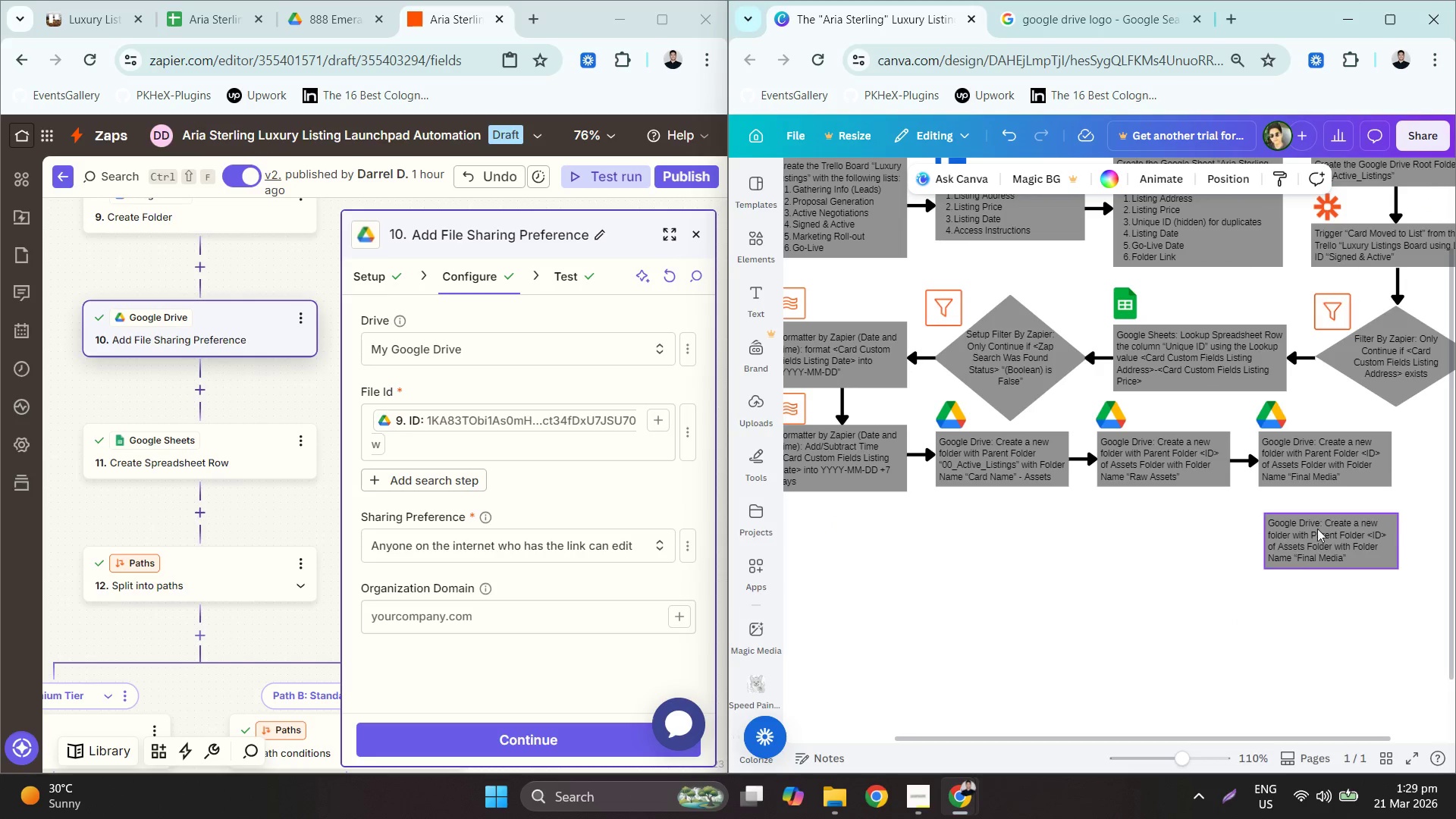 
left_click_drag(start_coordinate=[1324, 528], to_coordinate=[1196, 632])
 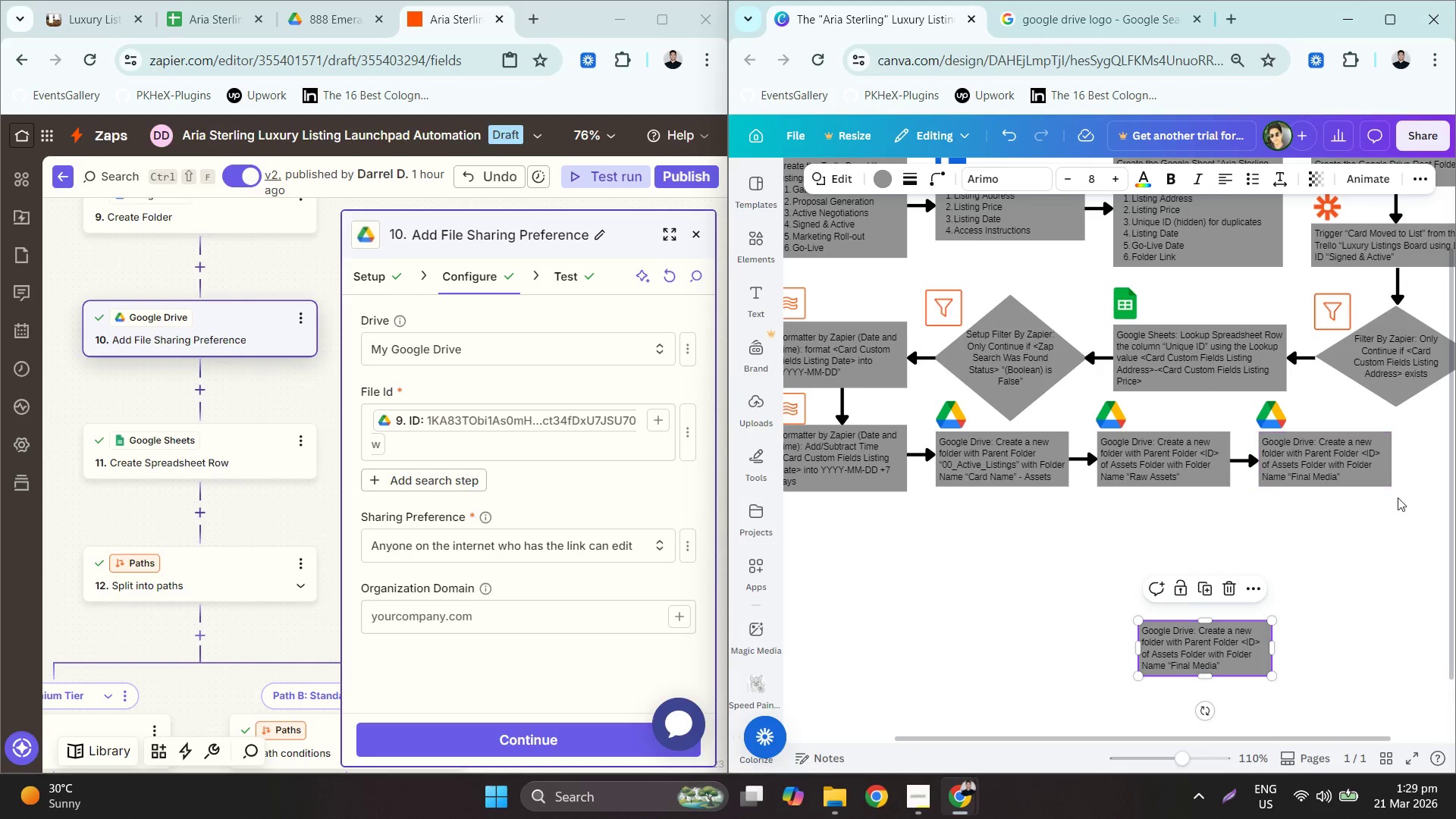 
left_click_drag(start_coordinate=[1407, 535], to_coordinate=[943, 425])
 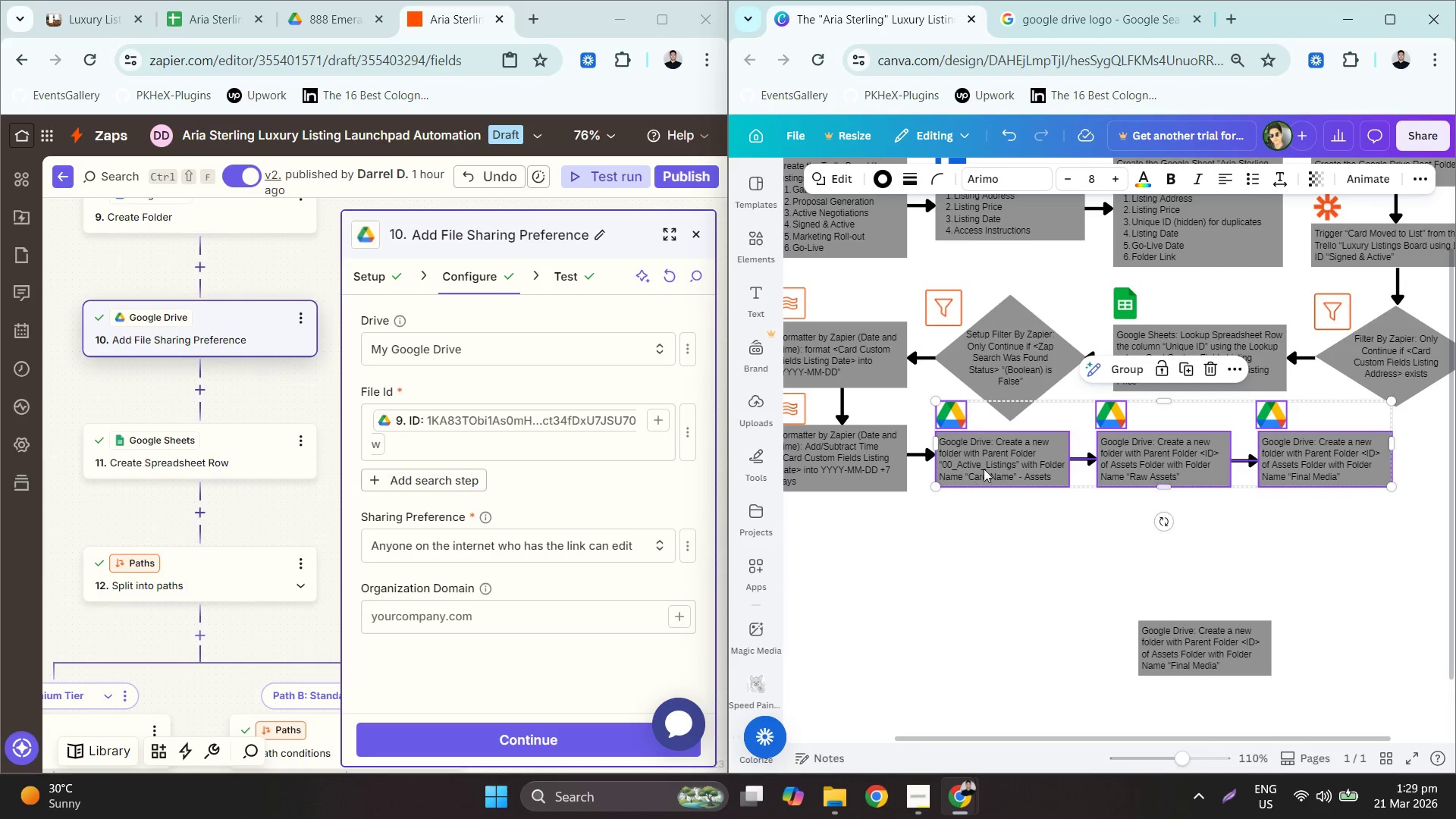 
left_click_drag(start_coordinate=[984, 466], to_coordinate=[1030, 466])
 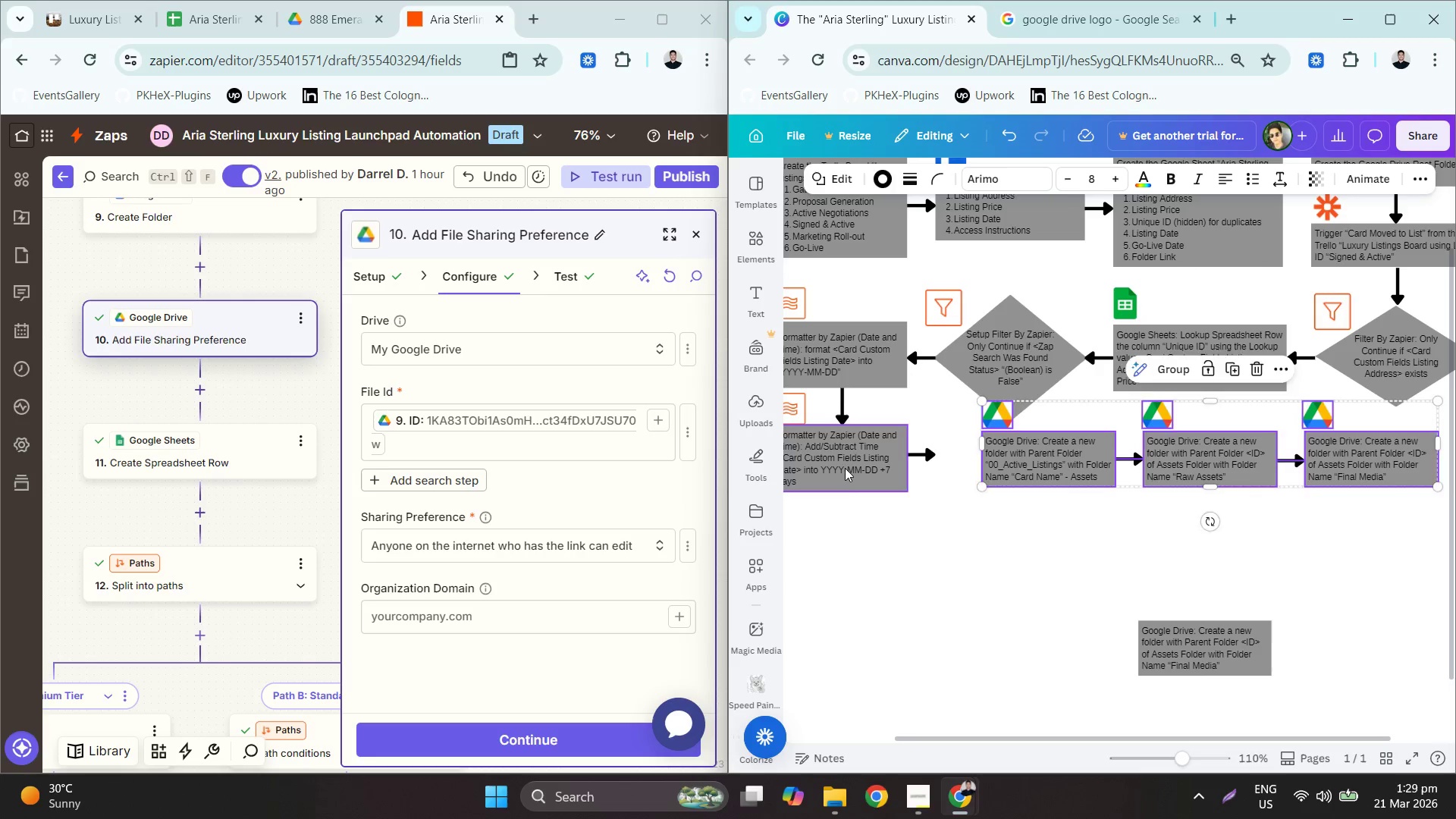 
left_click([845, 468])
 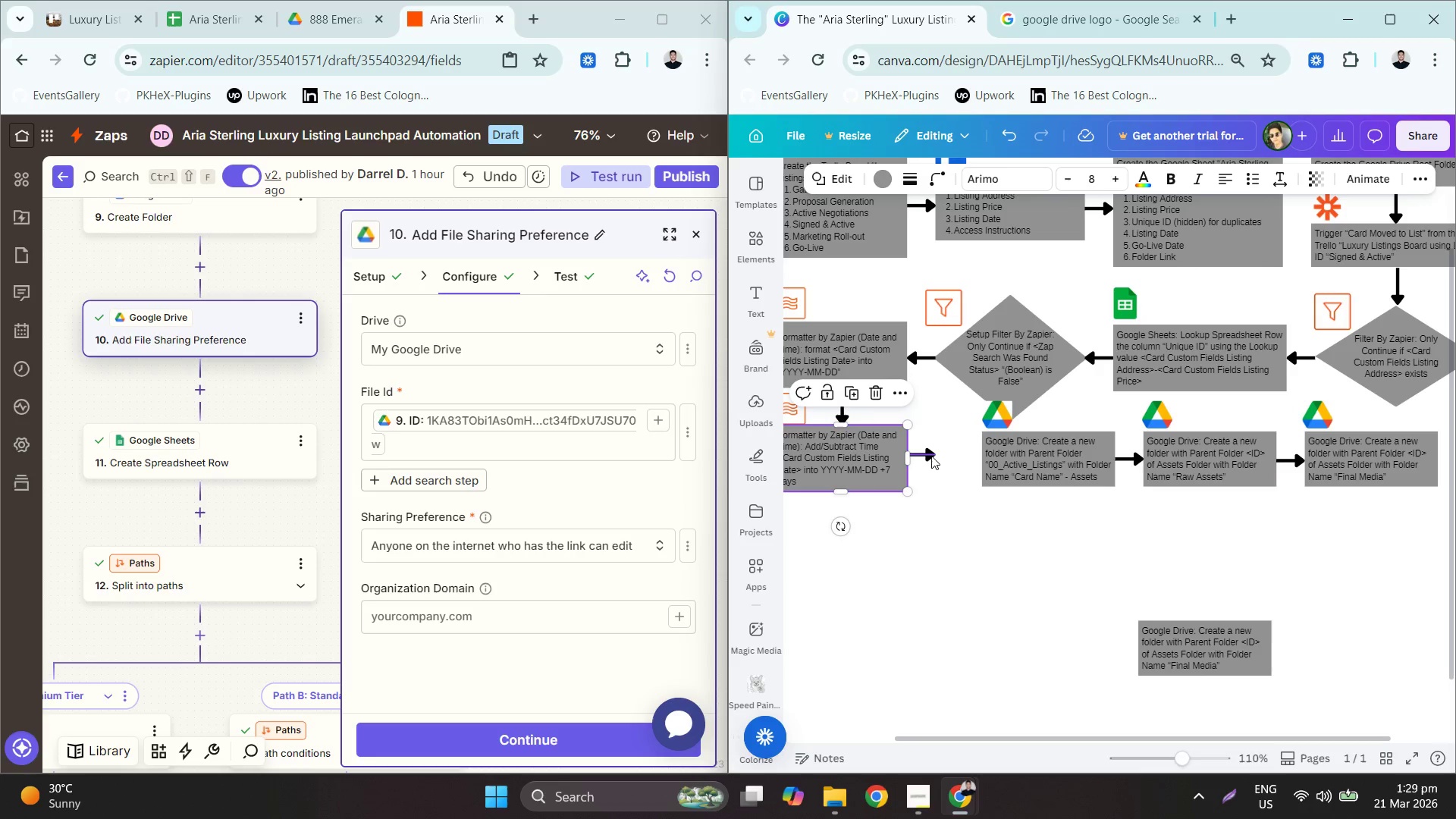 
left_click([934, 454])
 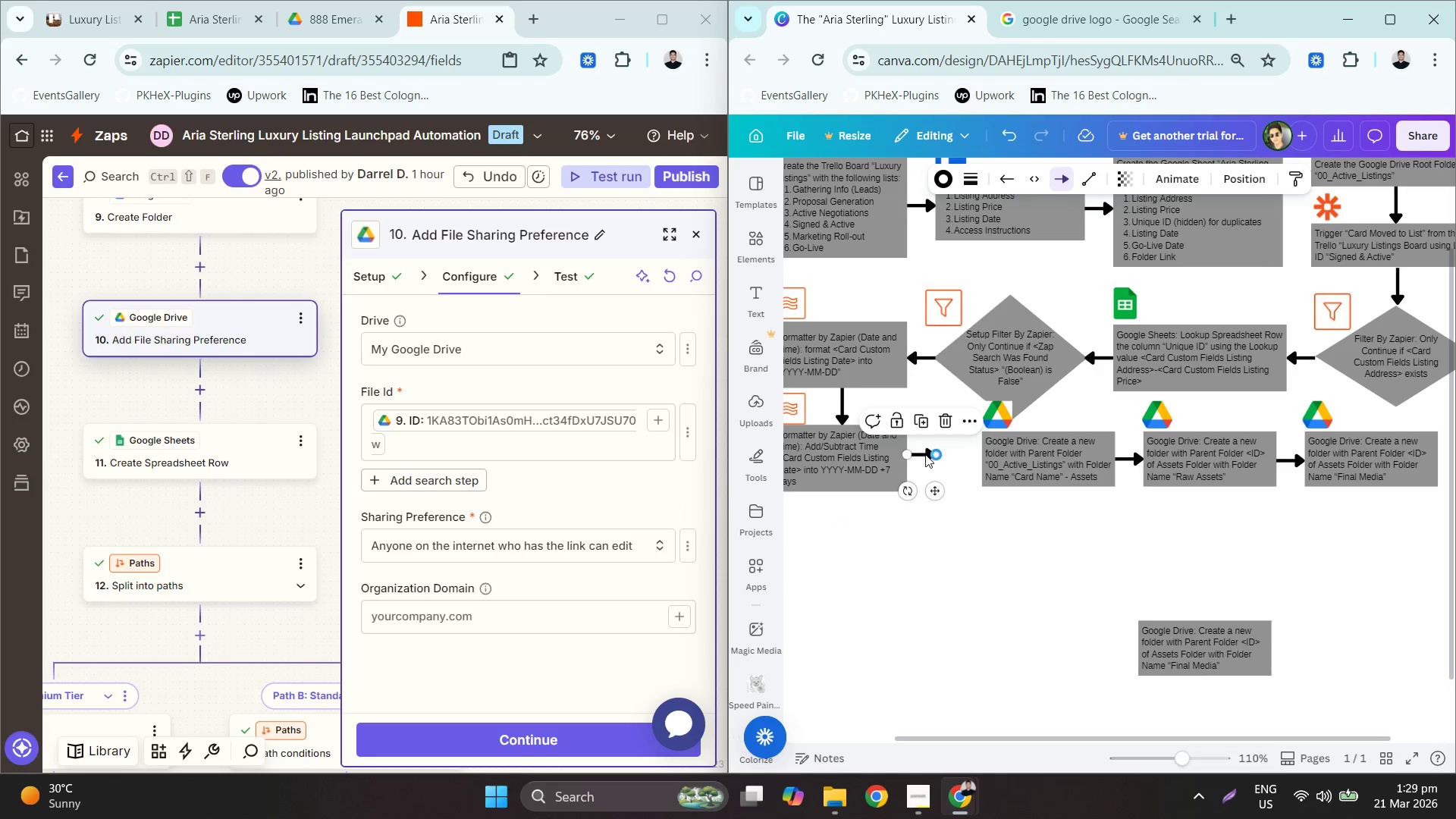 
left_click_drag(start_coordinate=[925, 454], to_coordinate=[944, 453])
 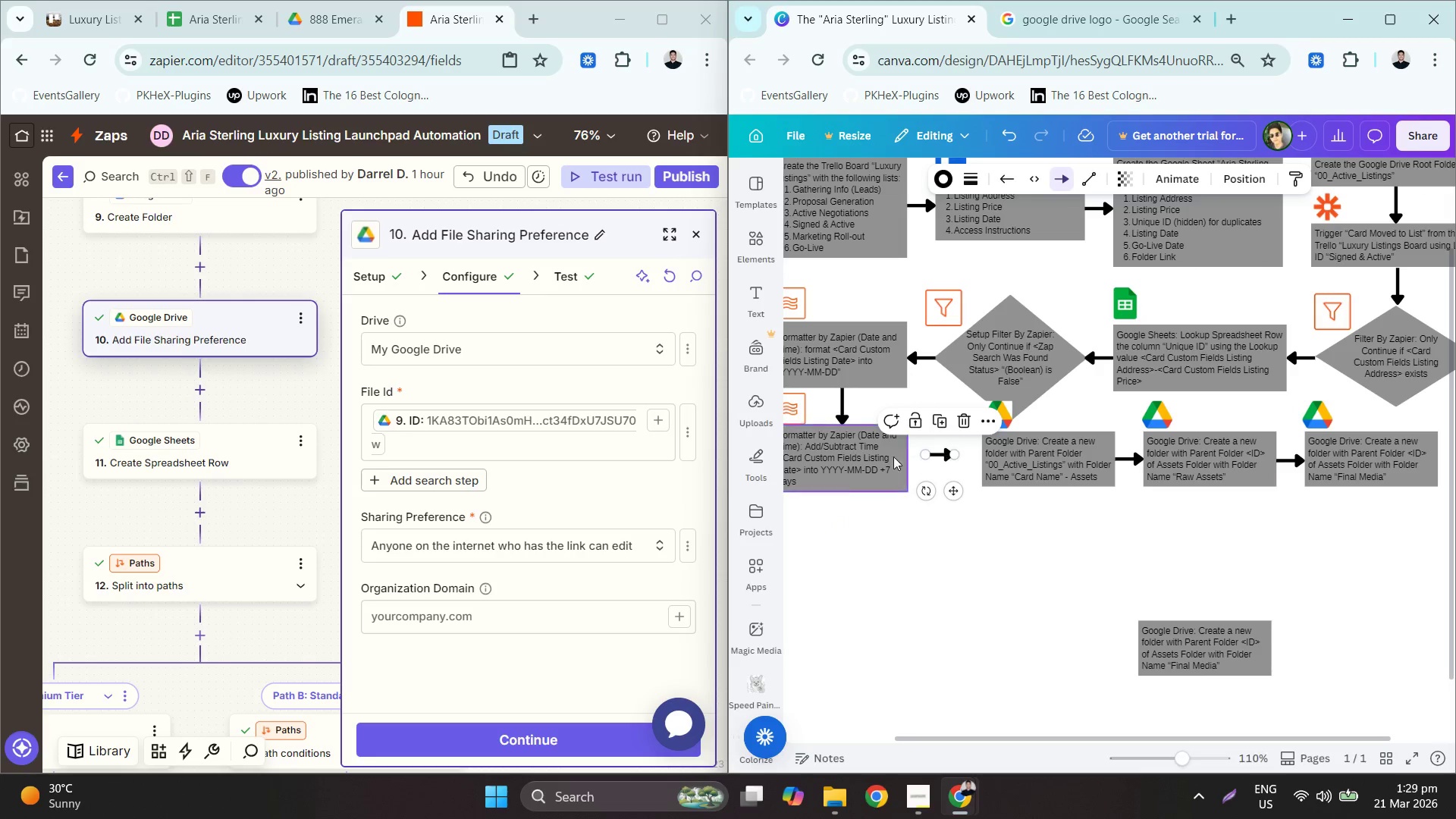 
left_click([885, 456])
 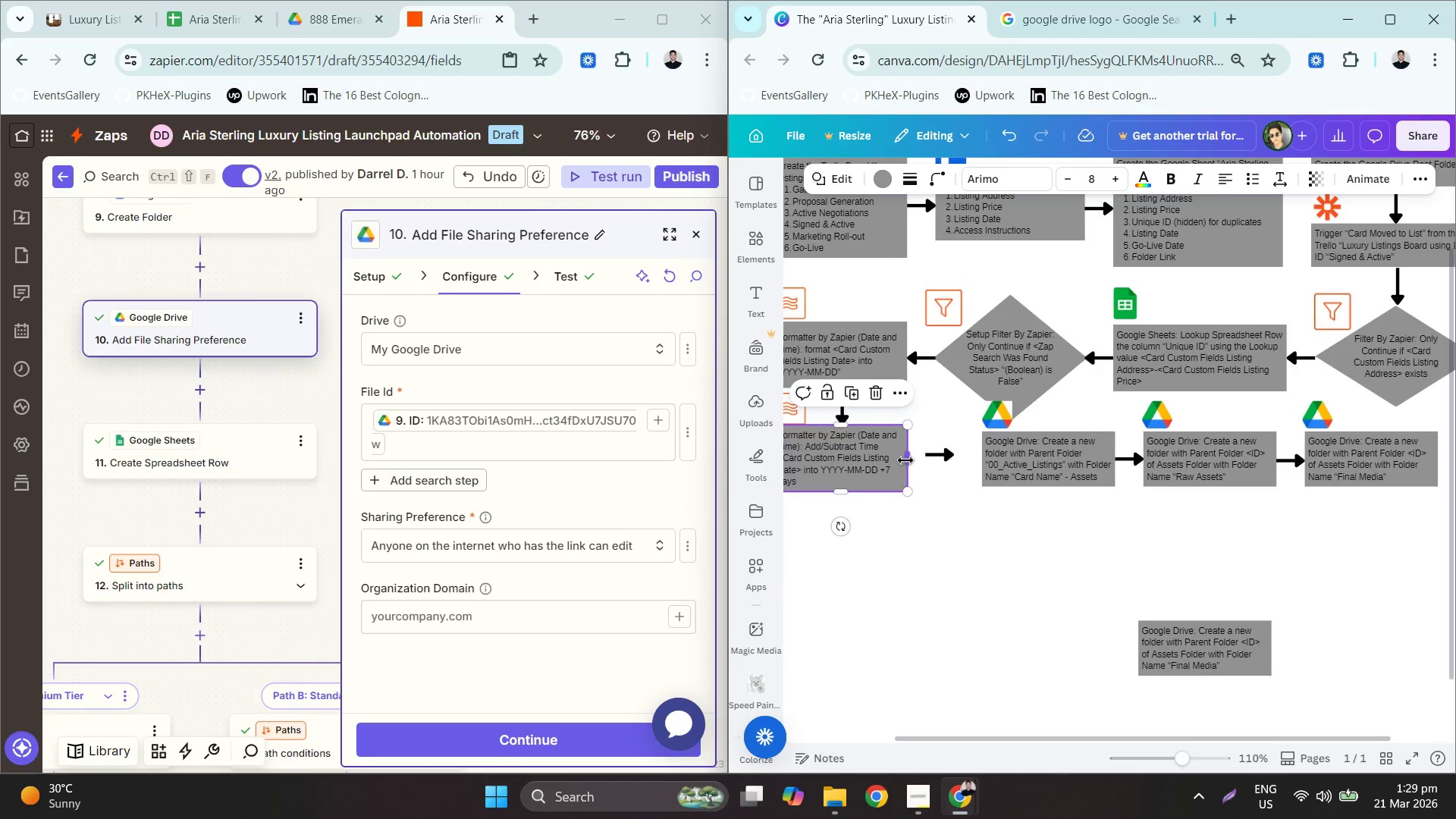 
left_click_drag(start_coordinate=[906, 460], to_coordinate=[912, 460])
 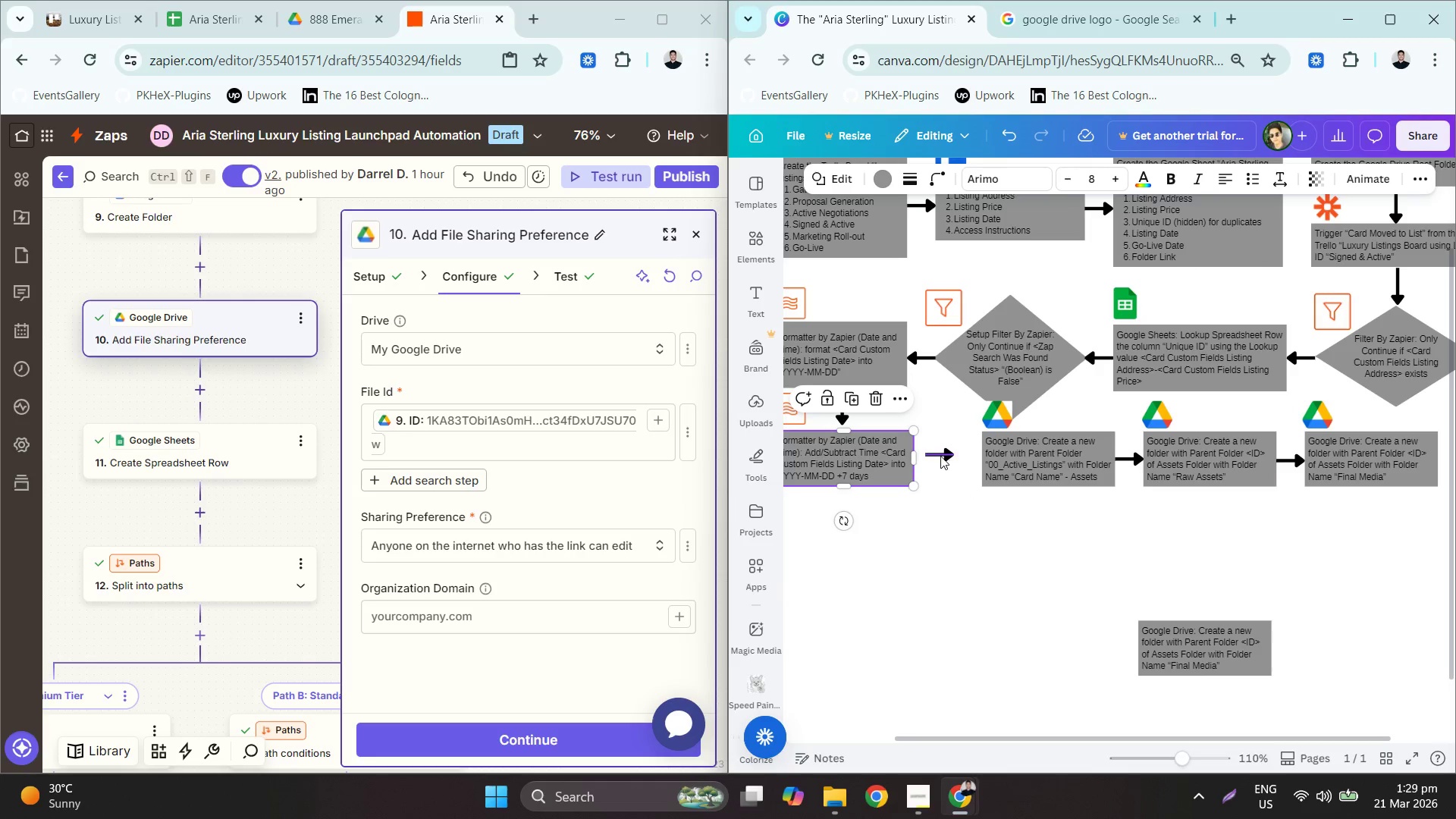 
left_click_drag(start_coordinate=[940, 456], to_coordinate=[926, 460])
 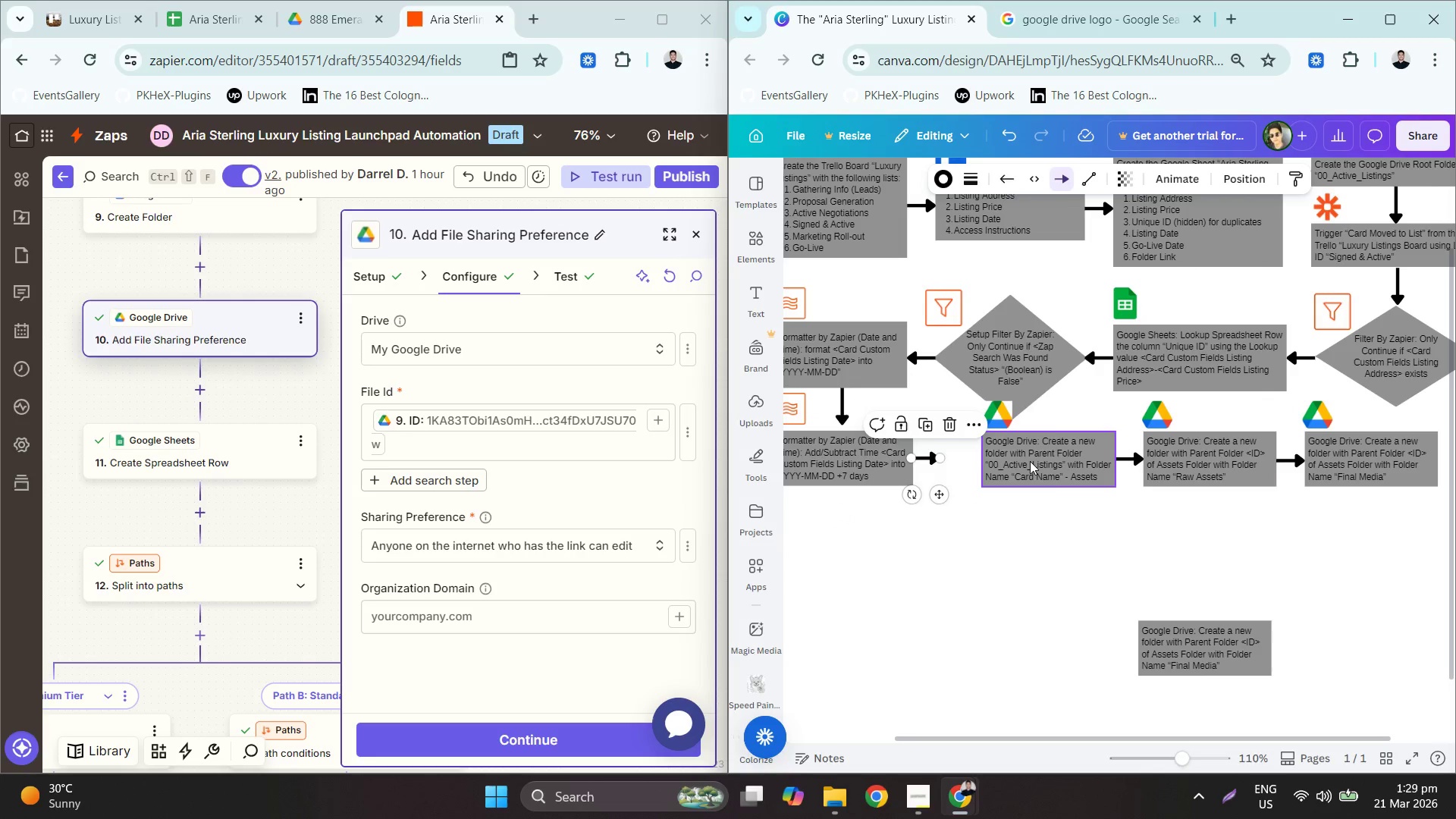 
left_click_drag(start_coordinate=[1030, 461], to_coordinate=[987, 461])
 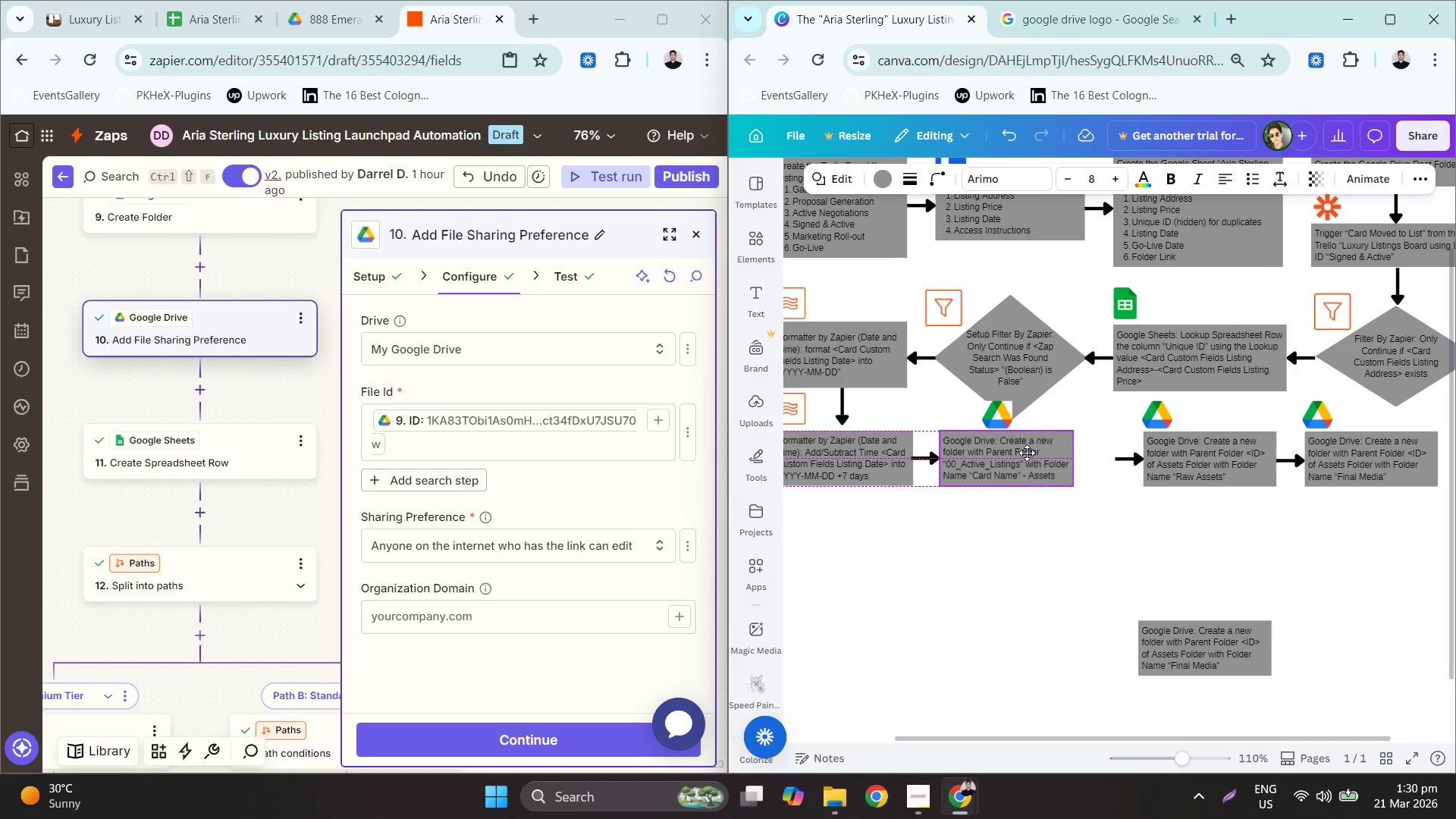 
left_click_drag(start_coordinate=[1127, 458], to_coordinate=[1087, 460])
 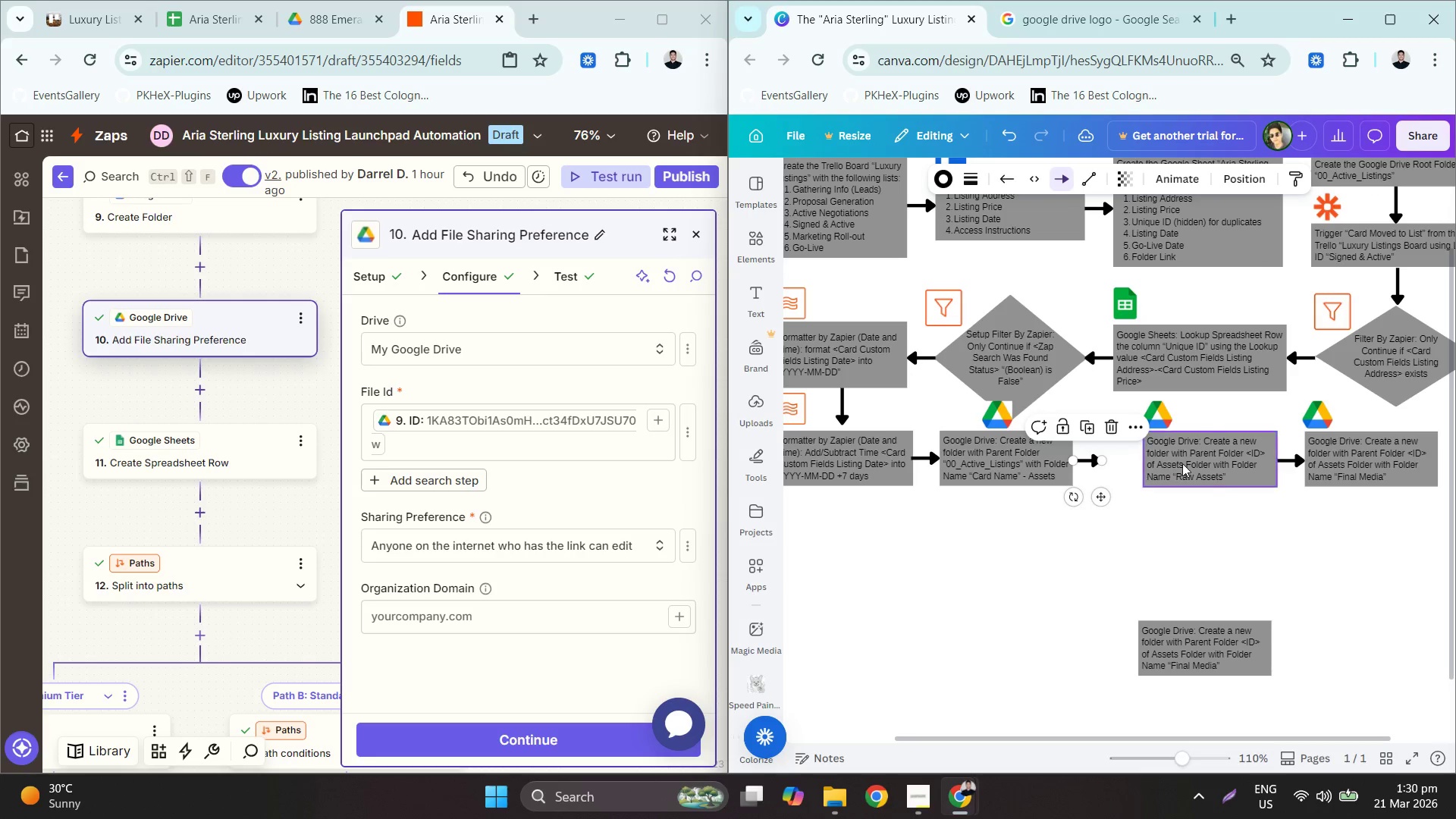 
left_click_drag(start_coordinate=[1182, 463], to_coordinate=[1142, 464])
 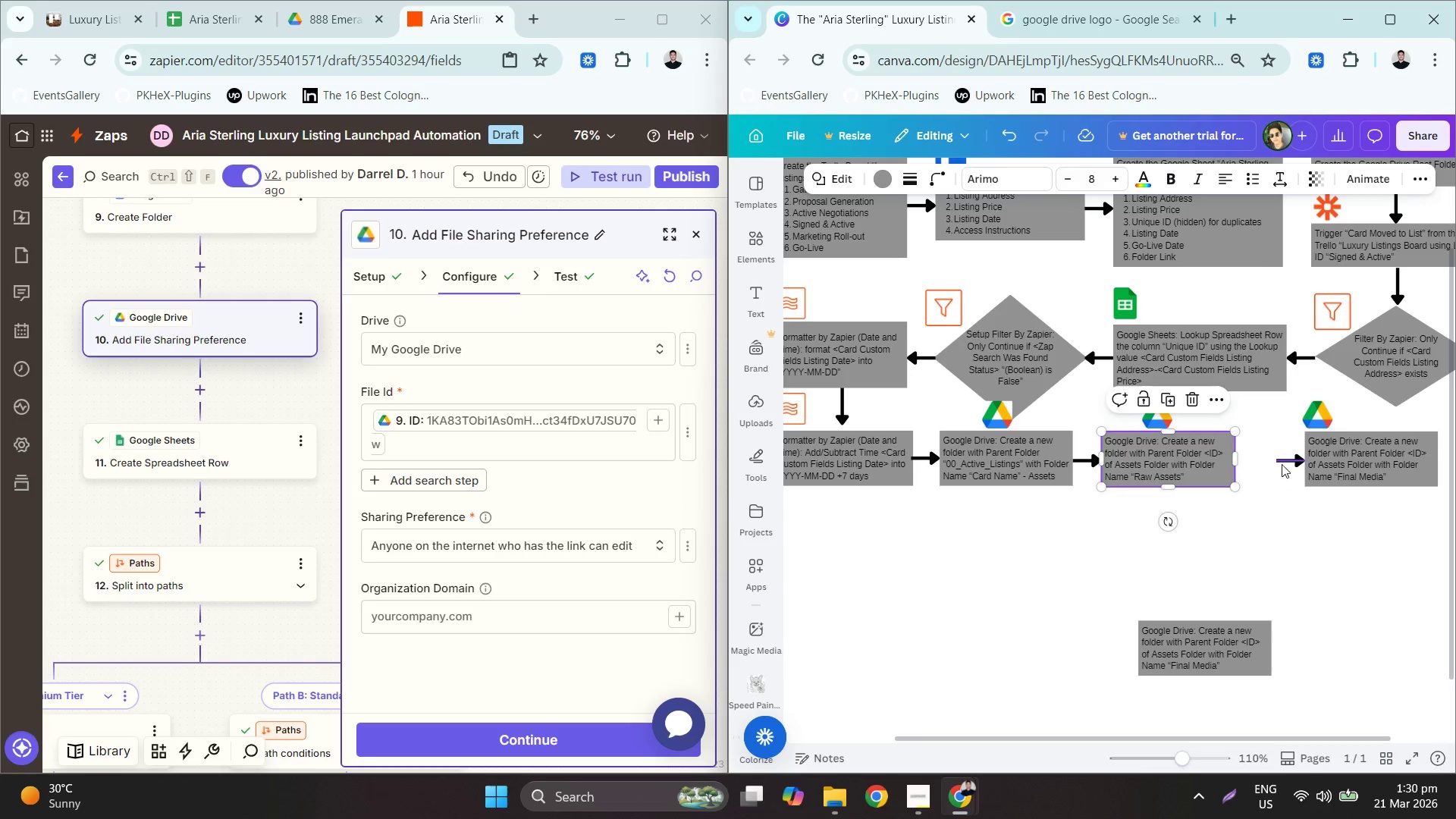 
left_click_drag(start_coordinate=[1281, 464], to_coordinate=[1243, 465])
 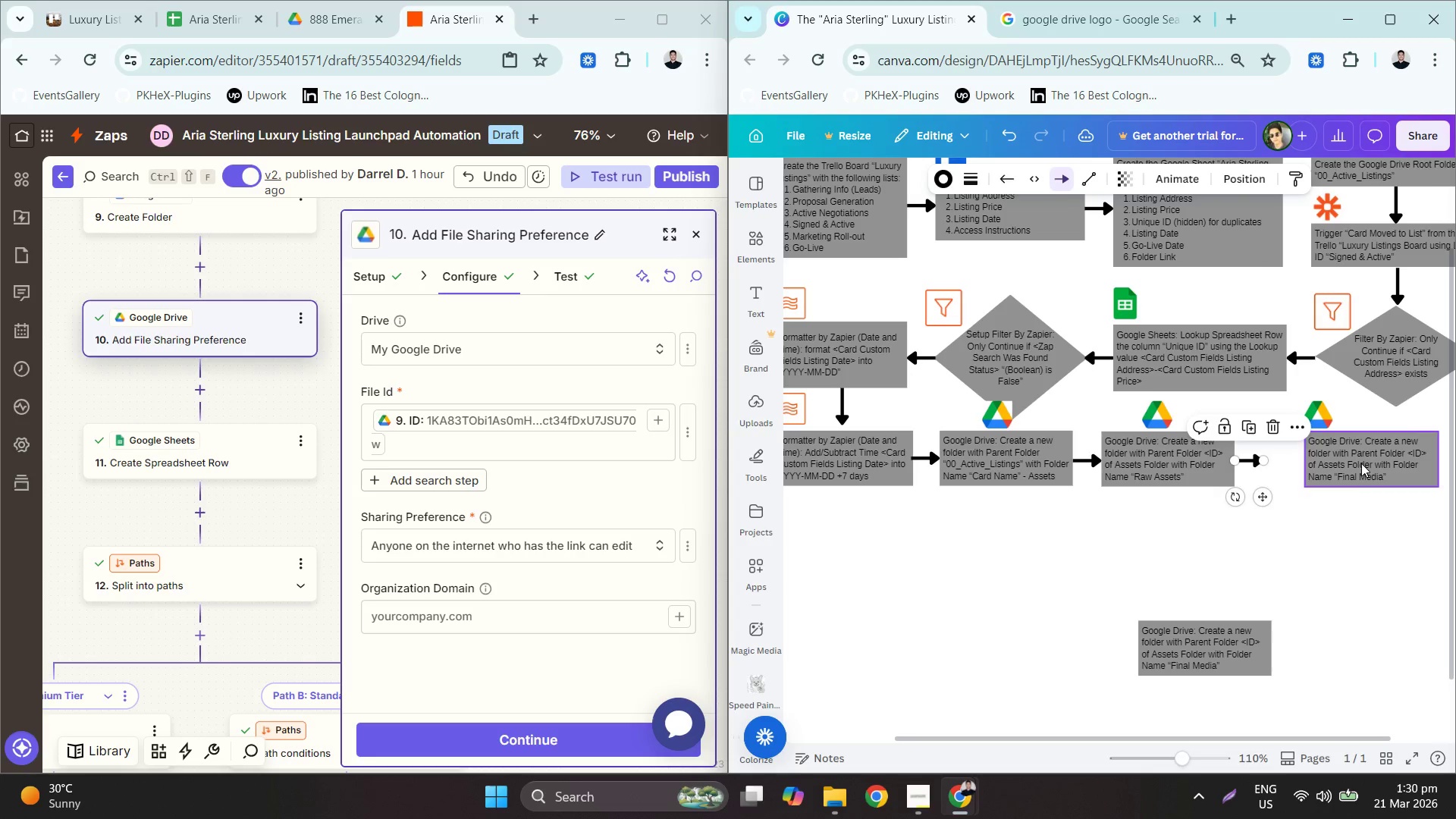 
left_click_drag(start_coordinate=[1361, 463], to_coordinate=[1321, 464])
 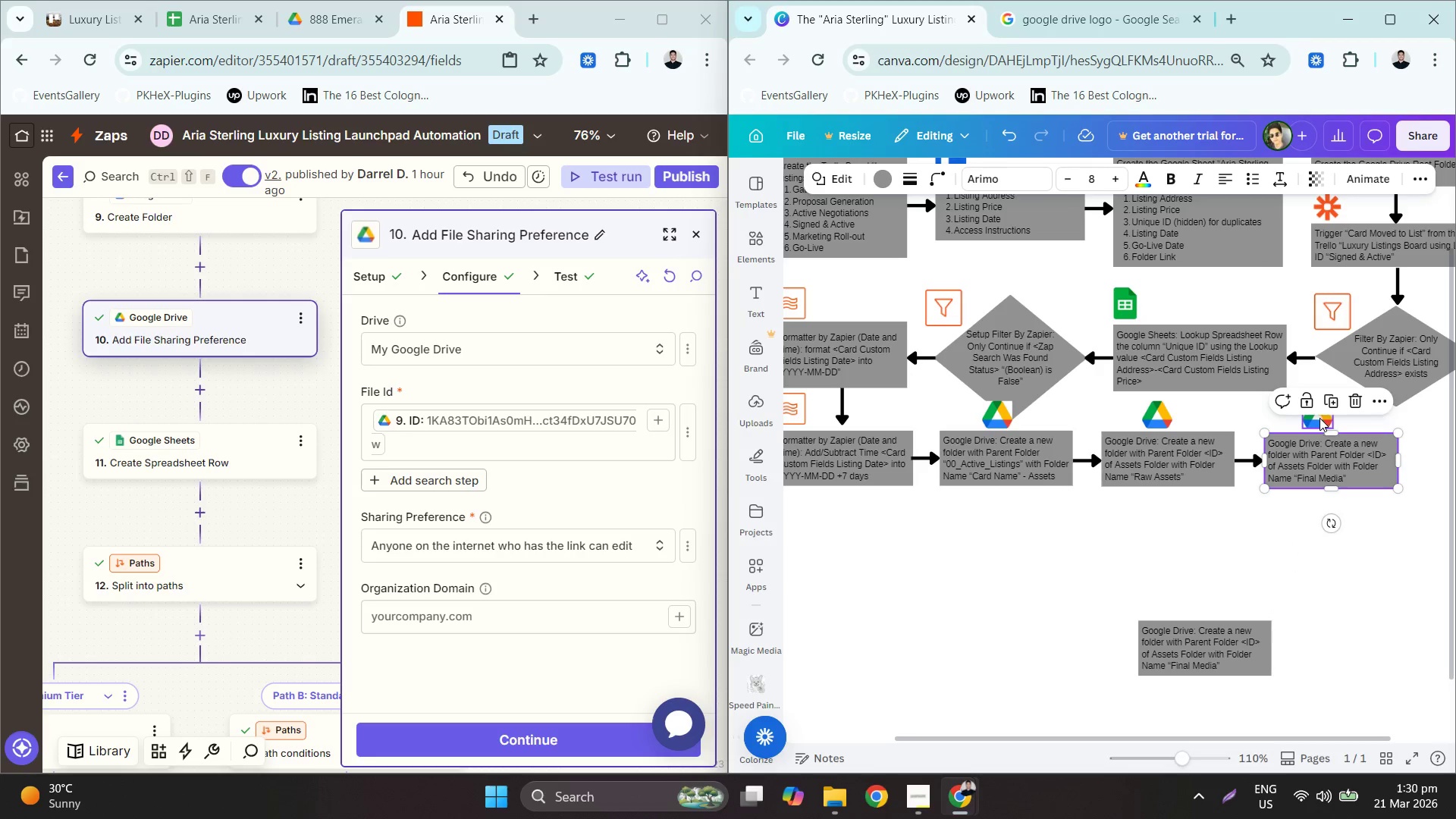 
left_click_drag(start_coordinate=[1320, 418], to_coordinate=[1282, 419])
 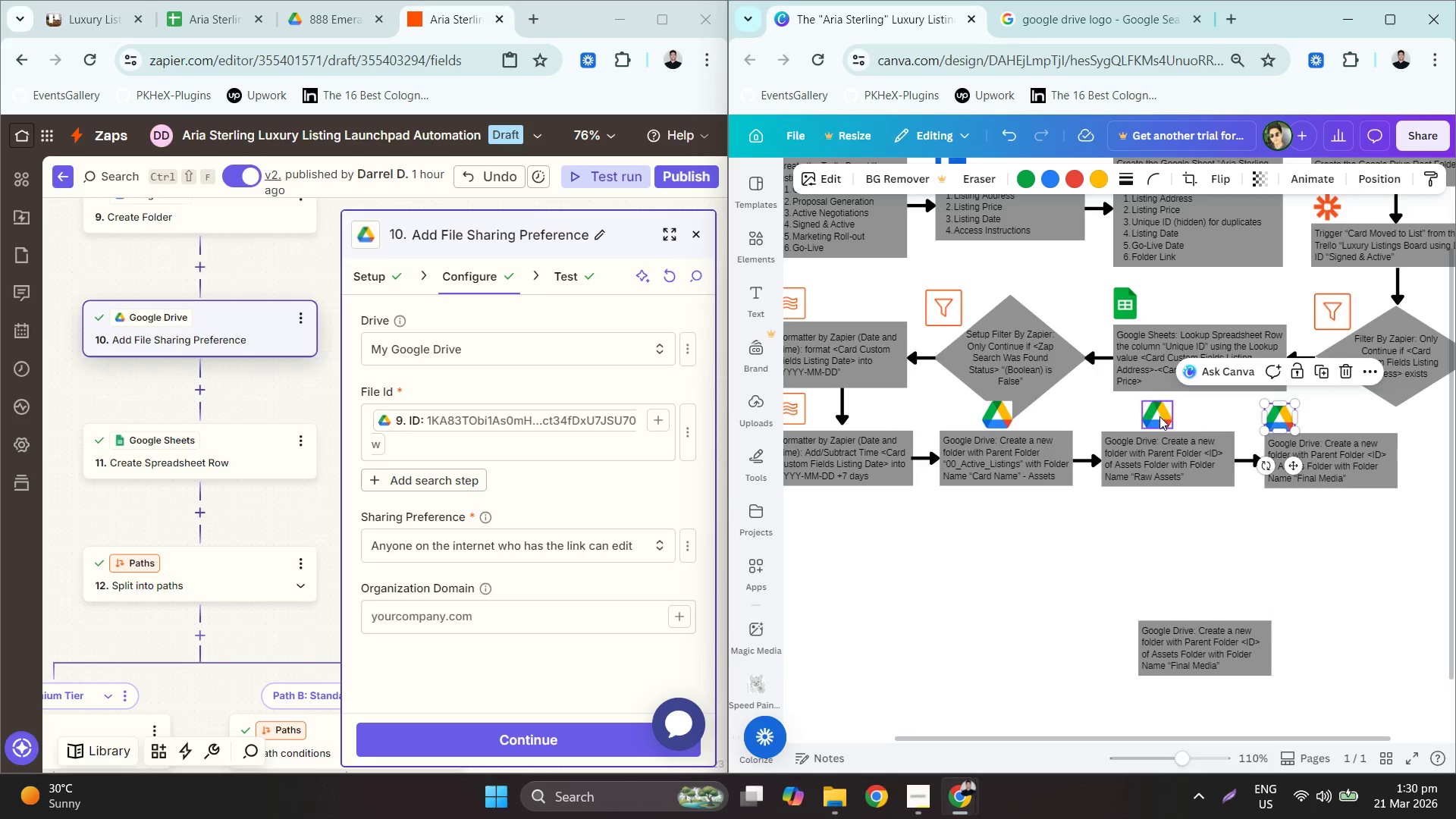 
left_click_drag(start_coordinate=[1159, 416], to_coordinate=[1119, 416])
 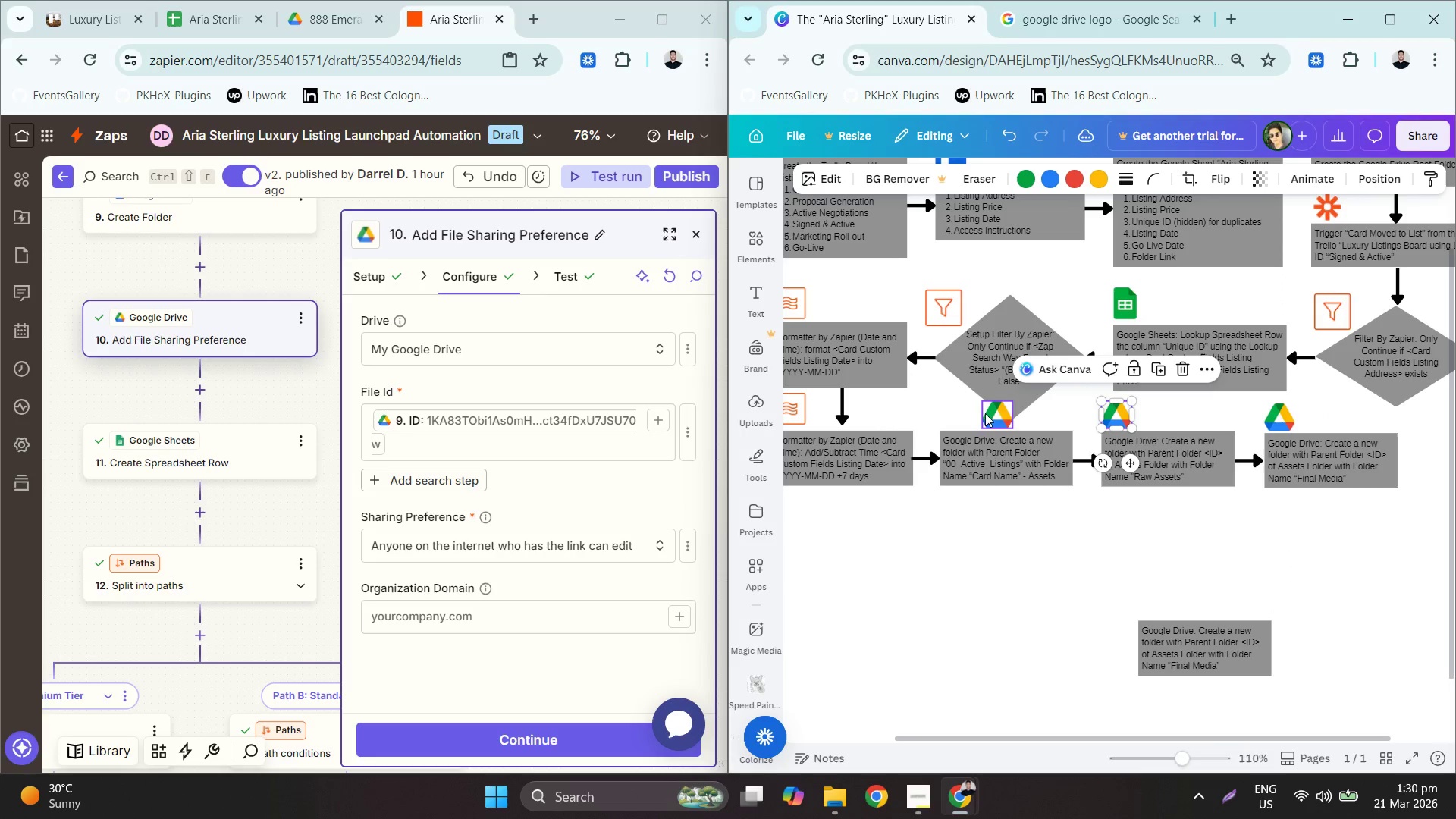 
left_click_drag(start_coordinate=[1000, 417], to_coordinate=[959, 416])
 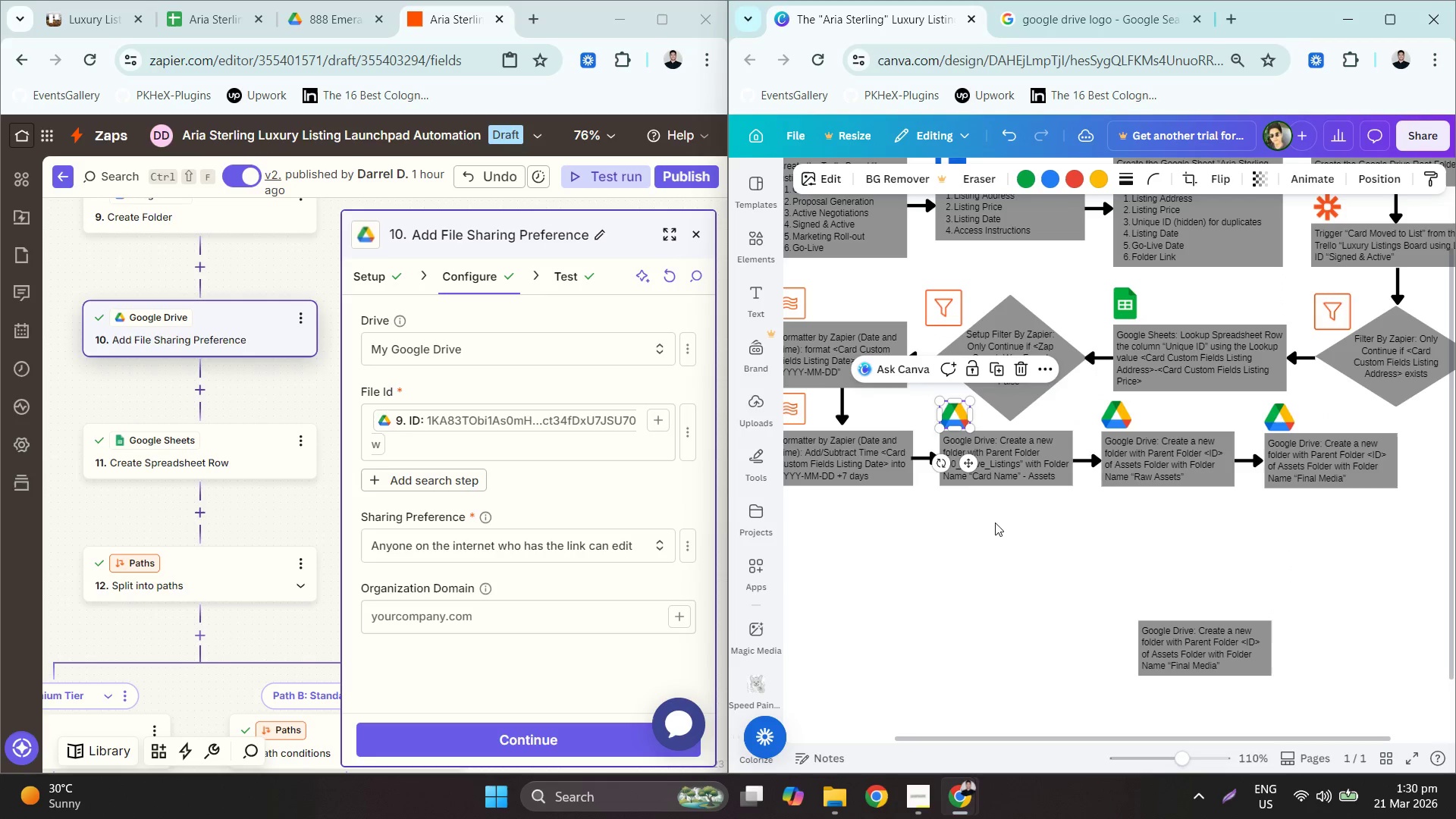 
left_click([996, 535])
 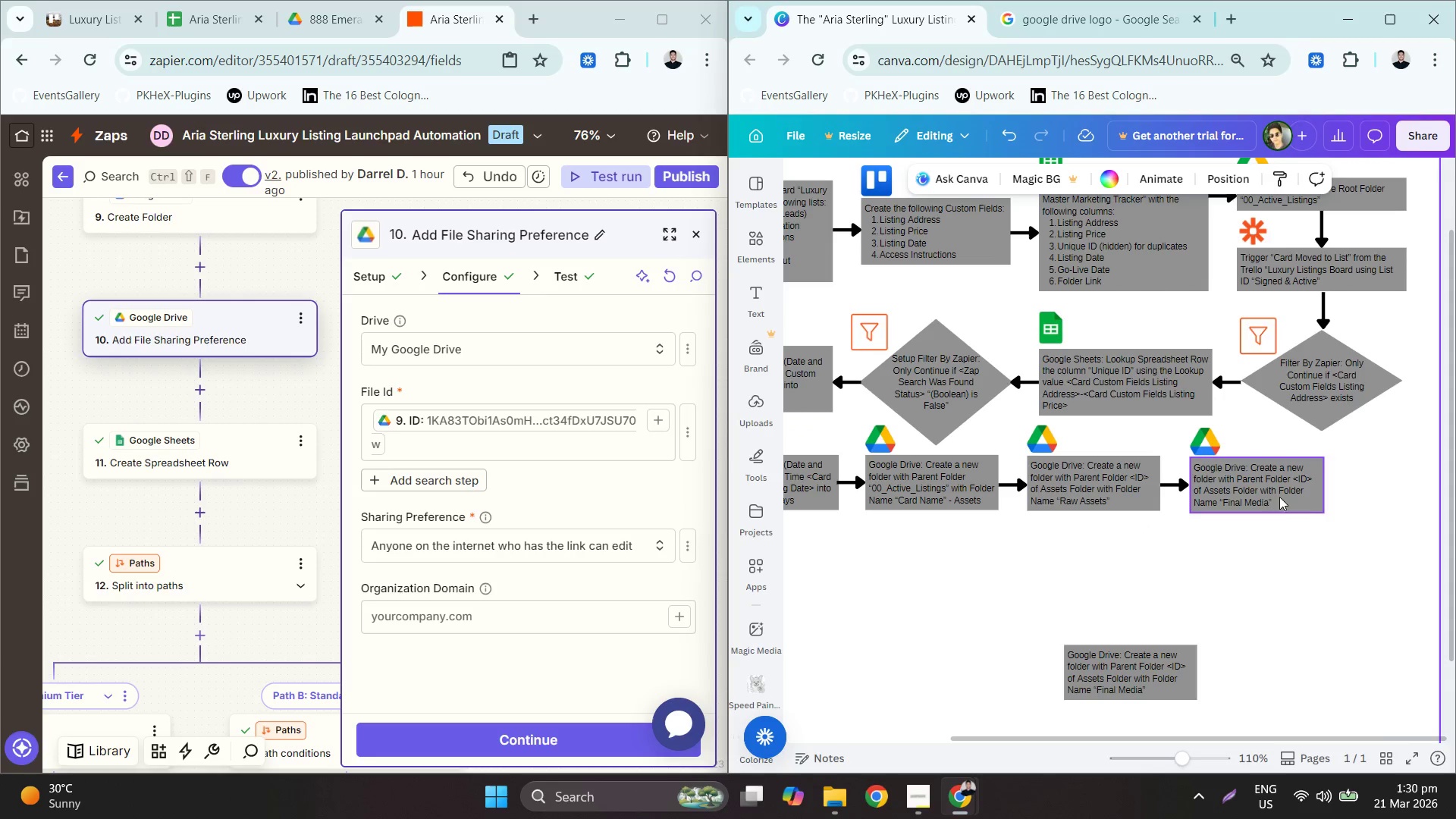 
left_click_drag(start_coordinate=[1141, 670], to_coordinate=[1265, 573])
 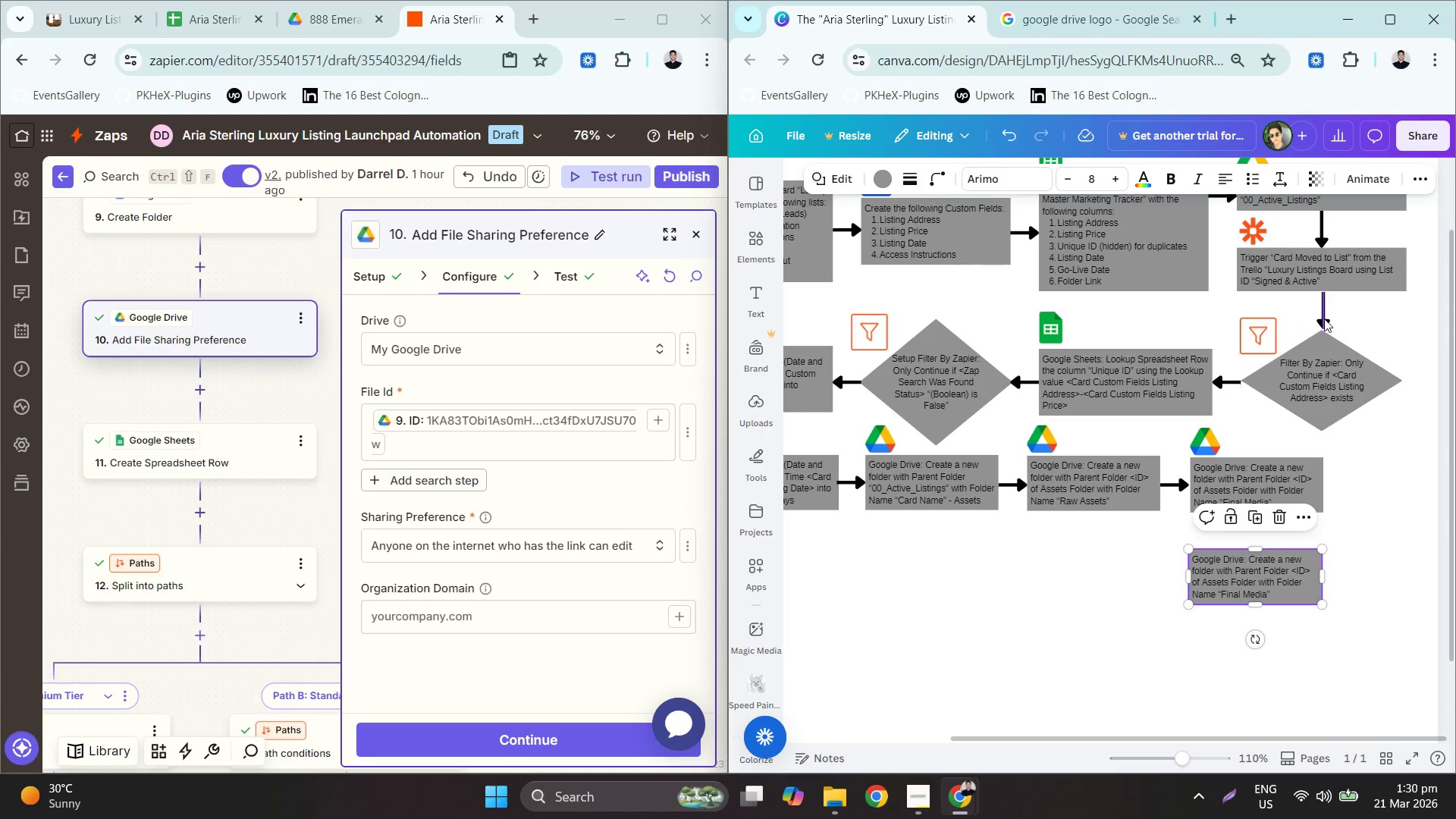 
left_click([1324, 317])
 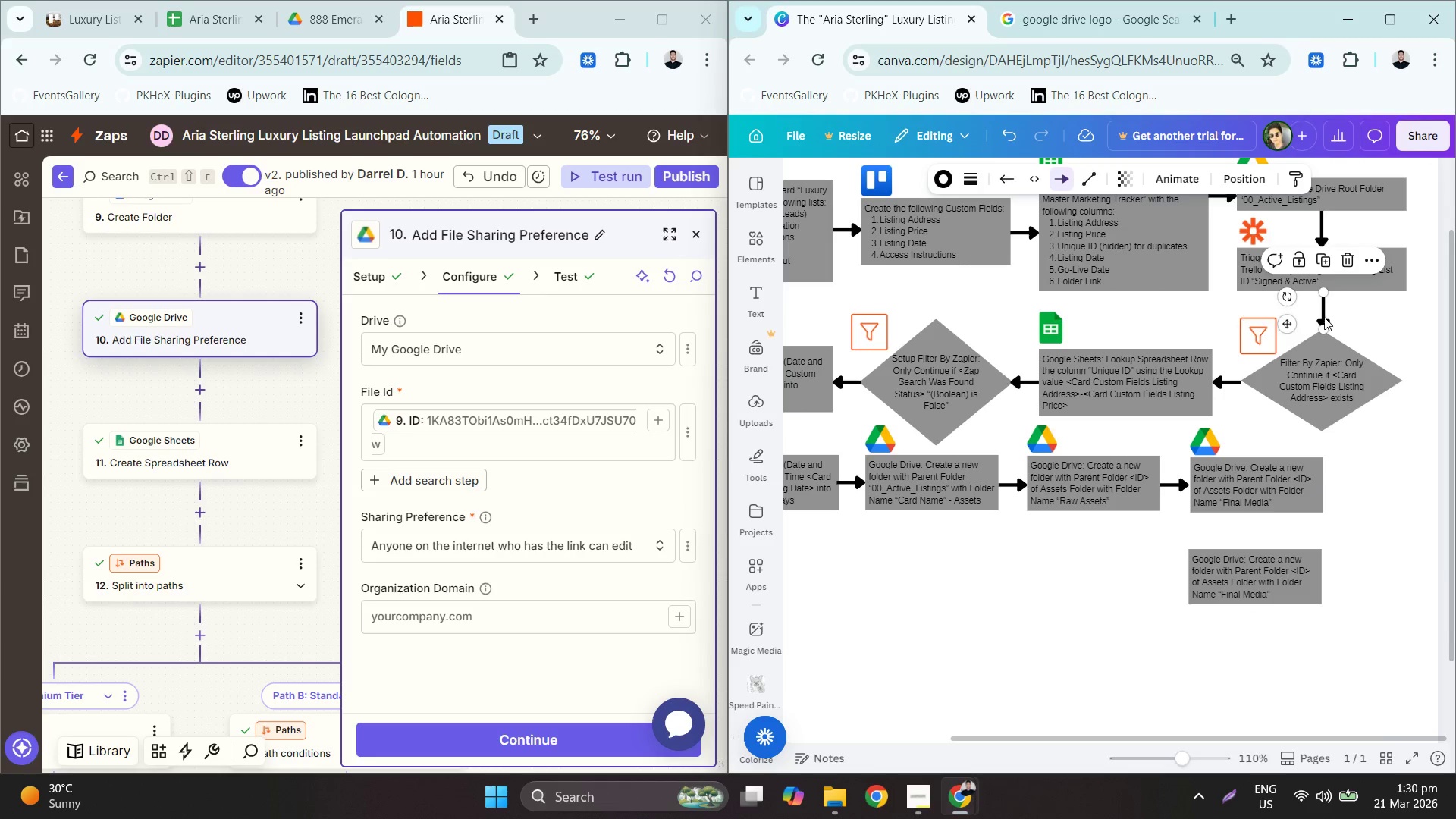 
key(Control+C)
 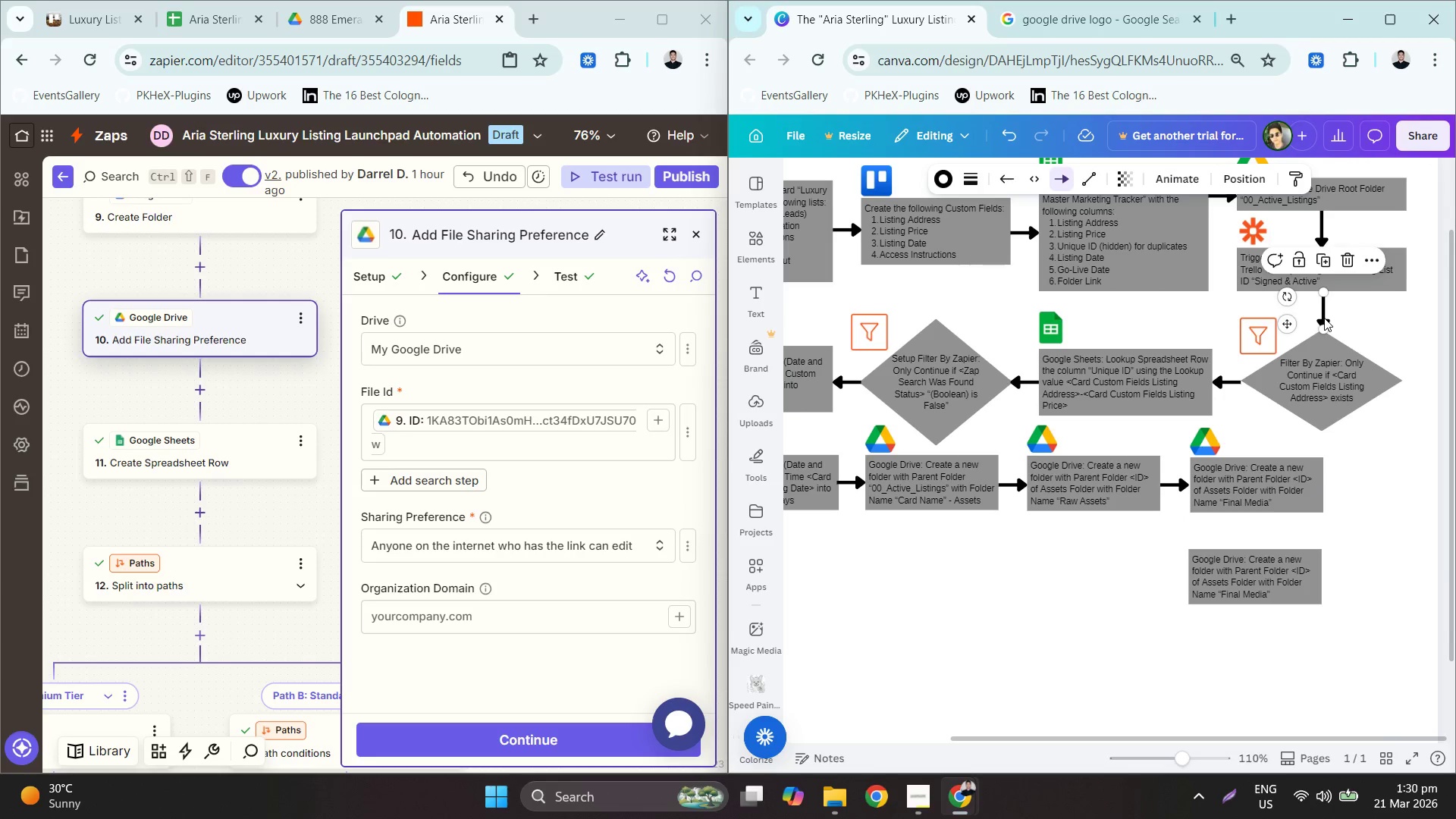 
key(Control+V)
 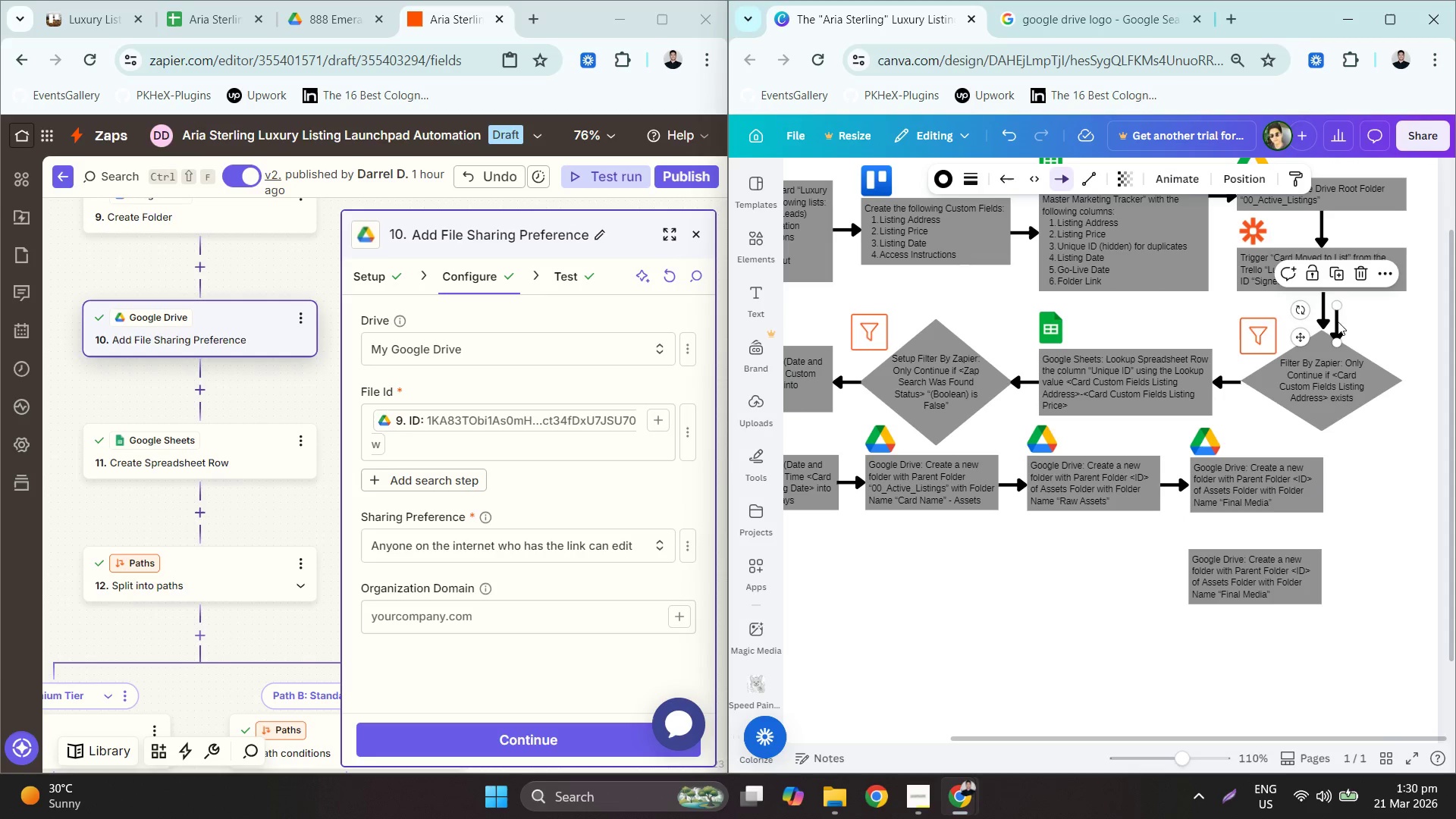 
left_click_drag(start_coordinate=[1339, 318], to_coordinate=[1261, 522])
 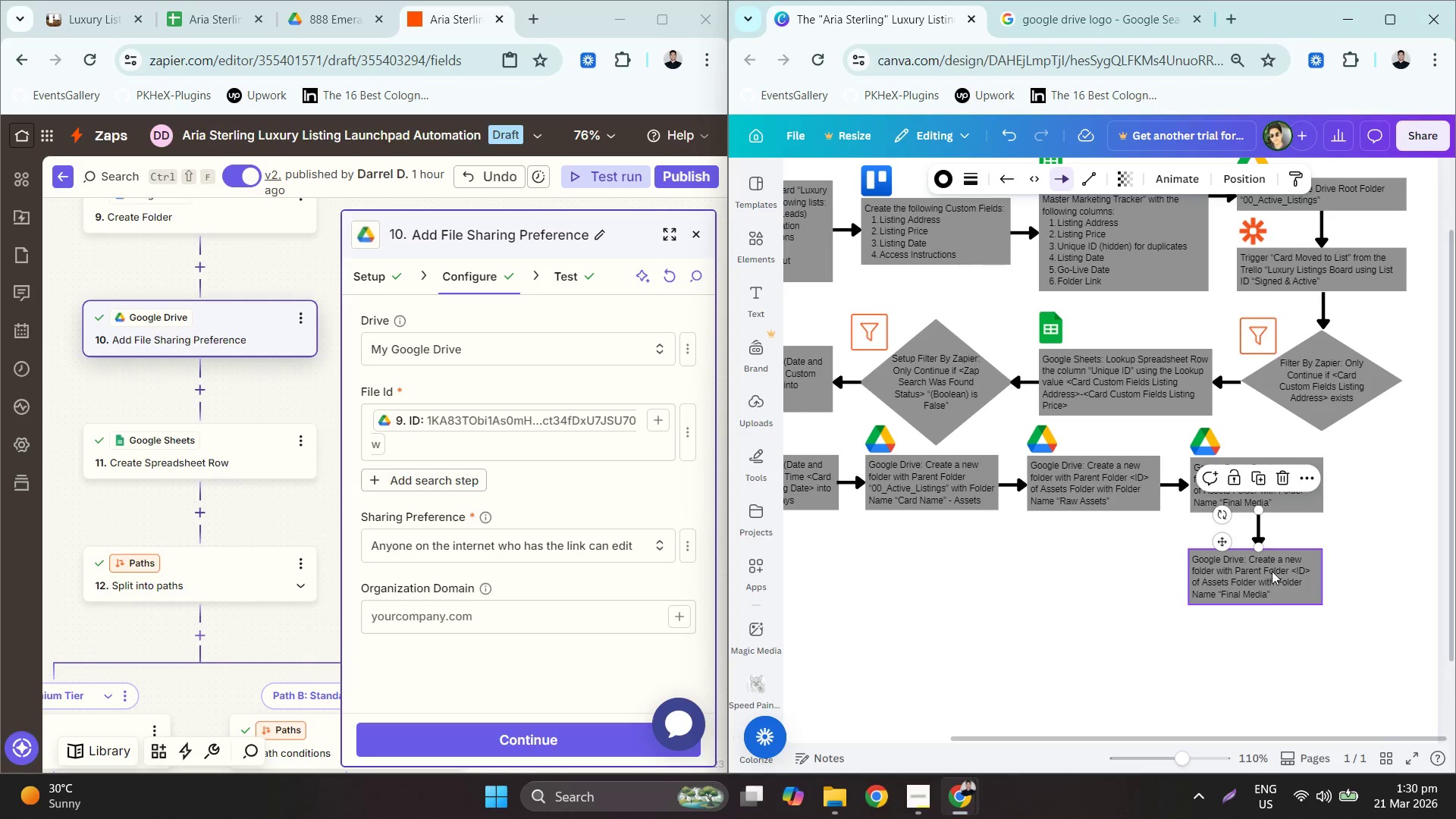 
left_click_drag(start_coordinate=[1272, 571], to_coordinate=[1275, 566])
 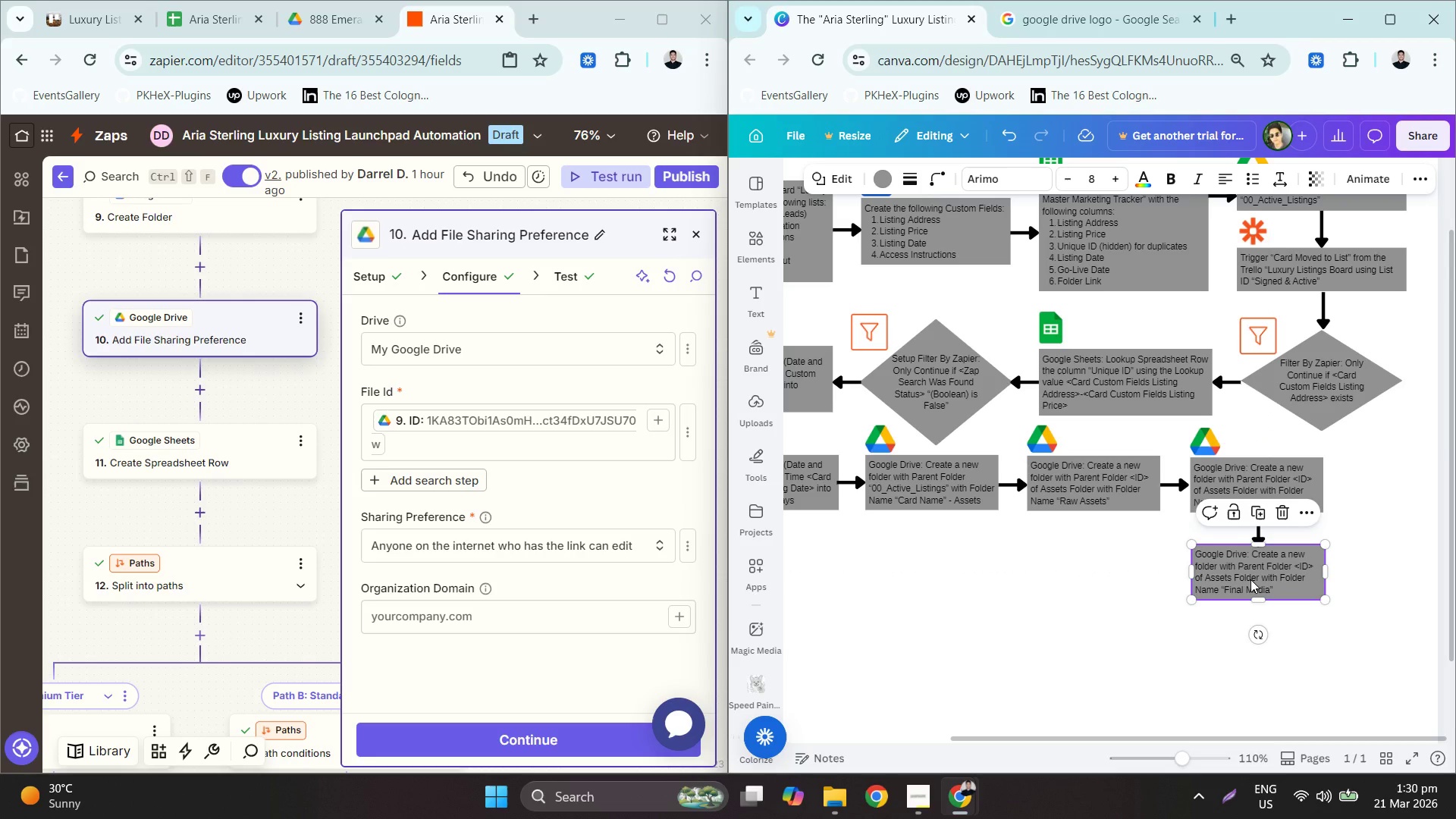 
left_click([1250, 579])
 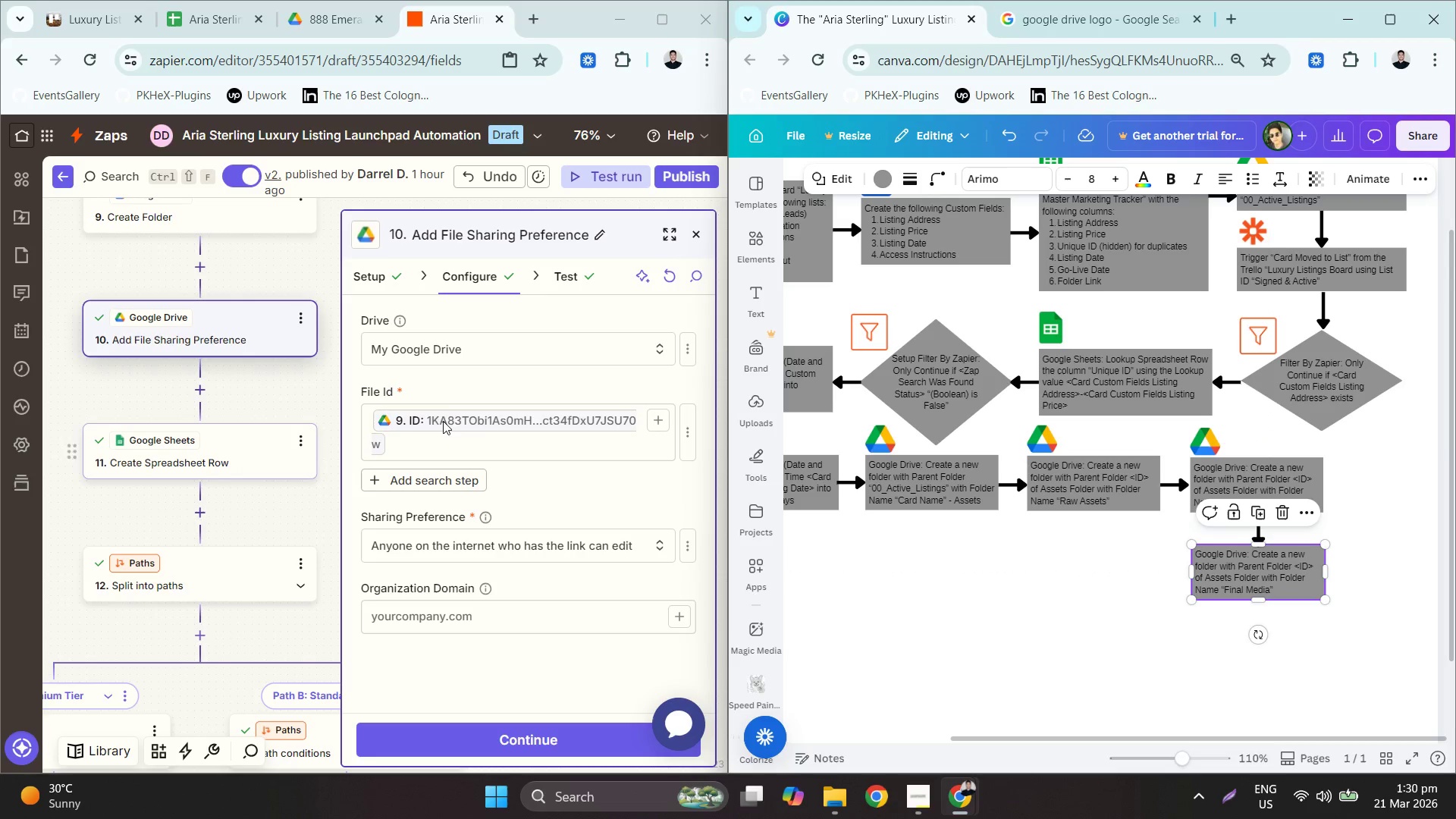 
left_click([370, 273])
 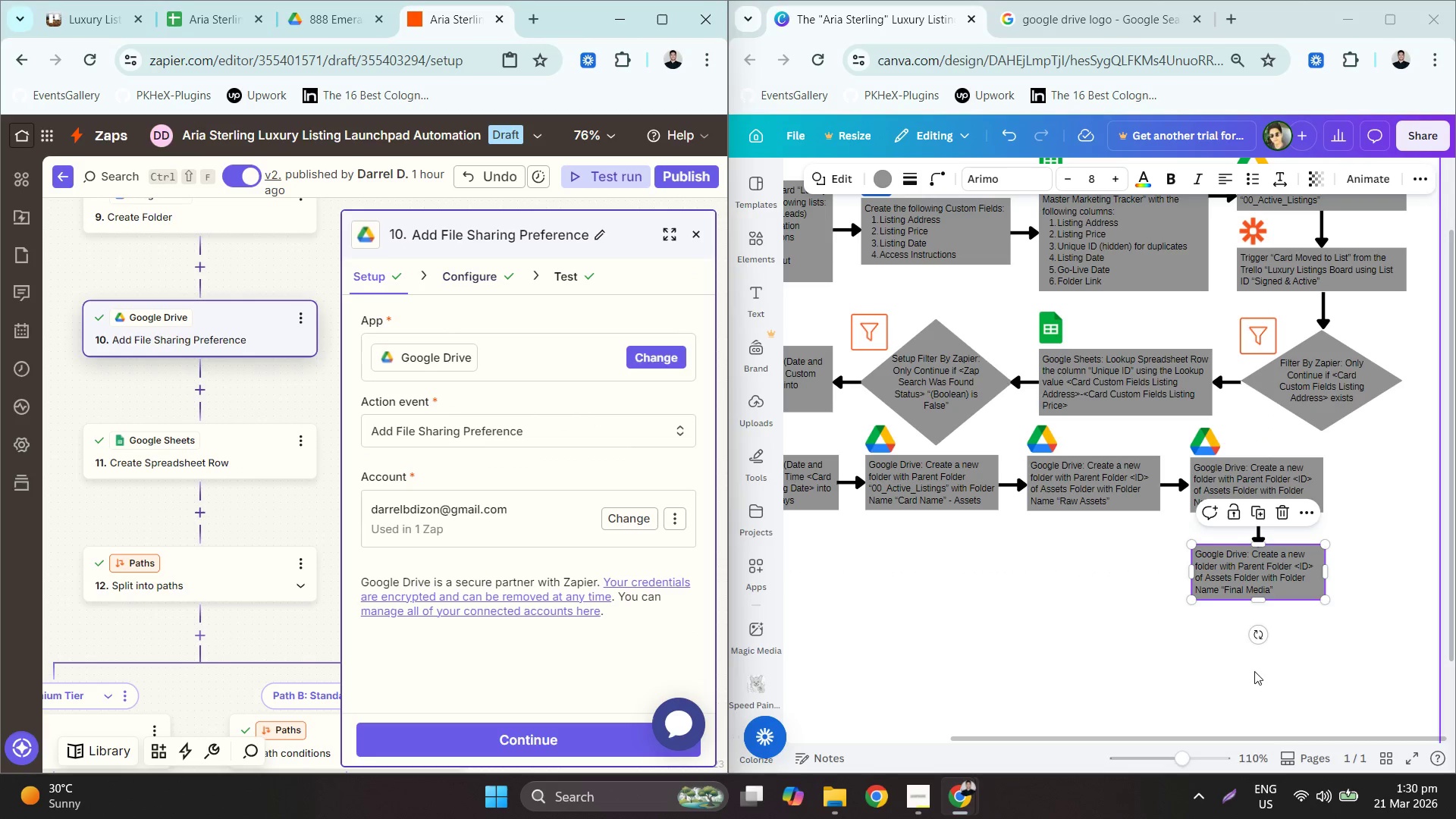 
double_click([1250, 571])
 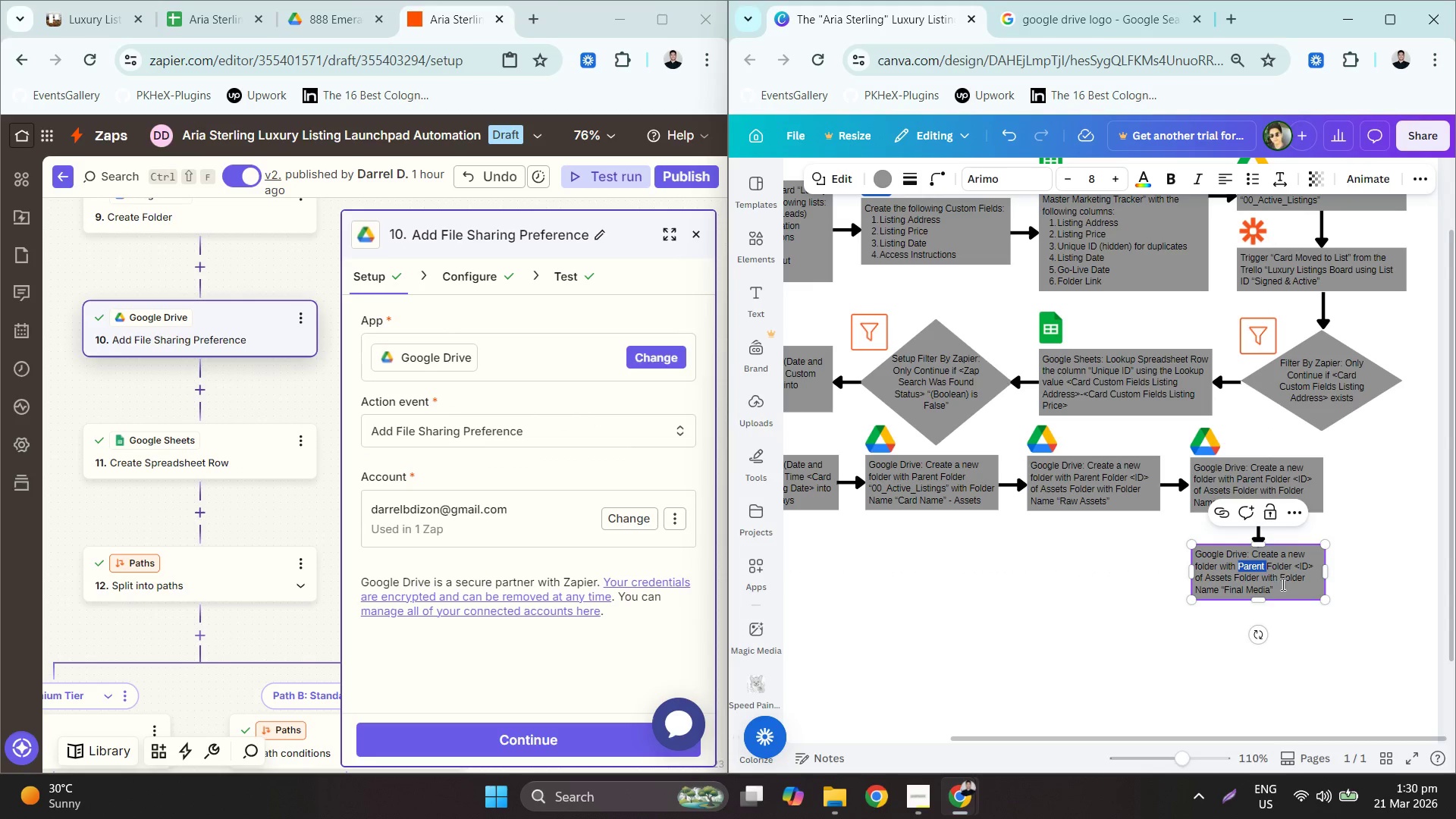 
left_click_drag(start_coordinate=[1288, 587], to_coordinate=[1253, 560])
 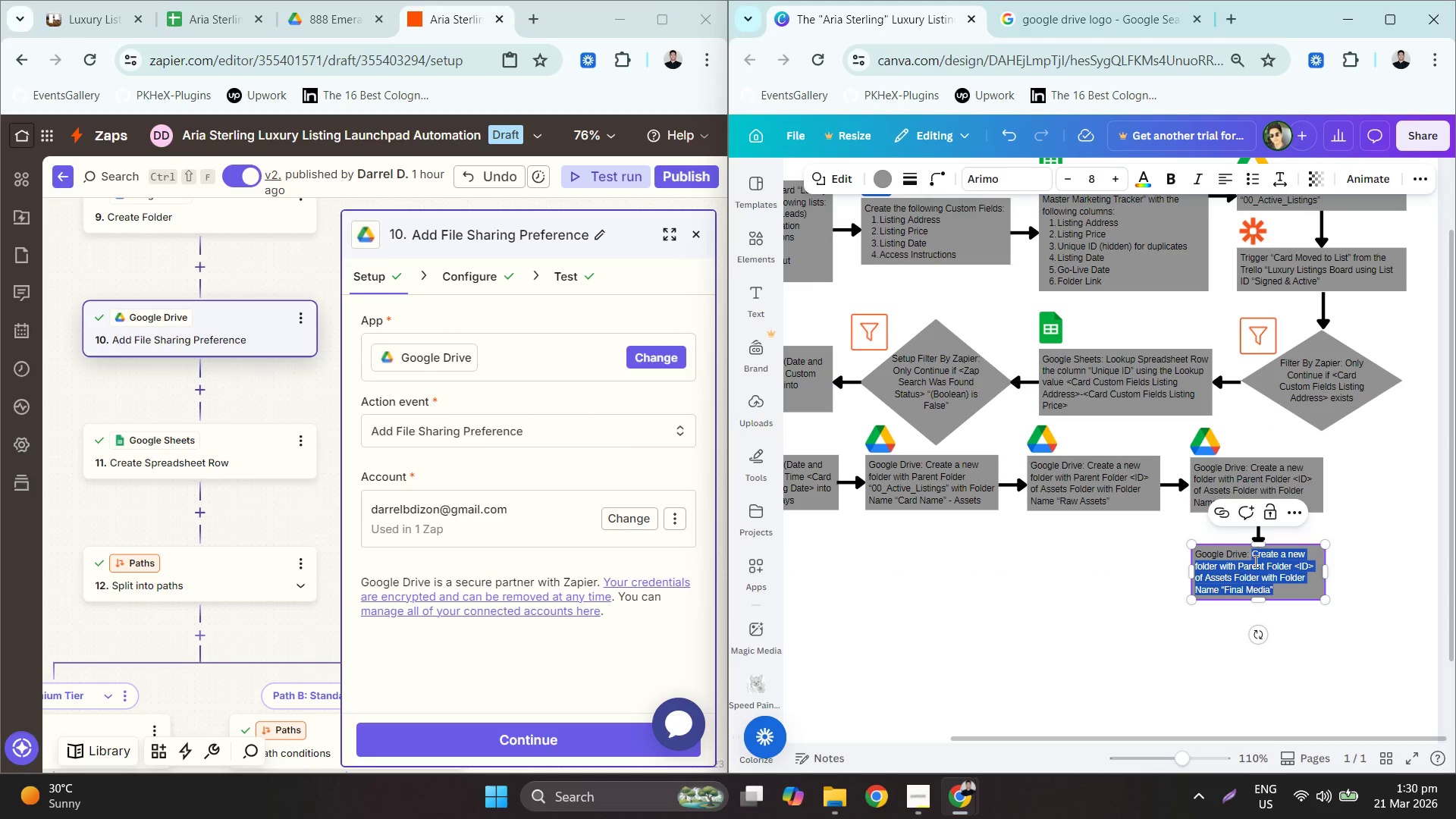 
type(aDd File Sharing Preference)
 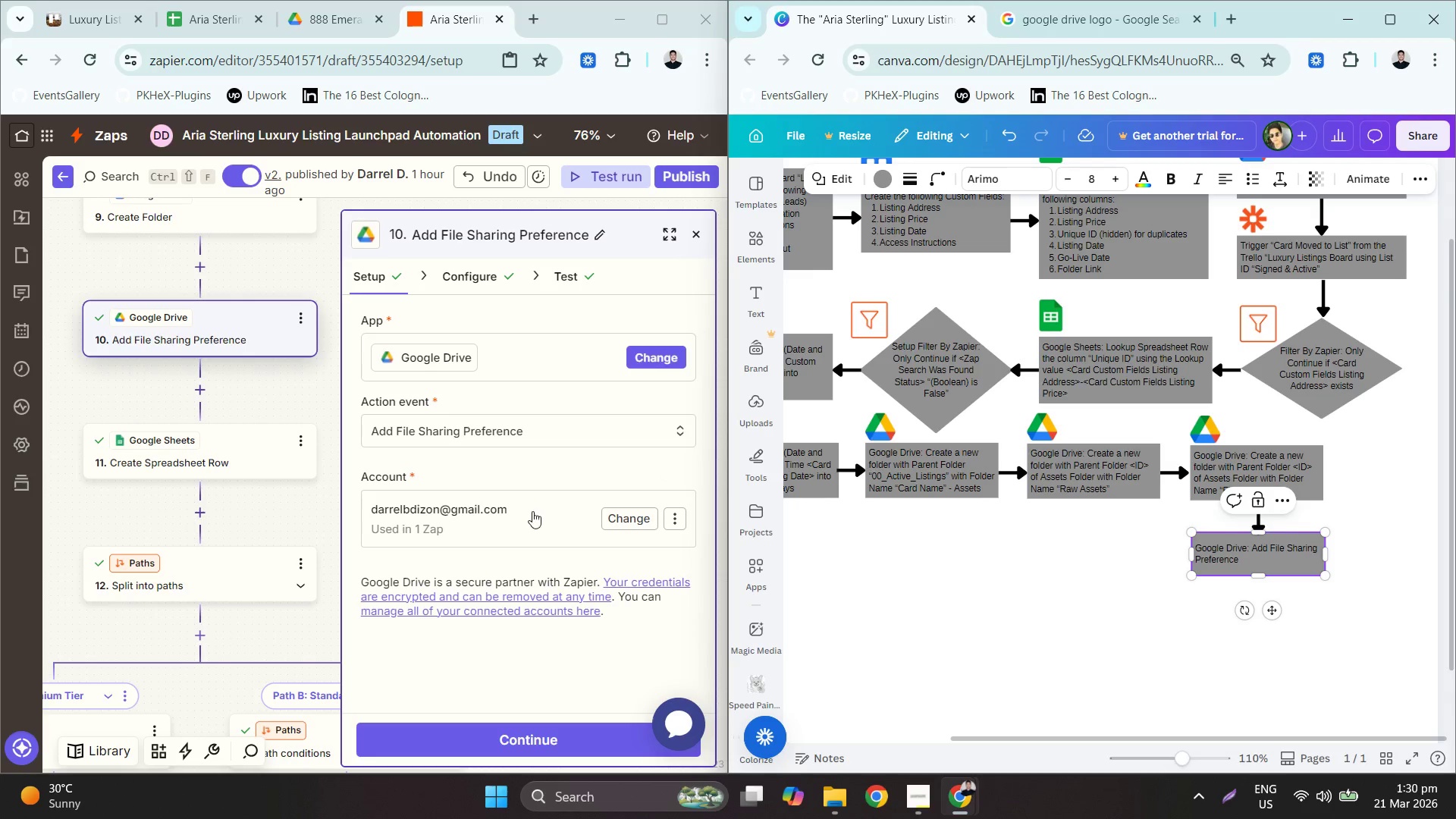 
key(Space)
 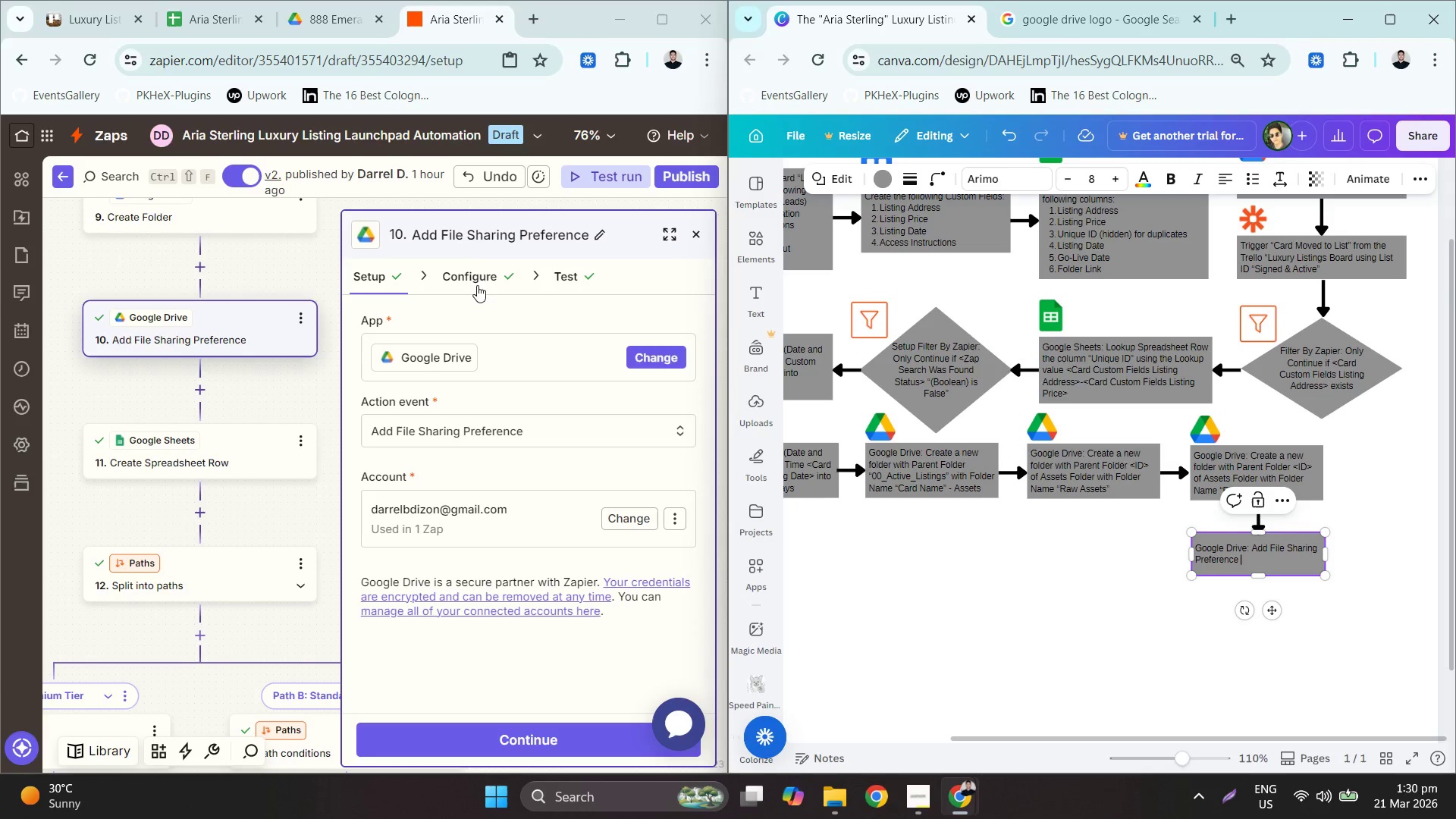 
left_click([488, 278])
 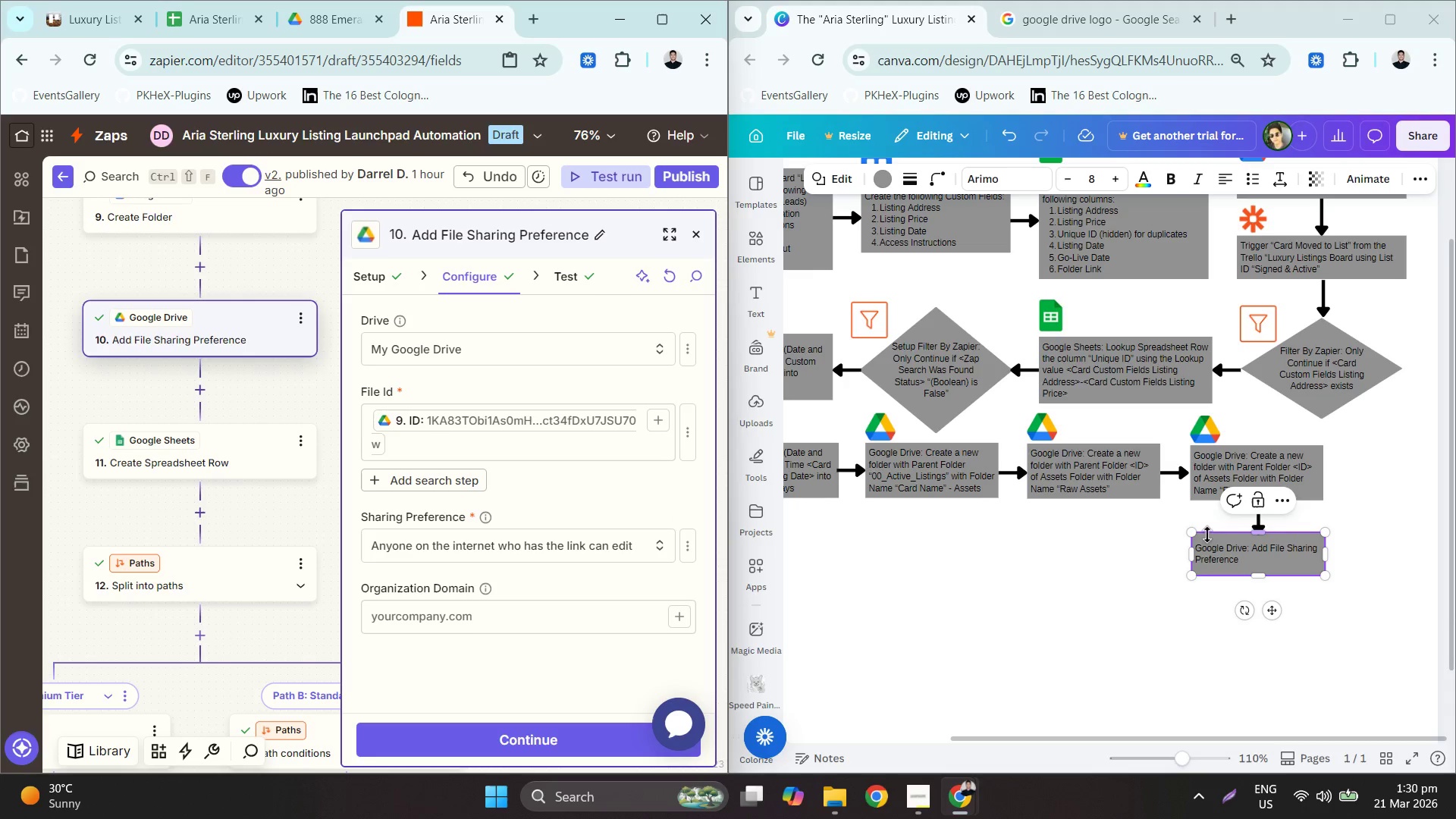 
left_click([1257, 557])
 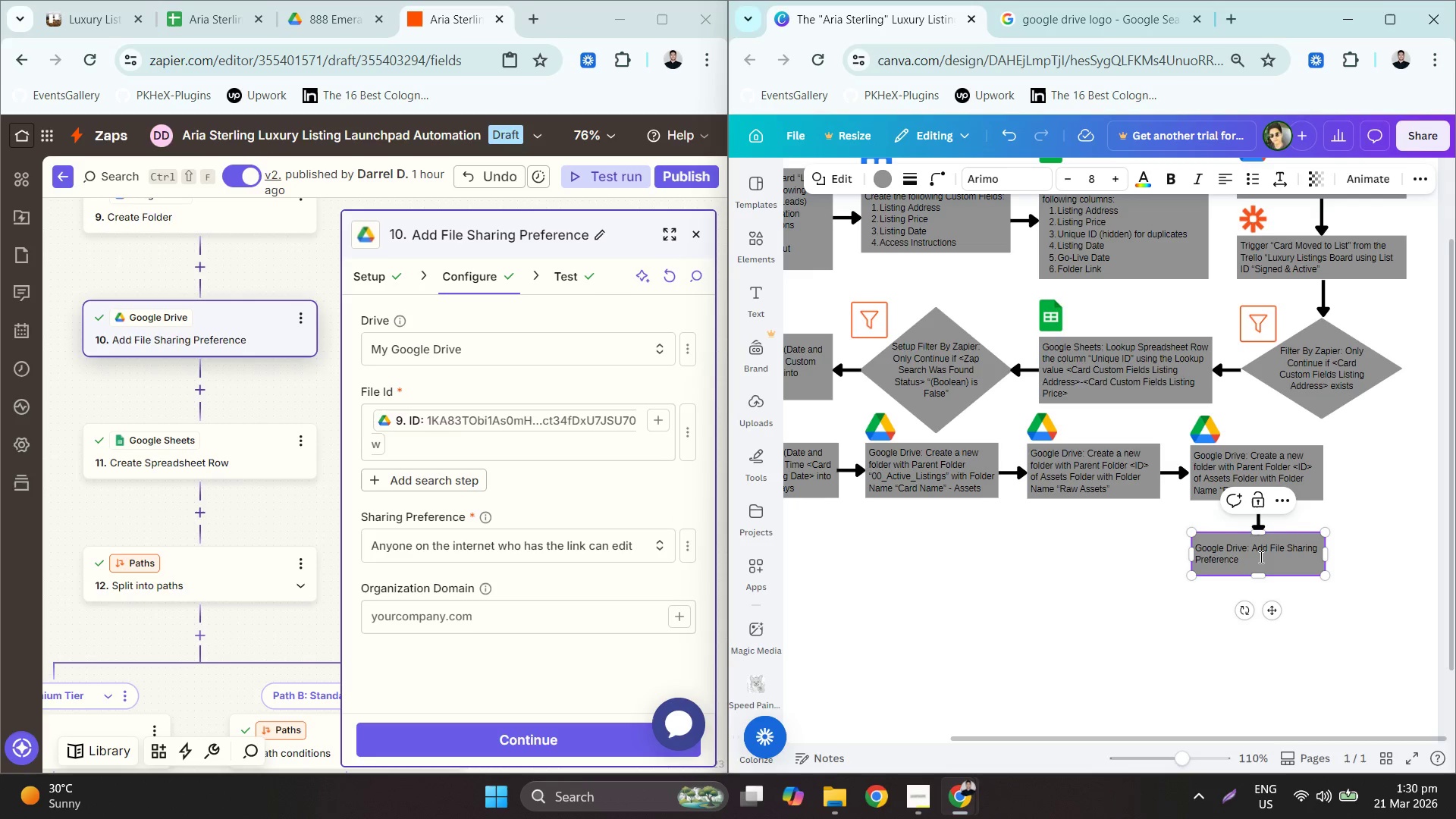 
type(for )
 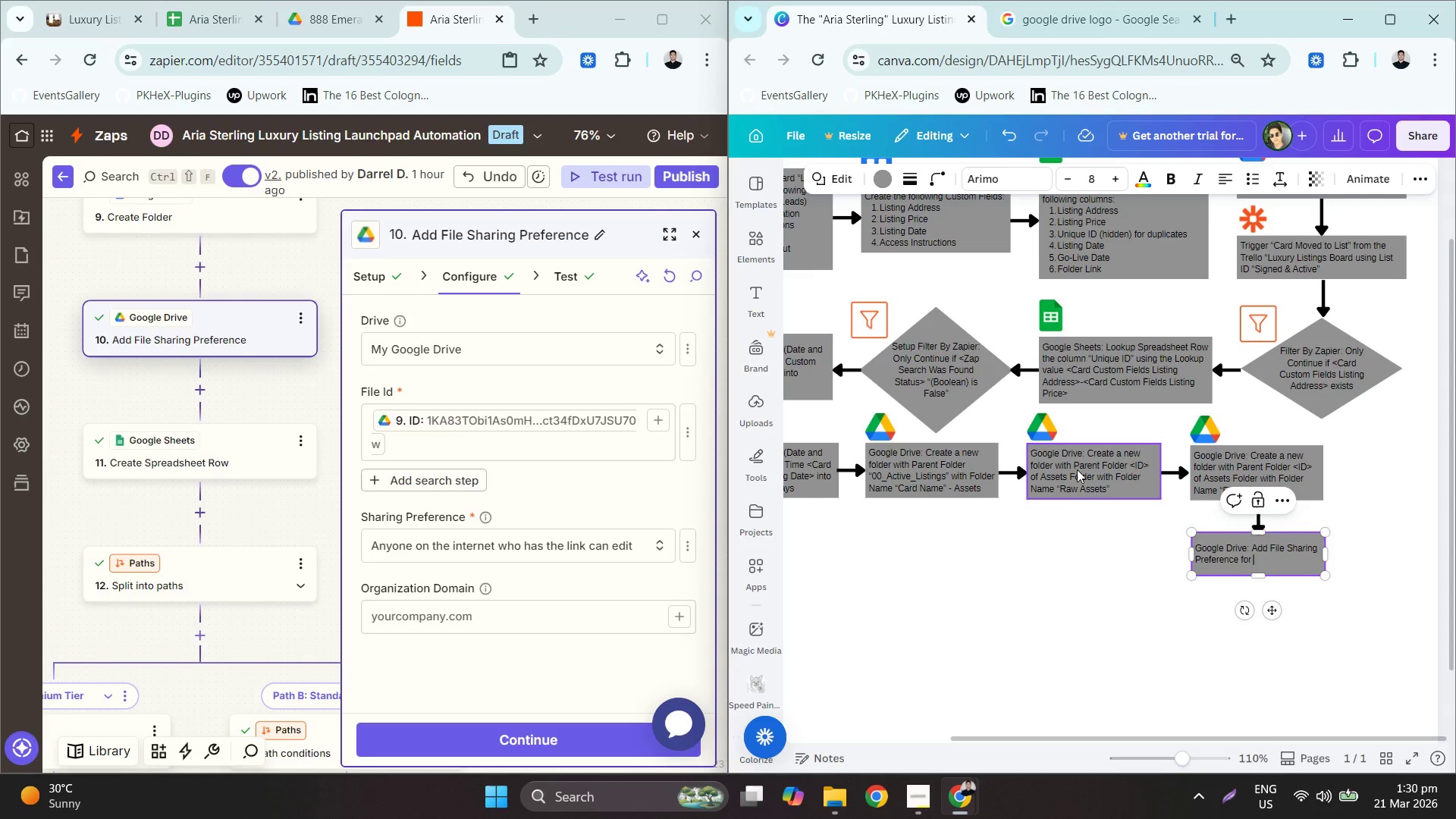 
double_click([1049, 475])
 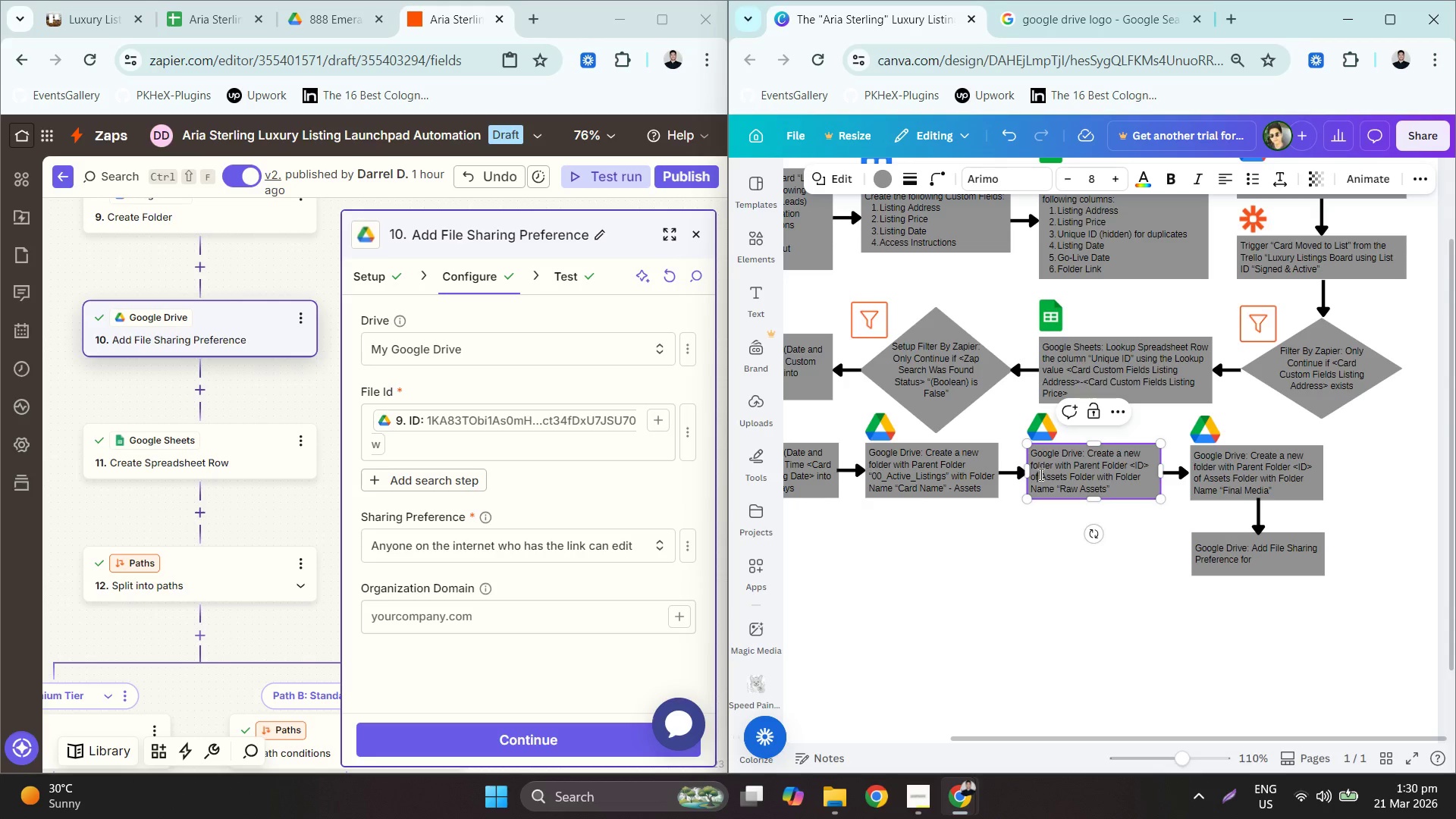 
double_click([1043, 475])
 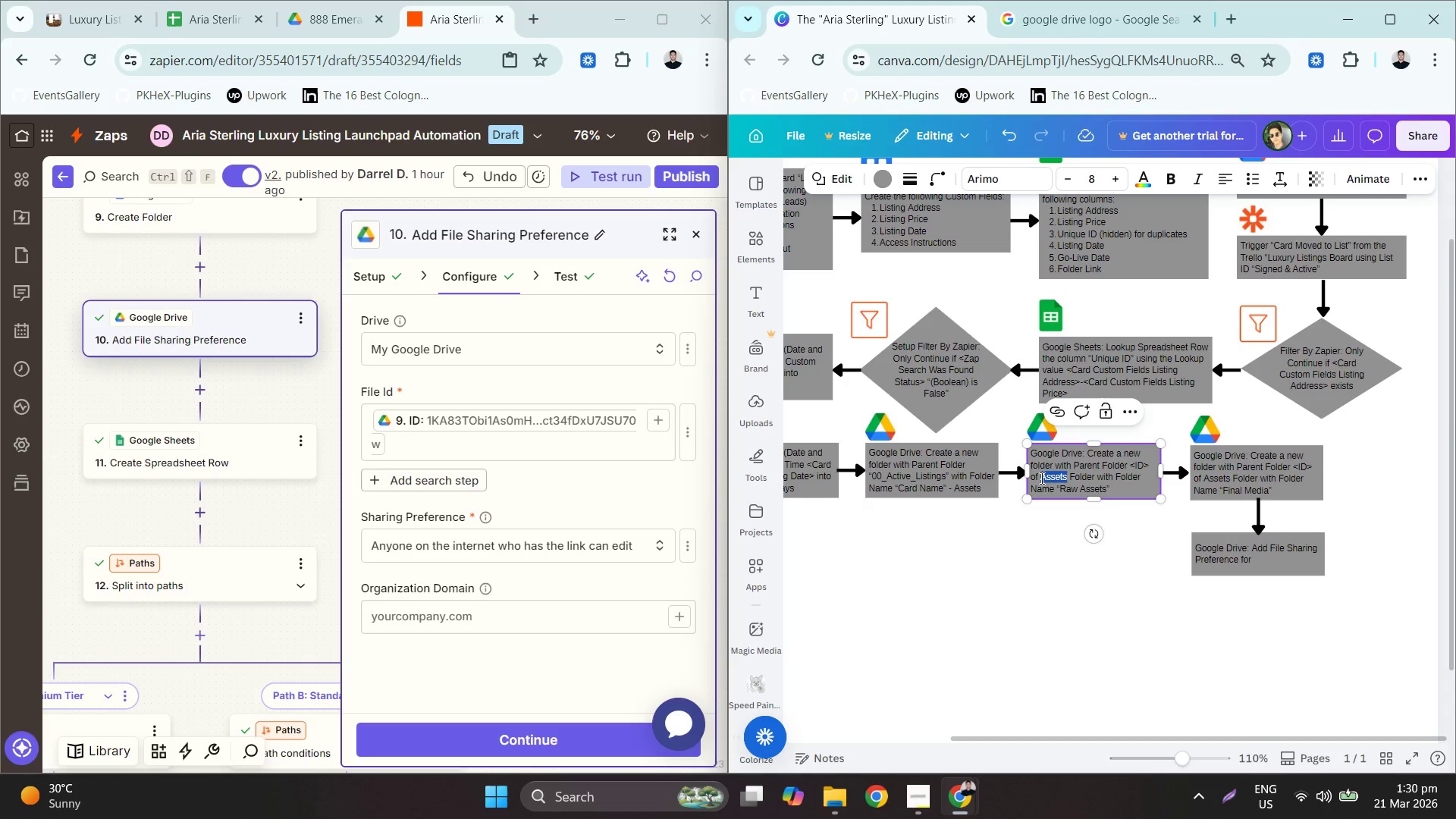 
left_click([1041, 479])
 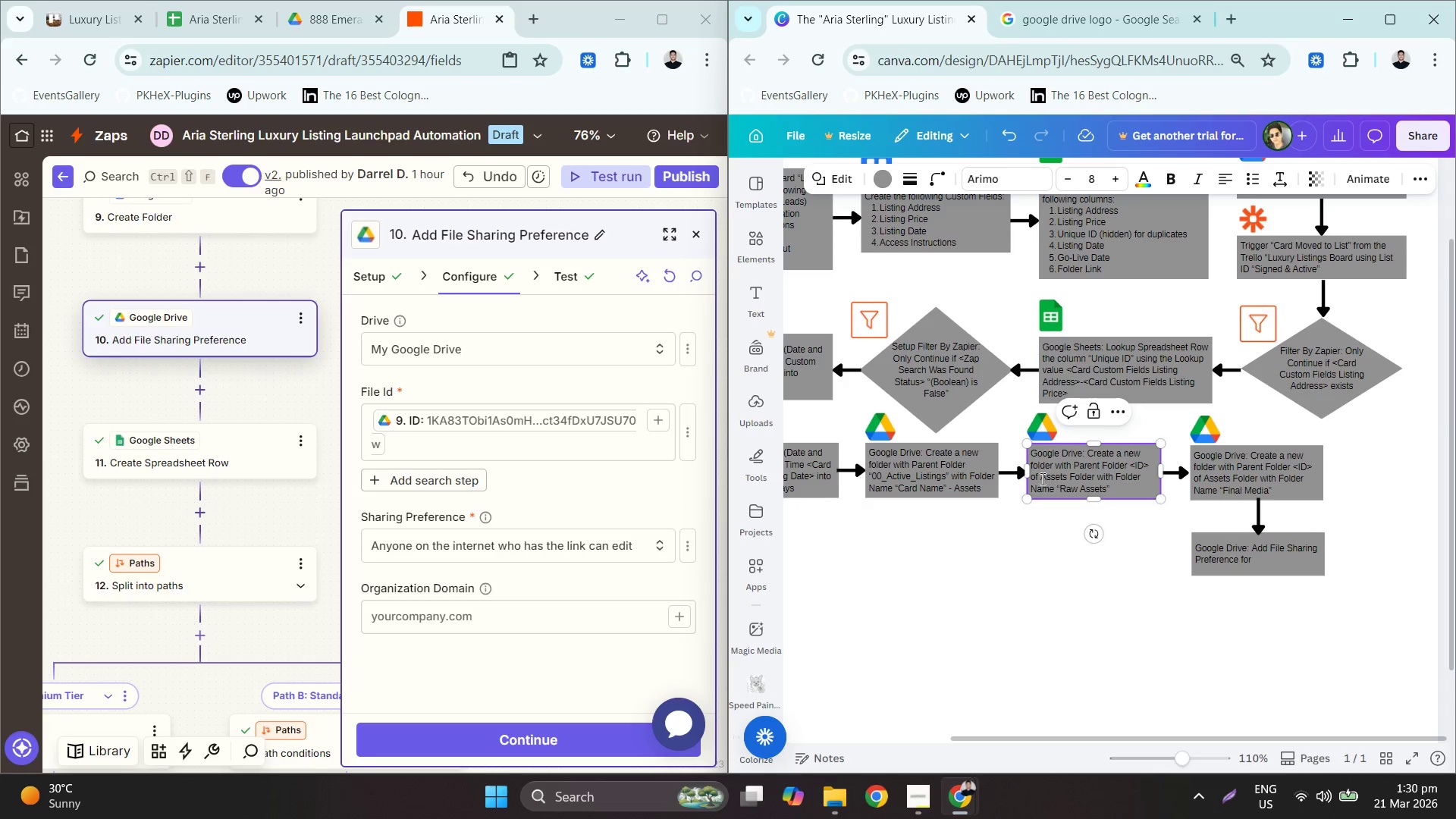 
key(Shift+Quote)
 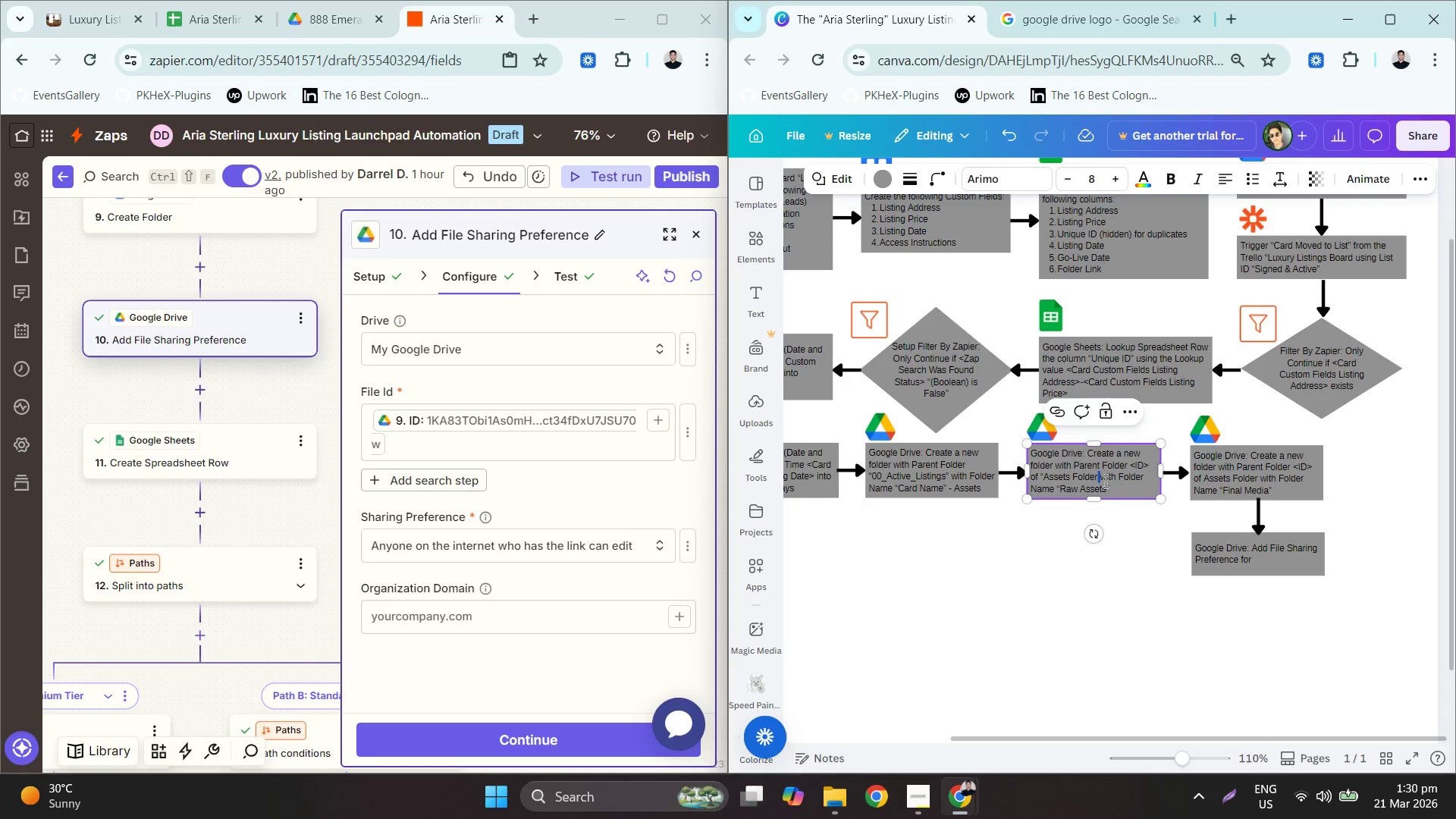 
key(ArrowLeft)
 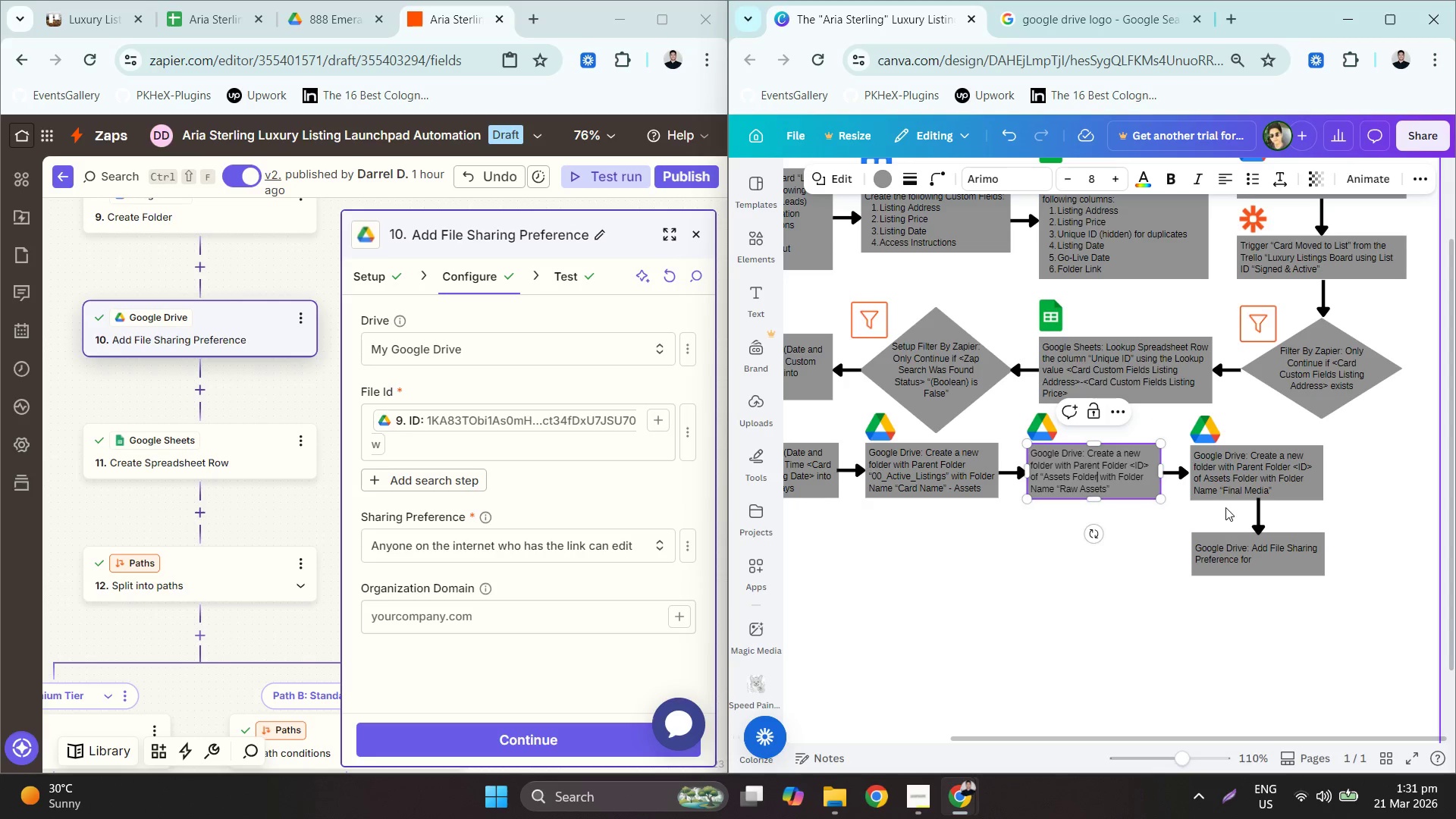 
key(Shift+Quote)
 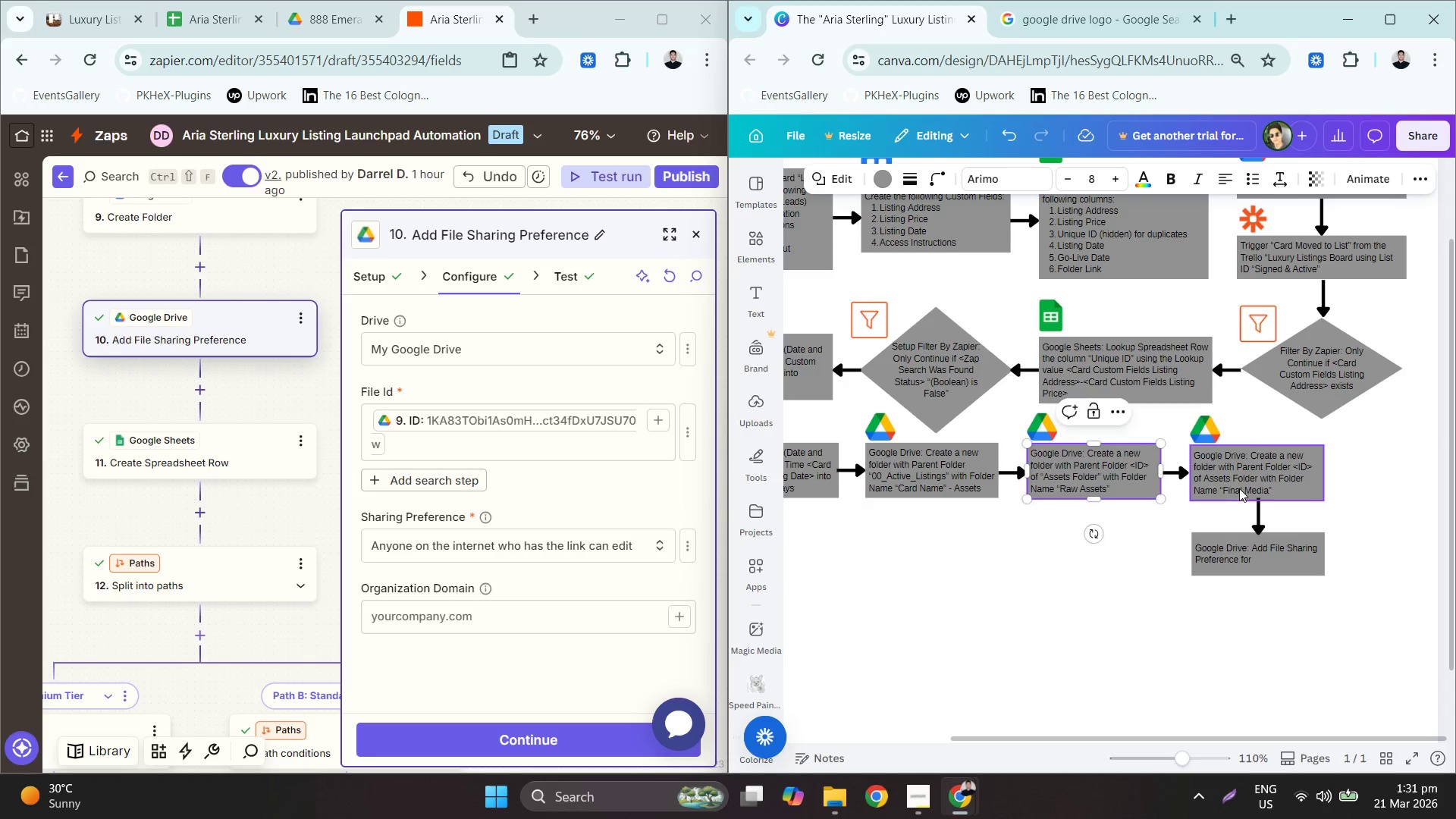 
double_click([1240, 489])
 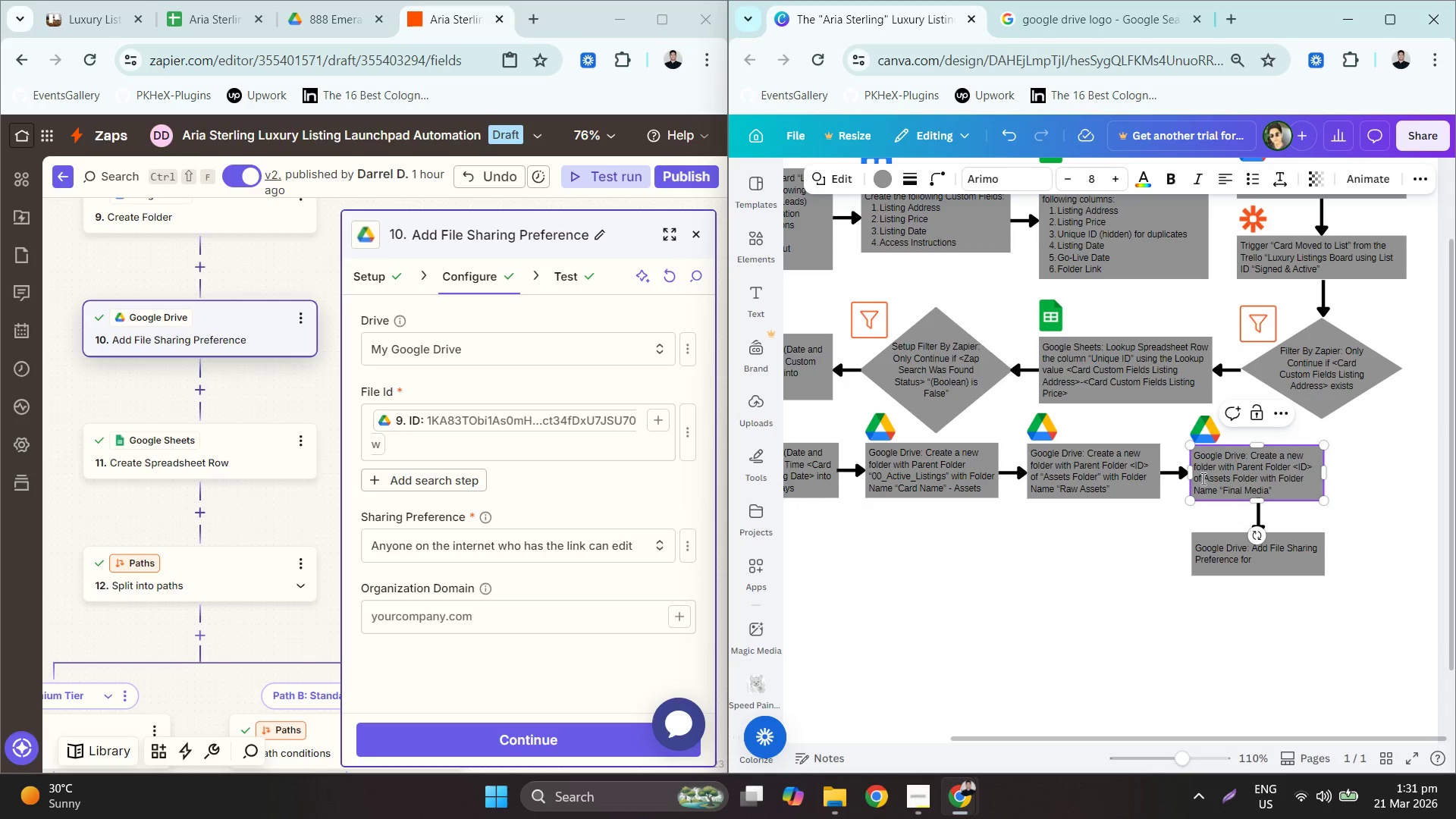 
left_click([1205, 479])
 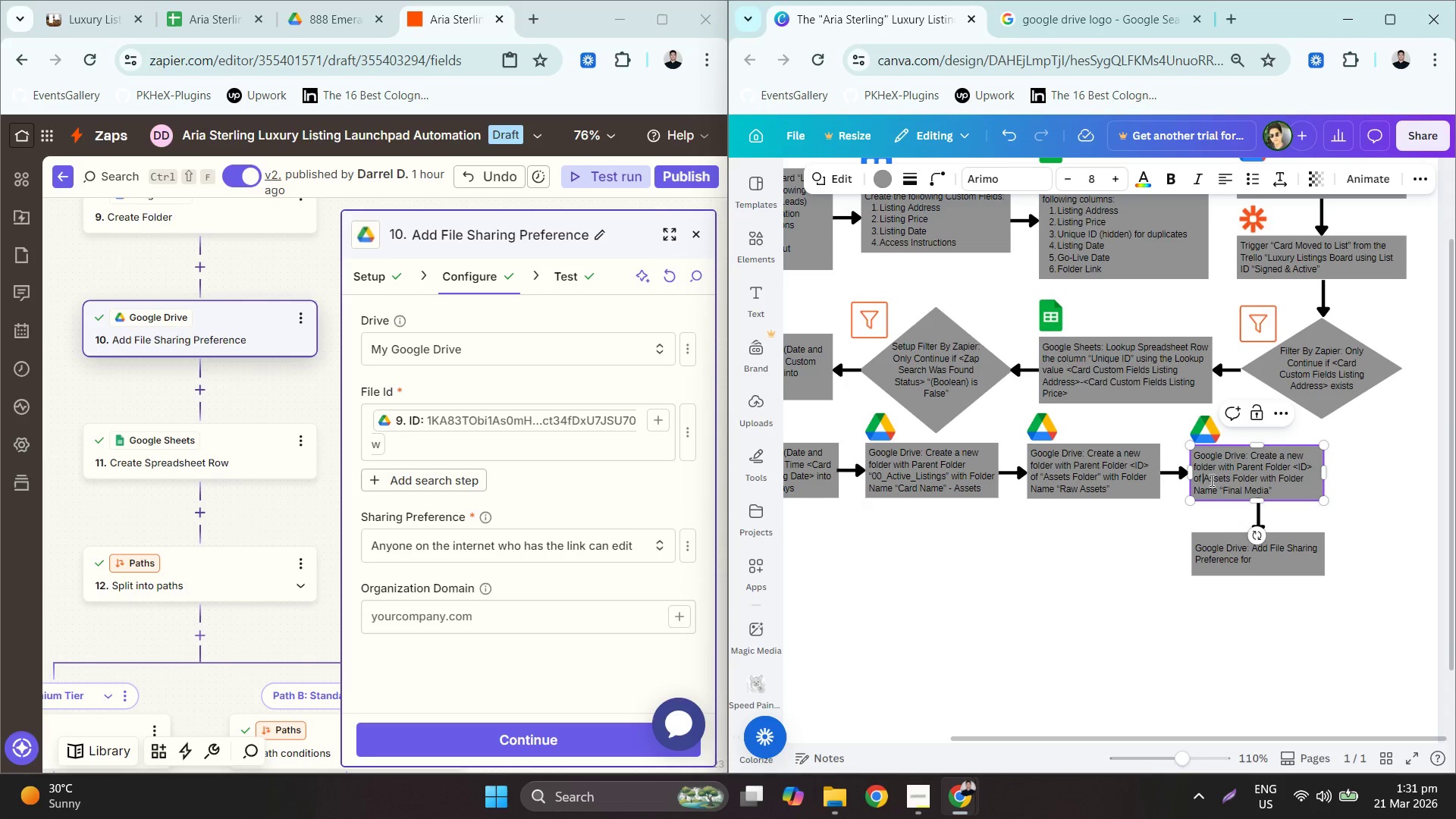 
hold_key(key=ShiftRight, duration=0.31)
 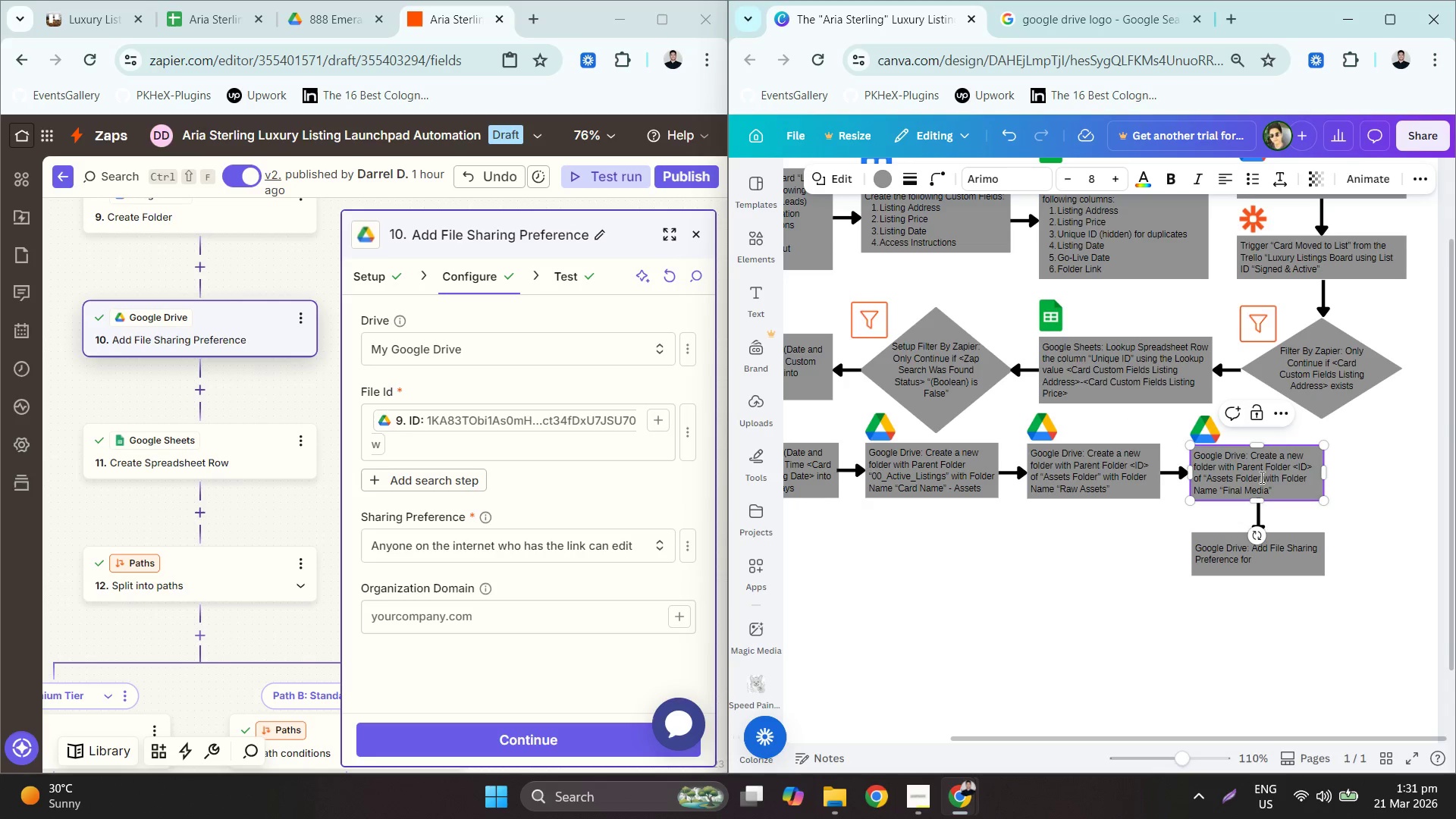 
key(Quote)
 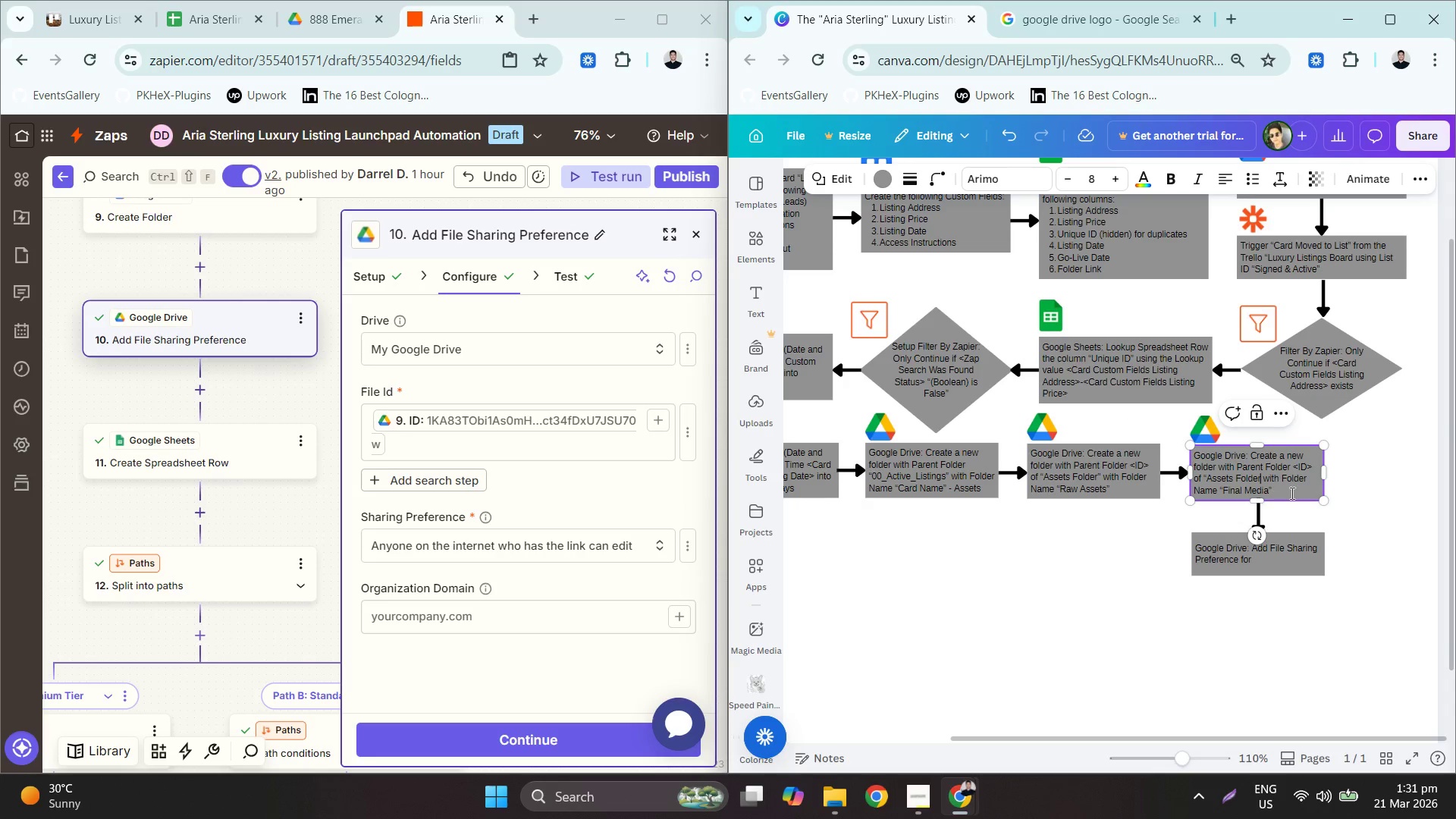 
key(Shift+ShiftRight)
 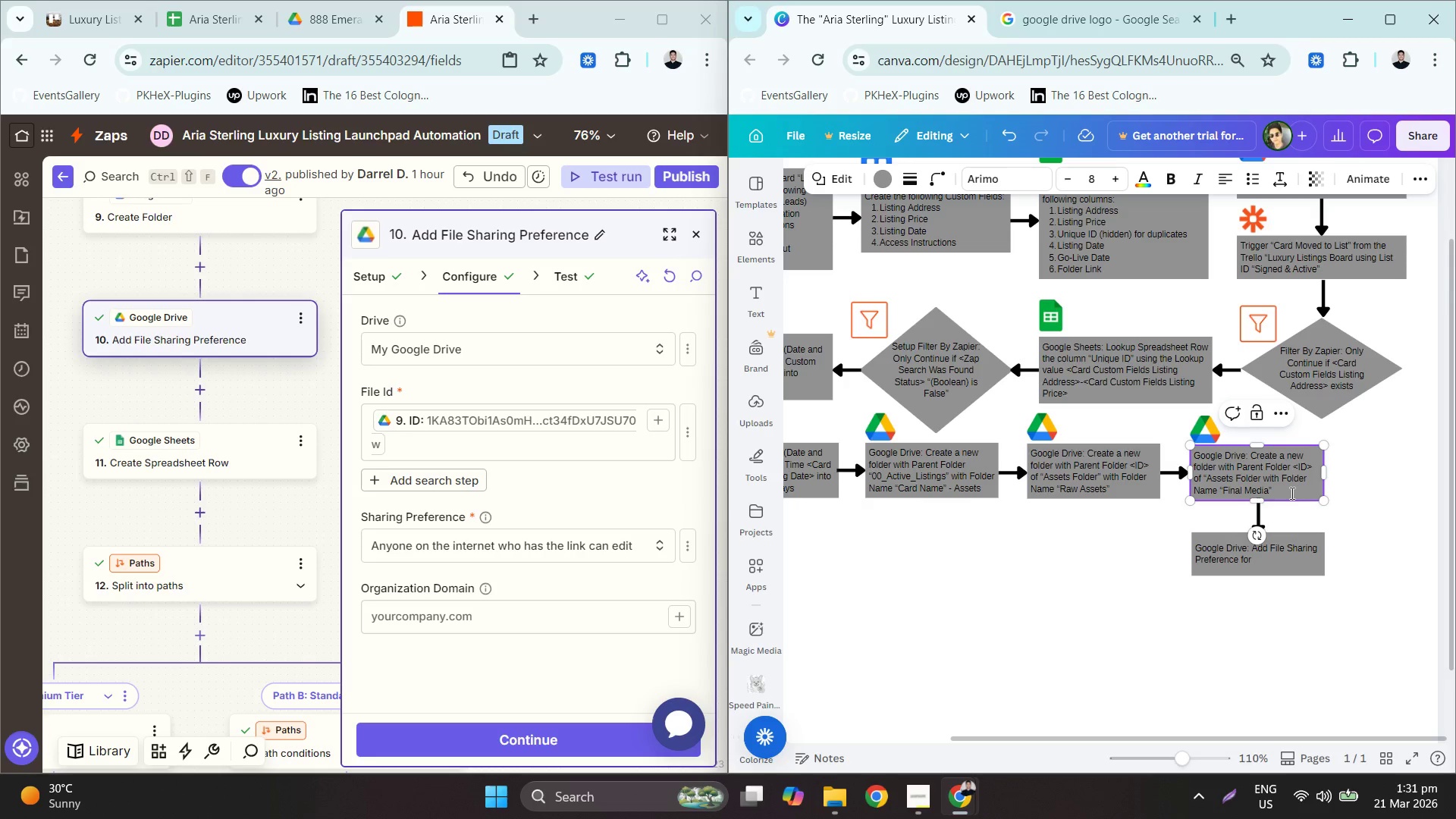 
key(Quote)
 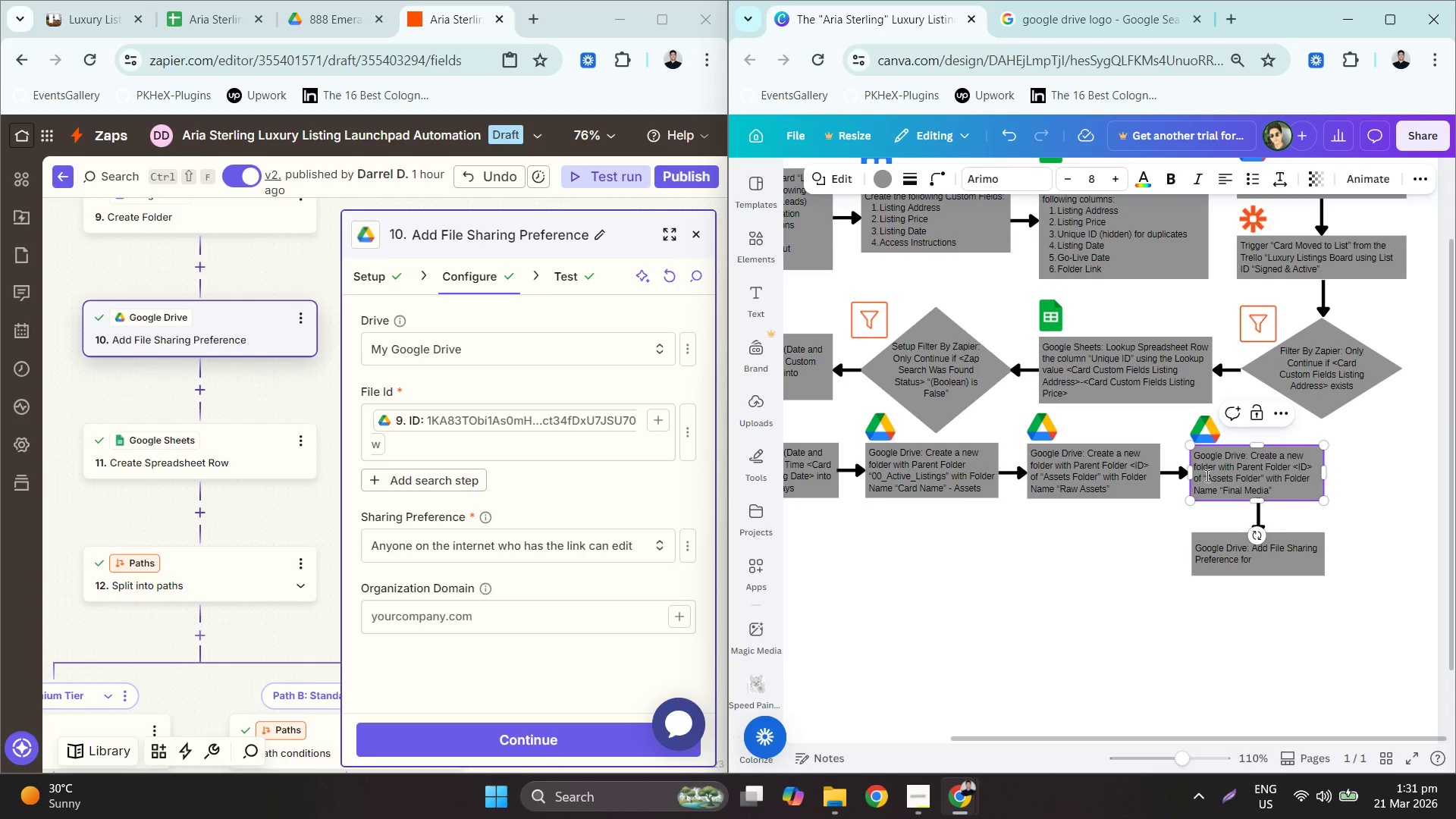 
left_click_drag(start_coordinate=[1205, 475], to_coordinate=[1257, 480])
 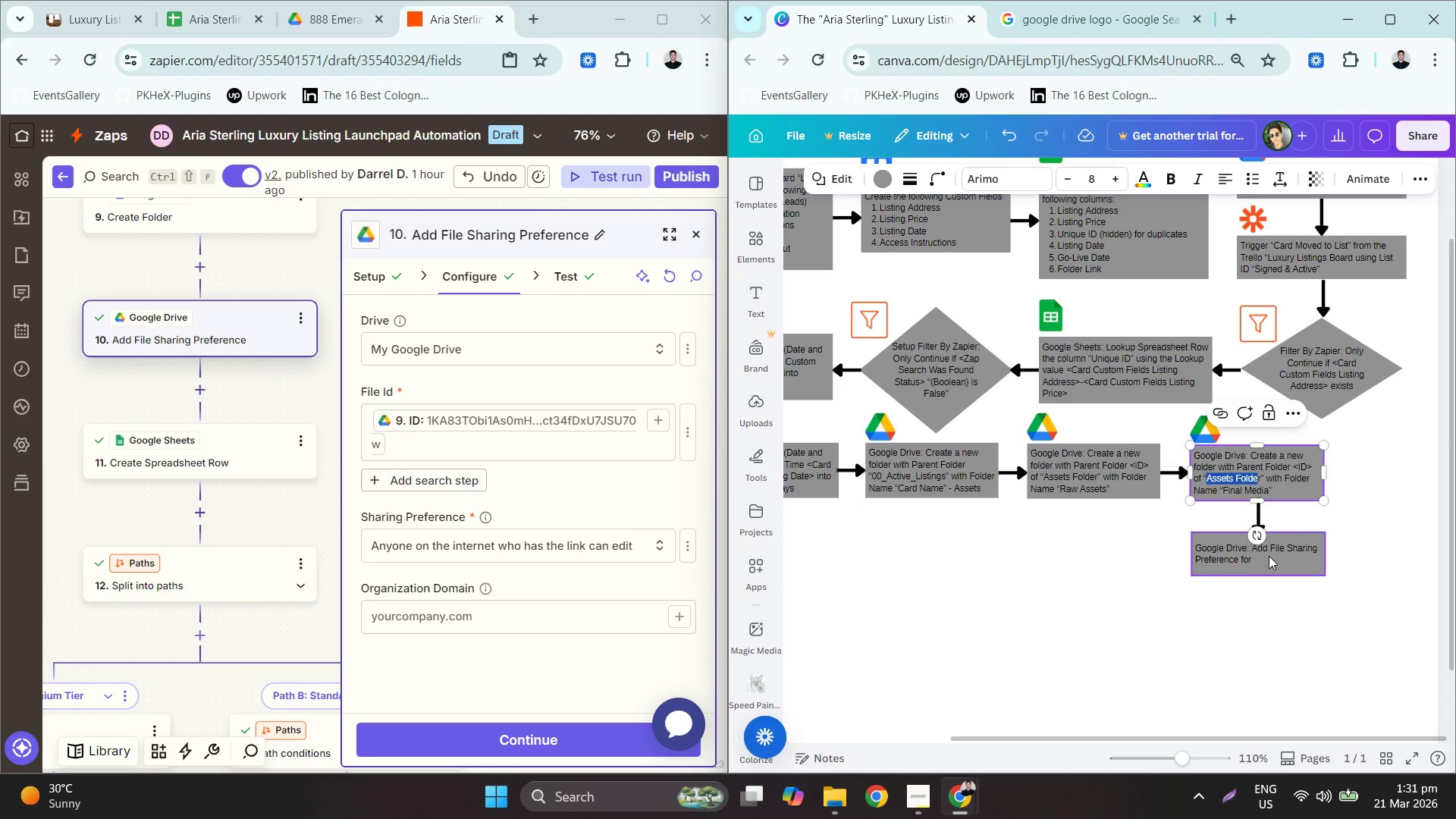 
double_click([1269, 556])
 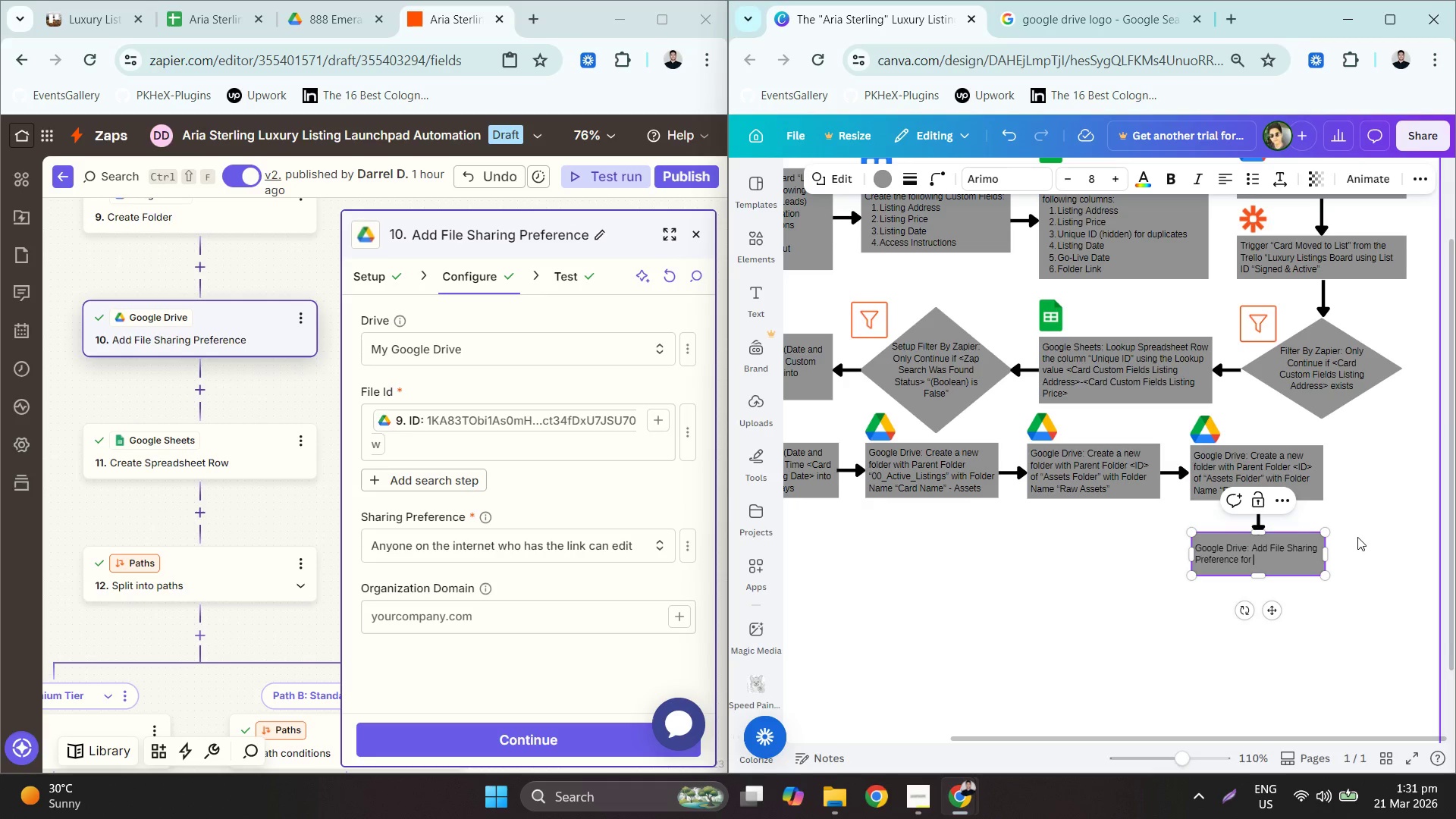 
type("ASe)
key(Backspace)
type(sets FOLder")
 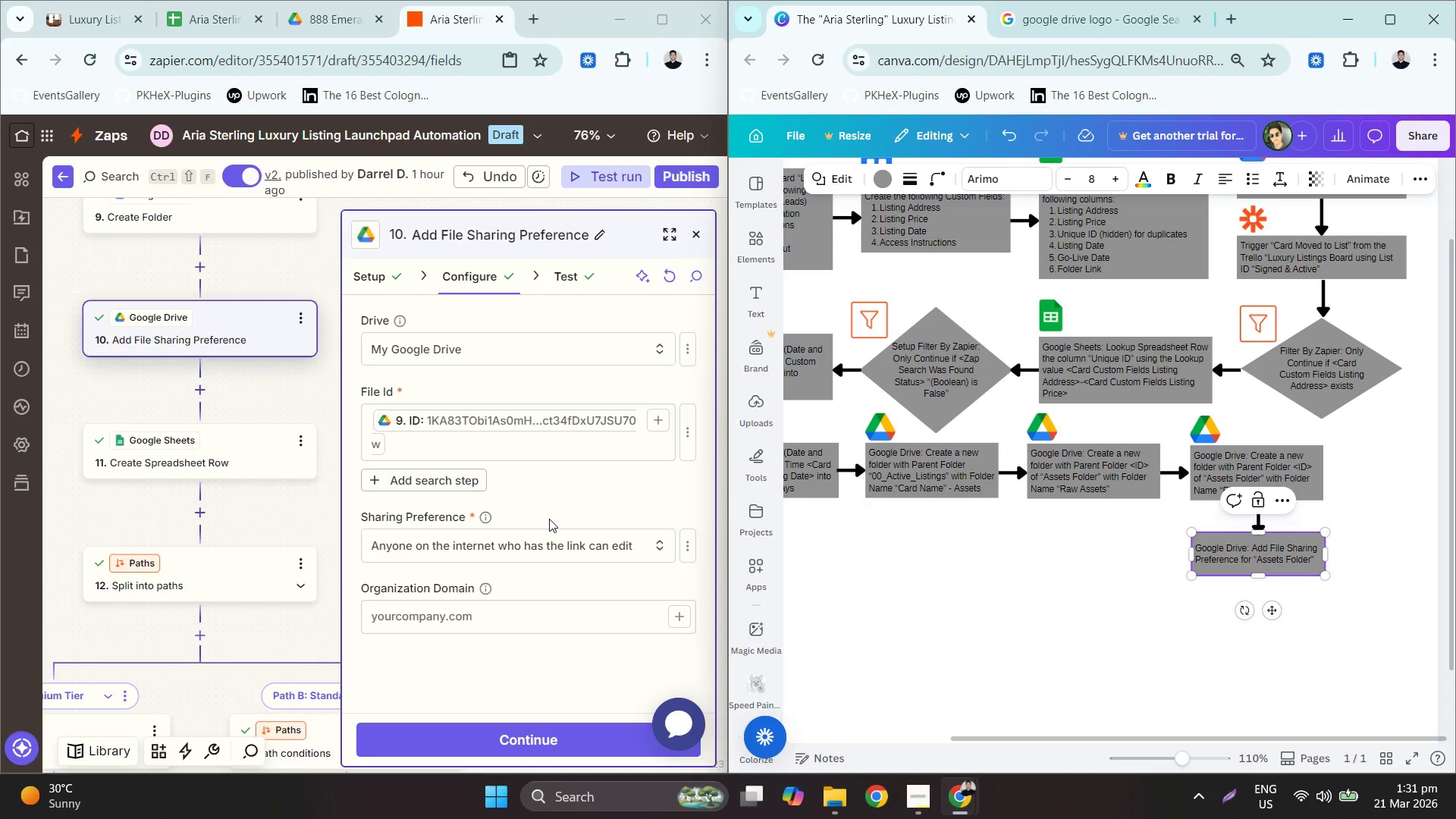 
type( with Sharing )
key(Backspace)
key(Backspace)
key(Backspace)
key(Backspace)
key(Backspace)
key(Backspace)
key(Backspace)
key(Backspace)
type(Fie)
key(Backspace)
key(Backspace)
type(ile ID)
key(Backspace)
type(d of )
key(Backspace)
key(Backspace)
key(Backspace)
type(<D> of "a)
key(Backspace)
type(ASSets Folder" )
 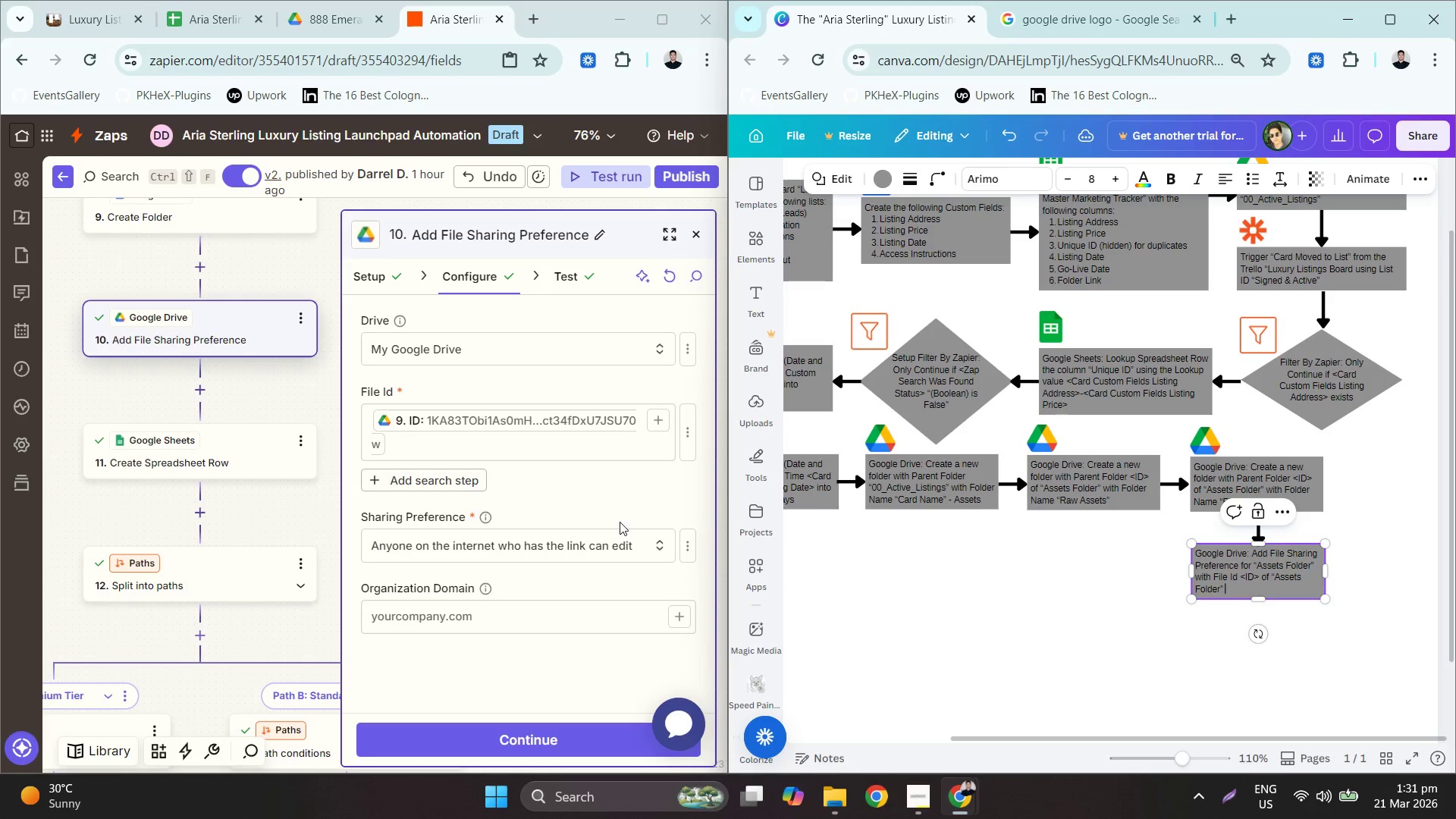 
hold_key(key=I, duration=15.38)
 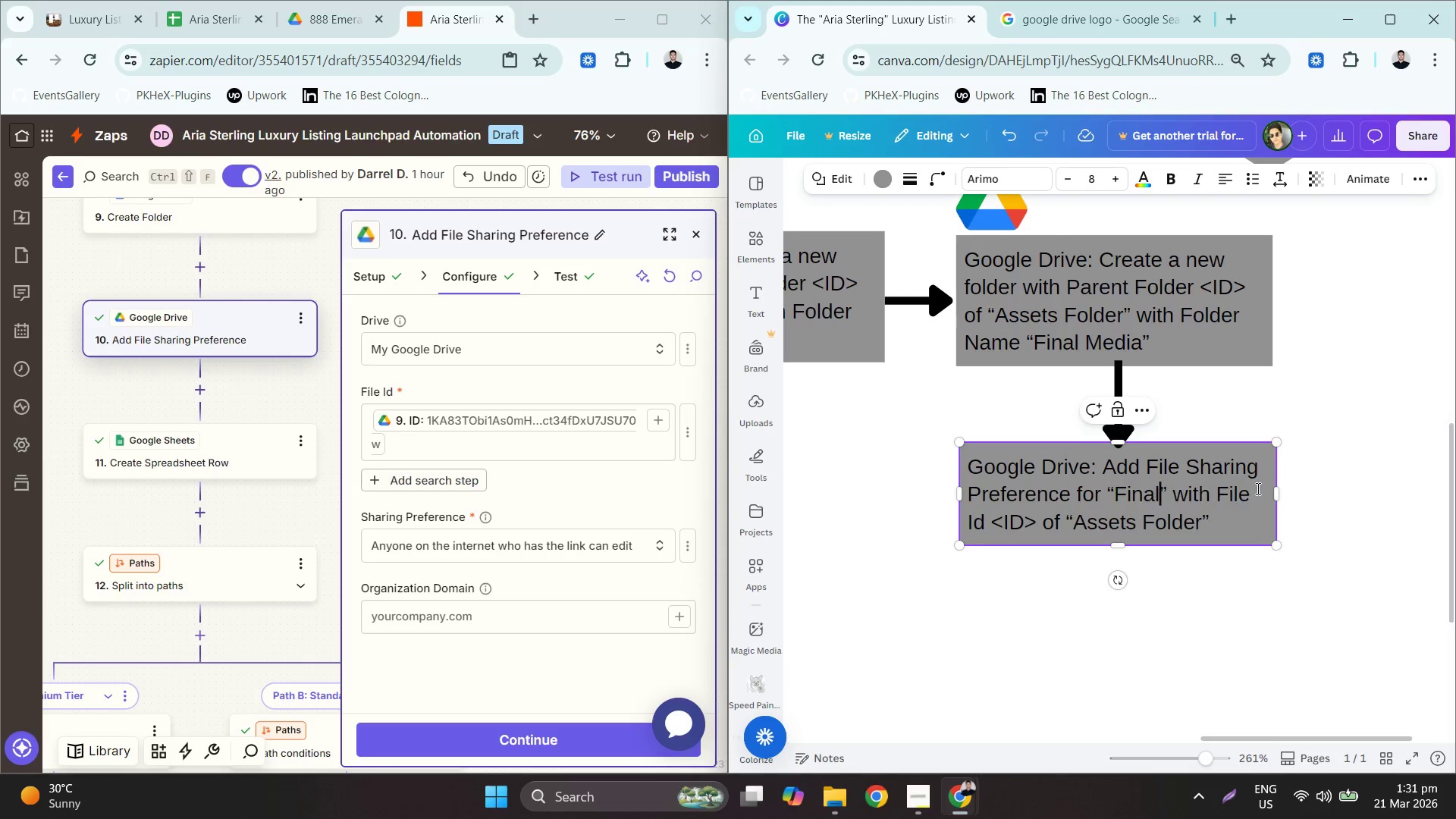 
hold_key(key=ControlLeft, duration=0.8)
scroll: coordinate [1363, 616], scroll_direction: up, amount: 5.0
 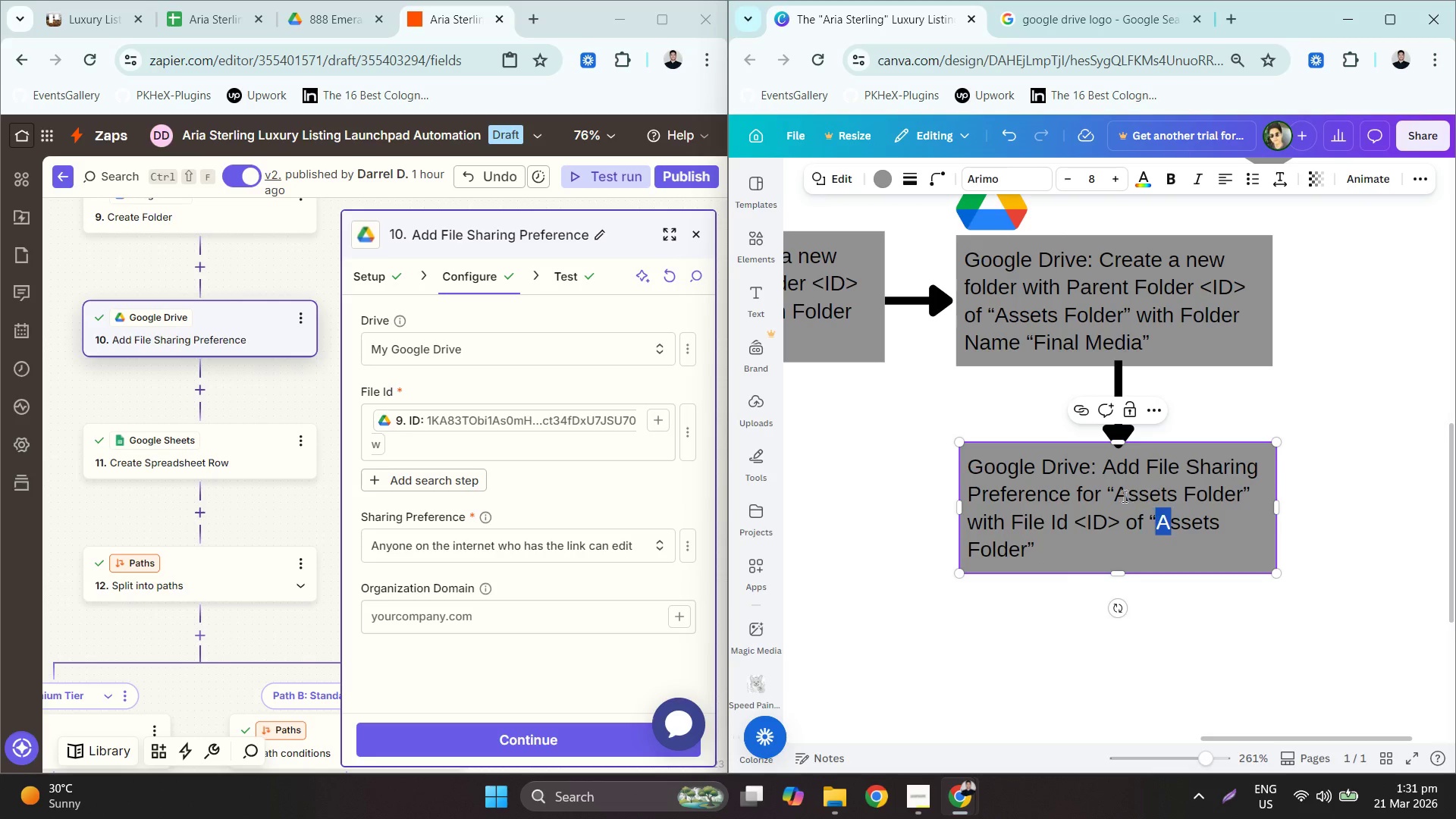 
triple_click([1122, 493])
 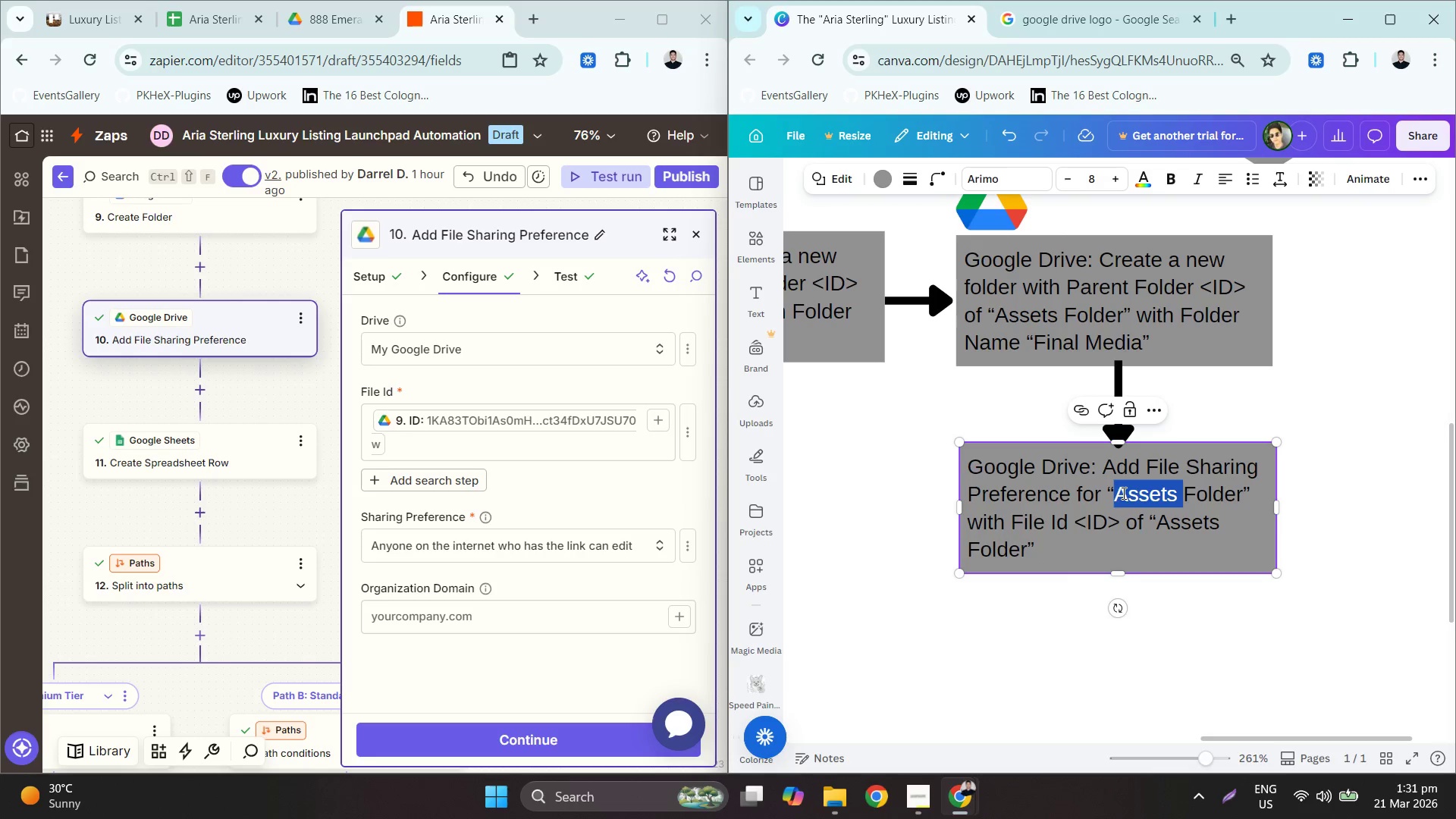 
left_click([1122, 493])
 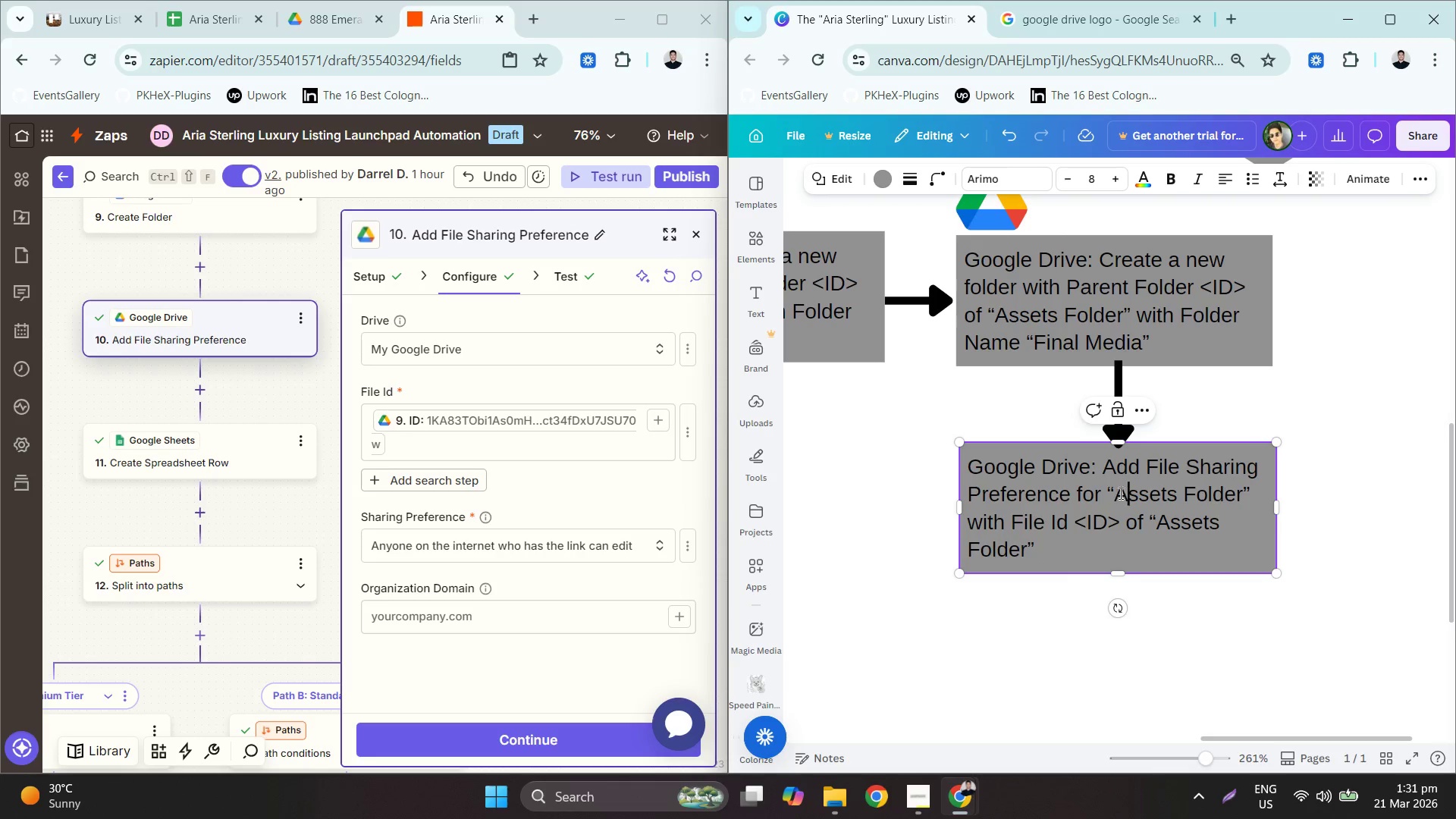 
left_click_drag(start_coordinate=[1117, 492], to_coordinate=[1244, 494])
 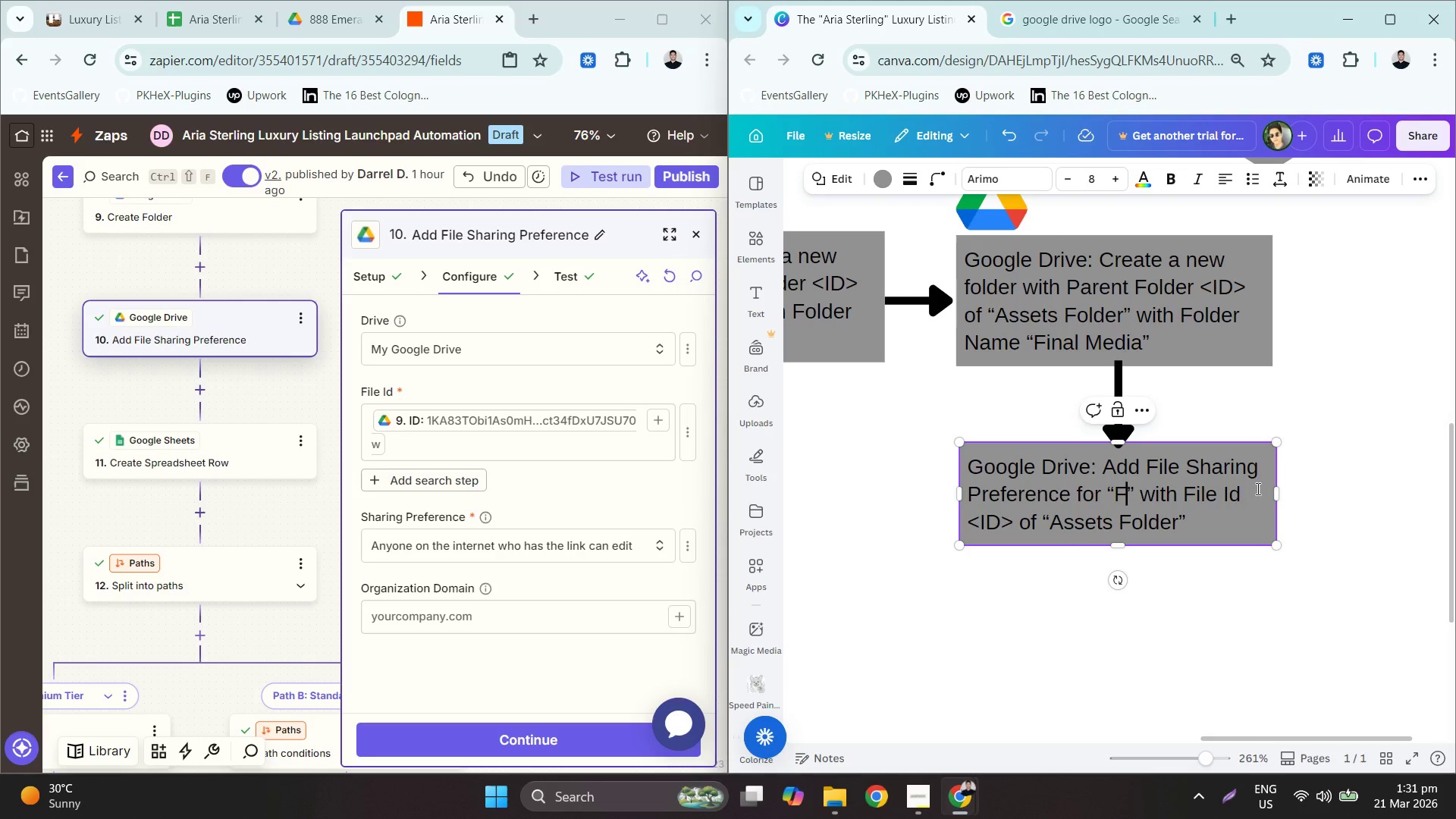 
type(Fnal Media)
 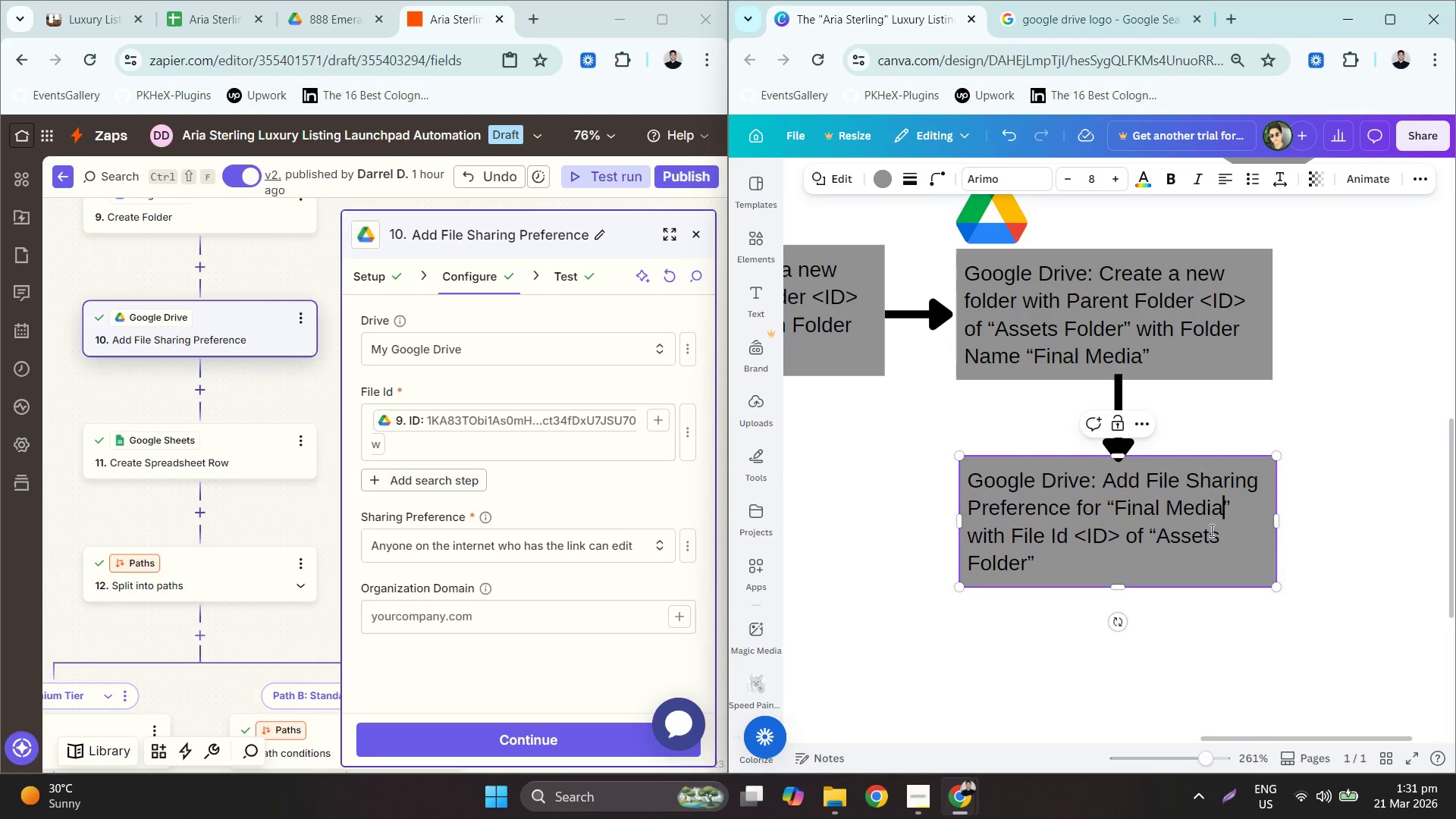 
left_click([1244, 503])
 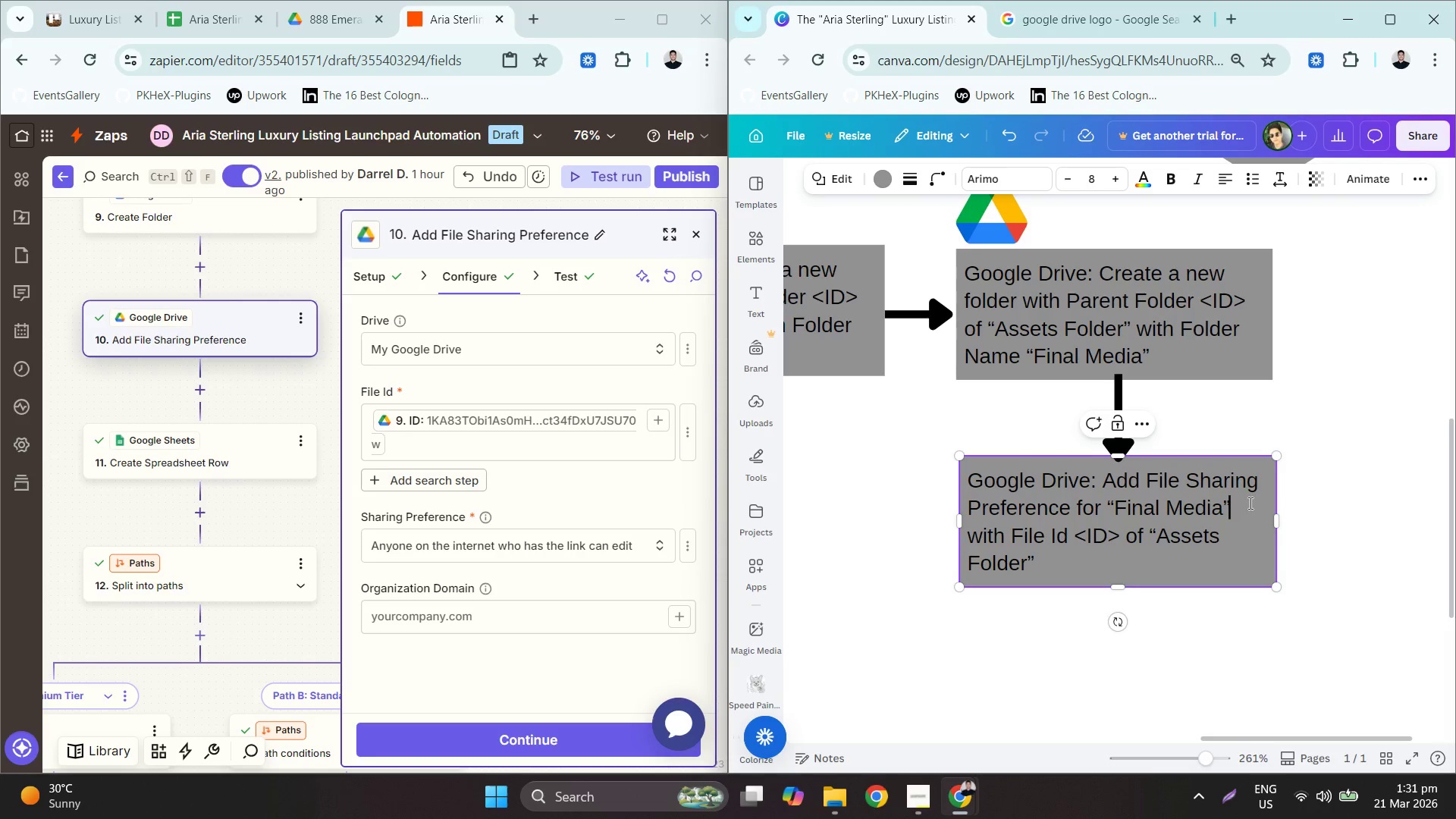 
type( folder)
 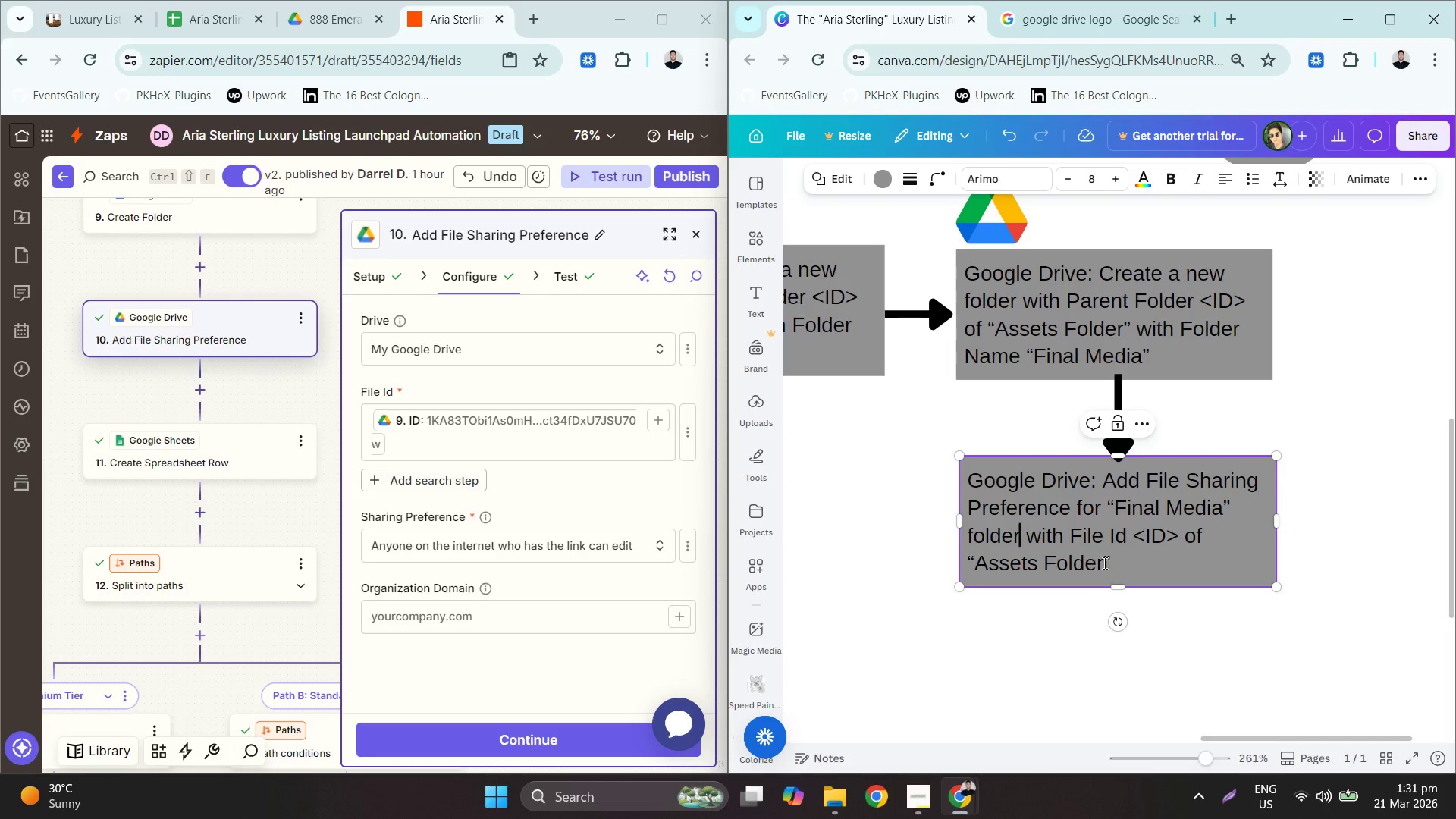 
left_click_drag(start_coordinate=[1104, 560], to_coordinate=[980, 562])
 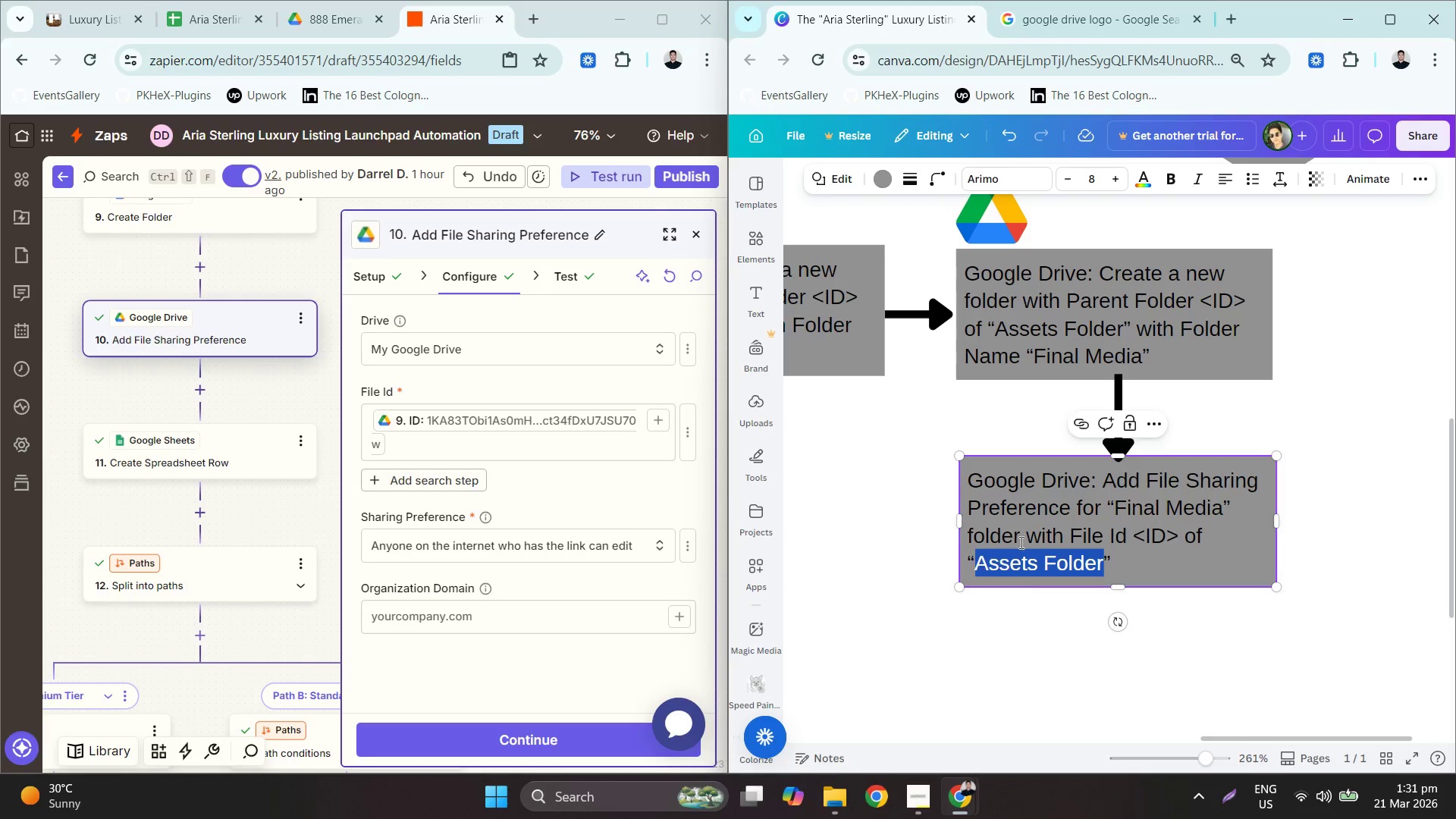 
key(Shift+ShiftLeft)
 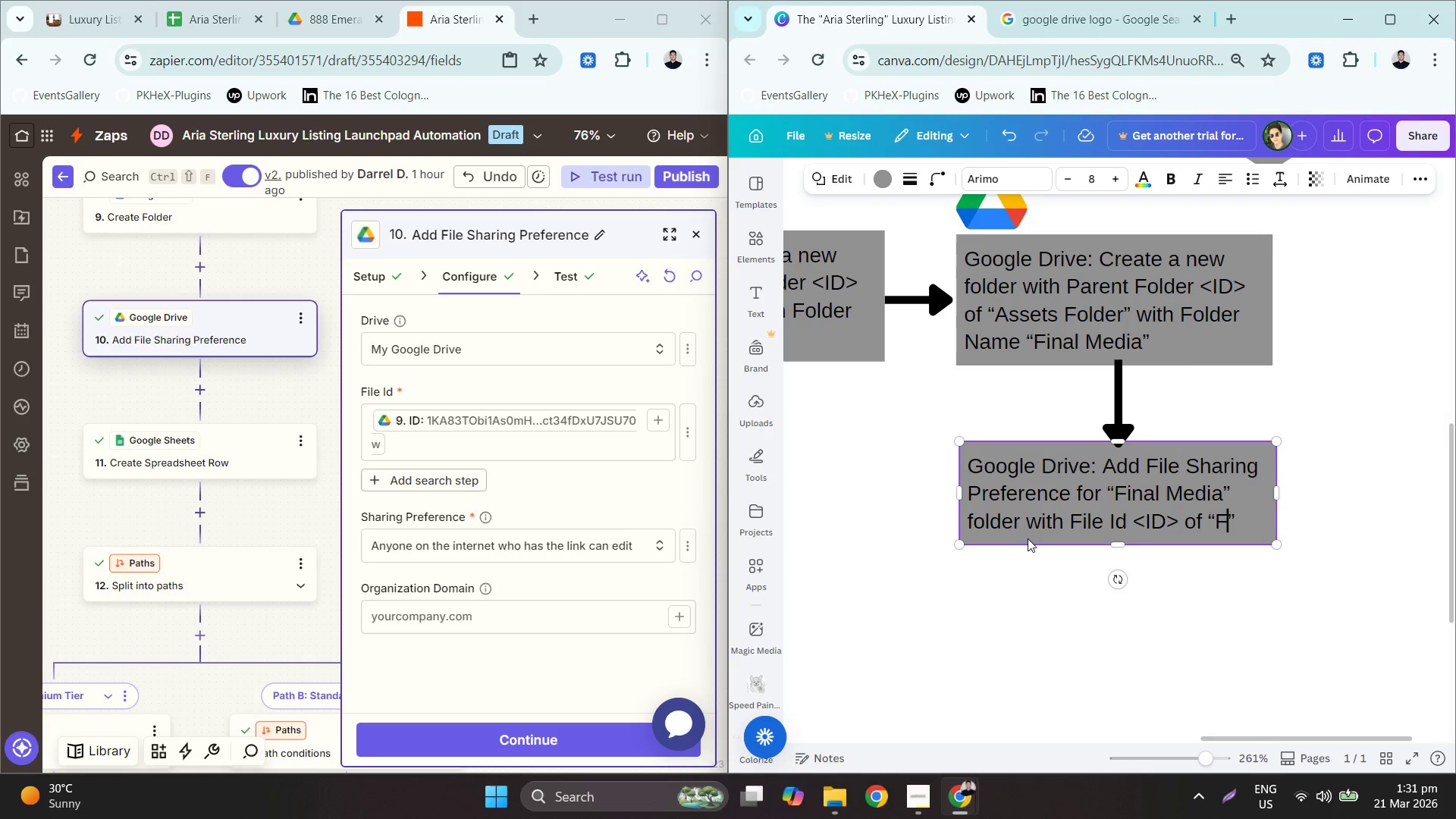 
type(Final Media)
 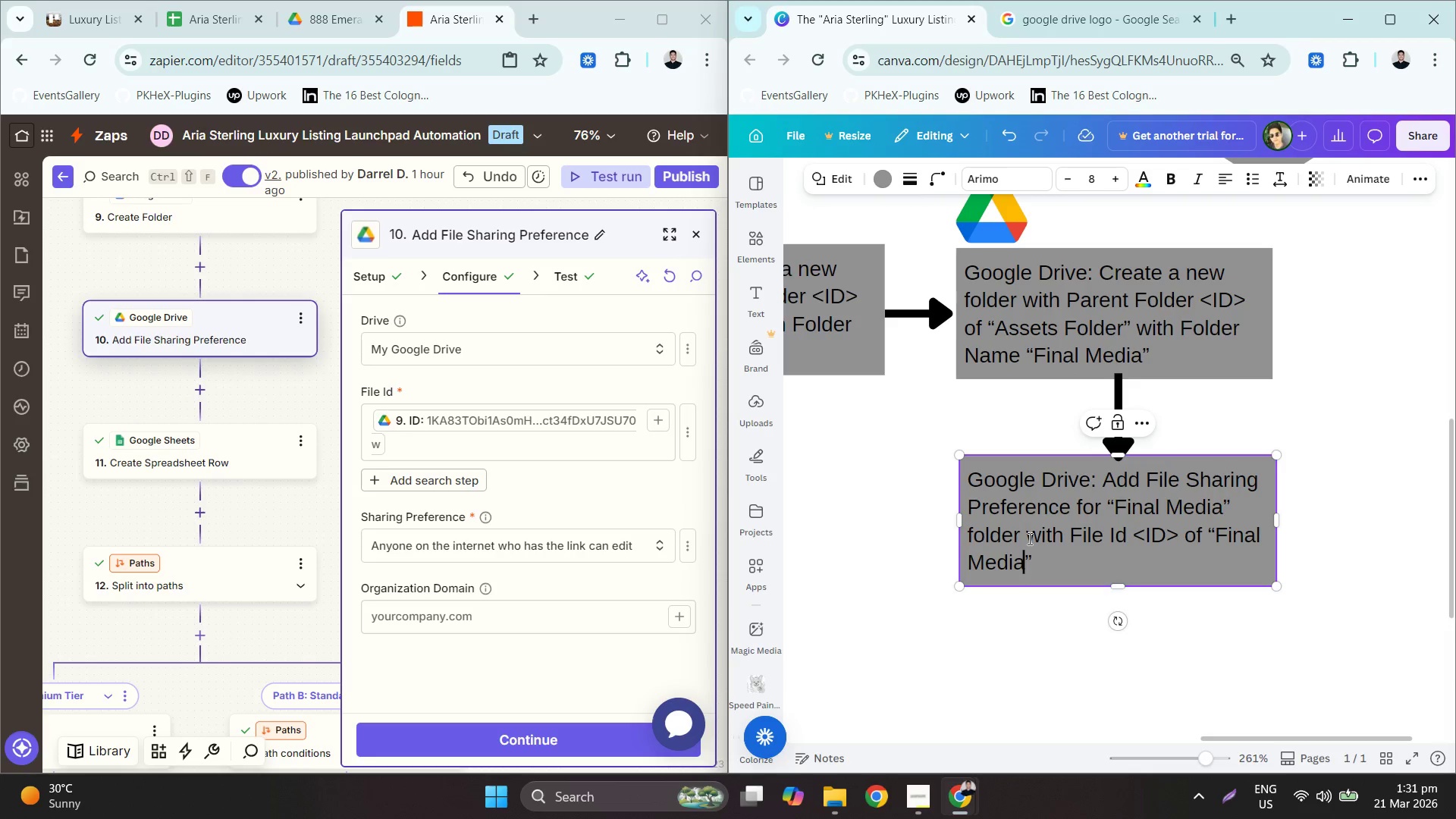 
key(ArrowRight)
 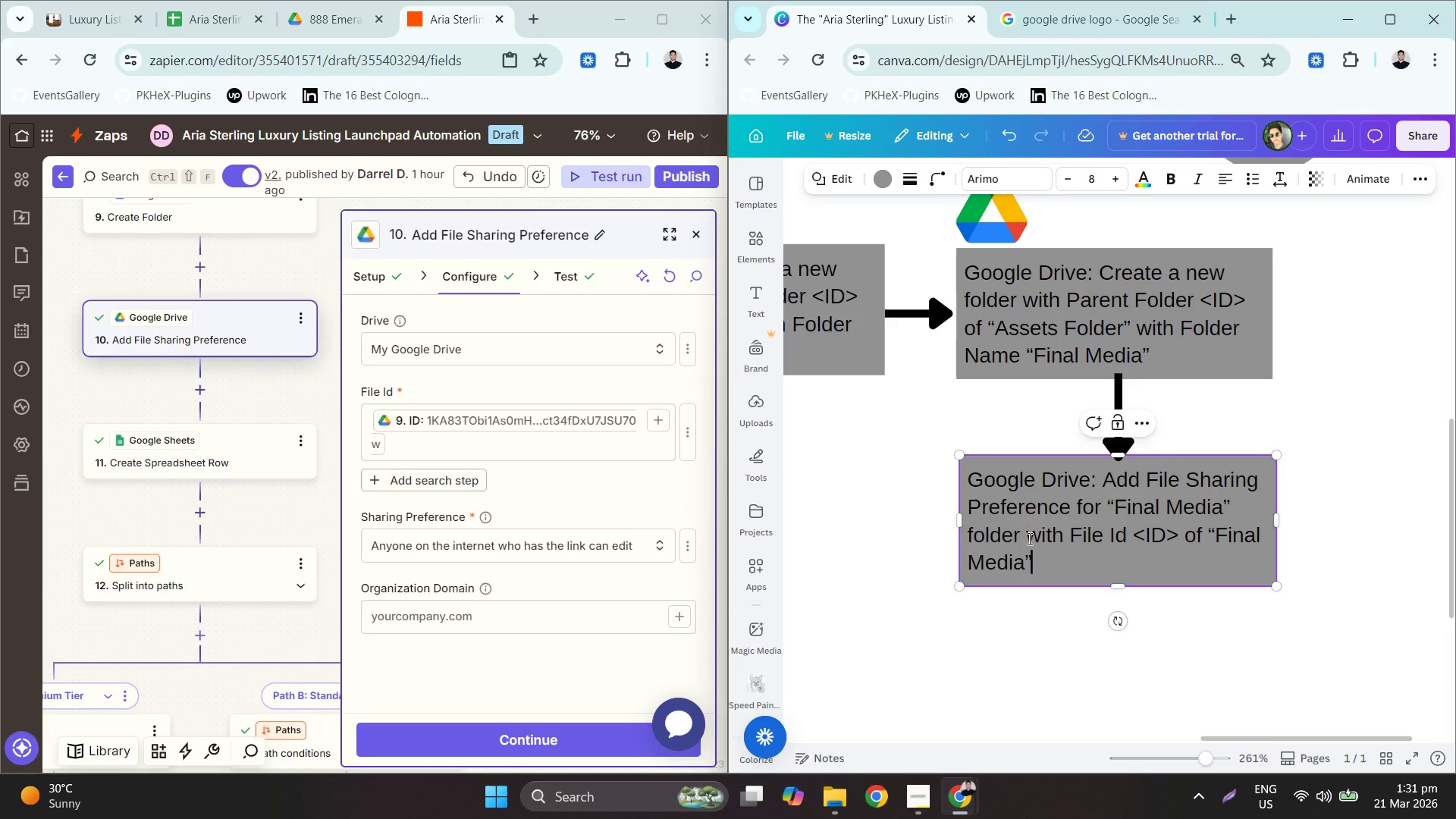 
type( folder)
 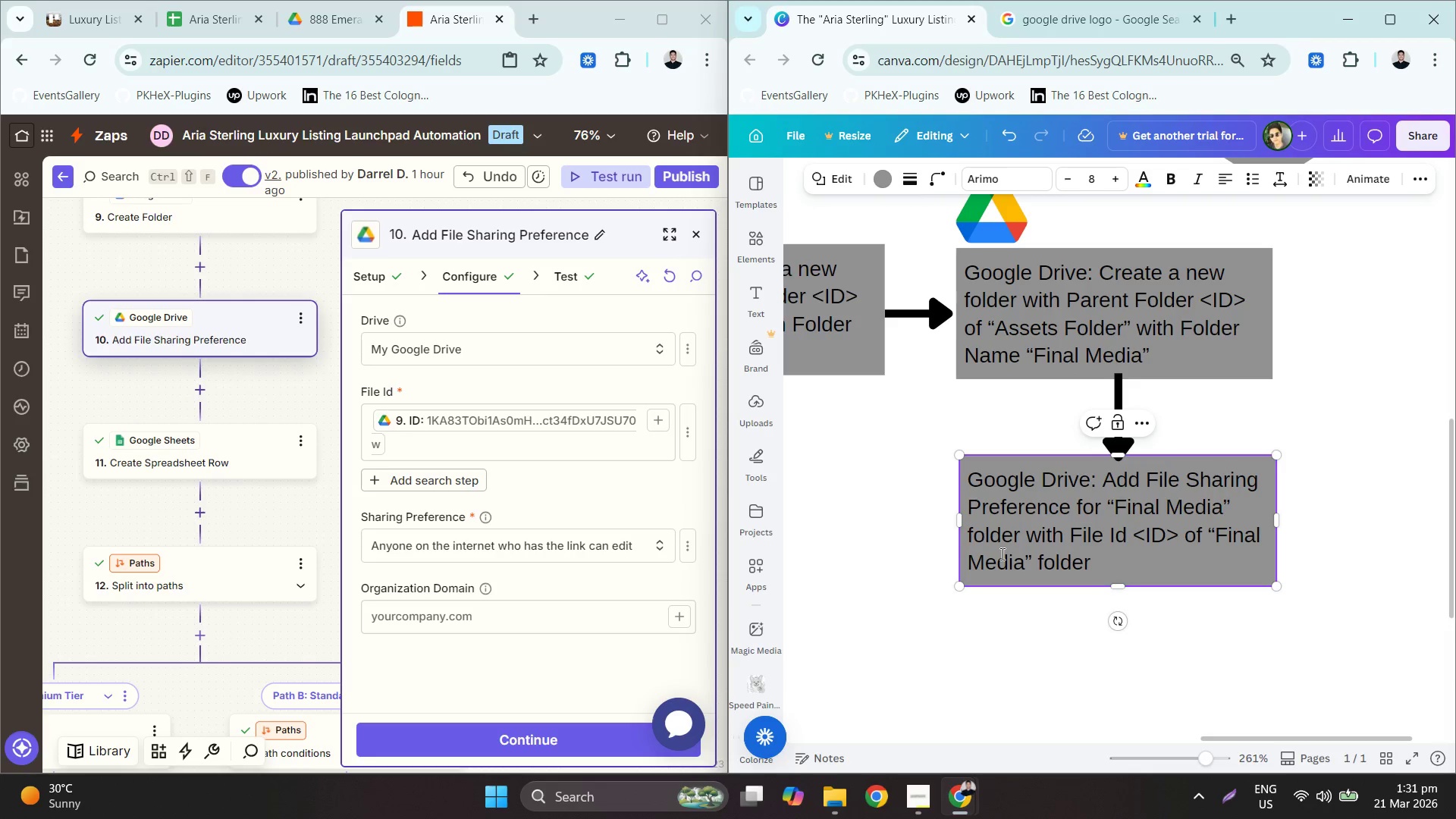 
type( amd)
key(Backspace)
key(Backspace)
type(nd Sharing Preference as)
 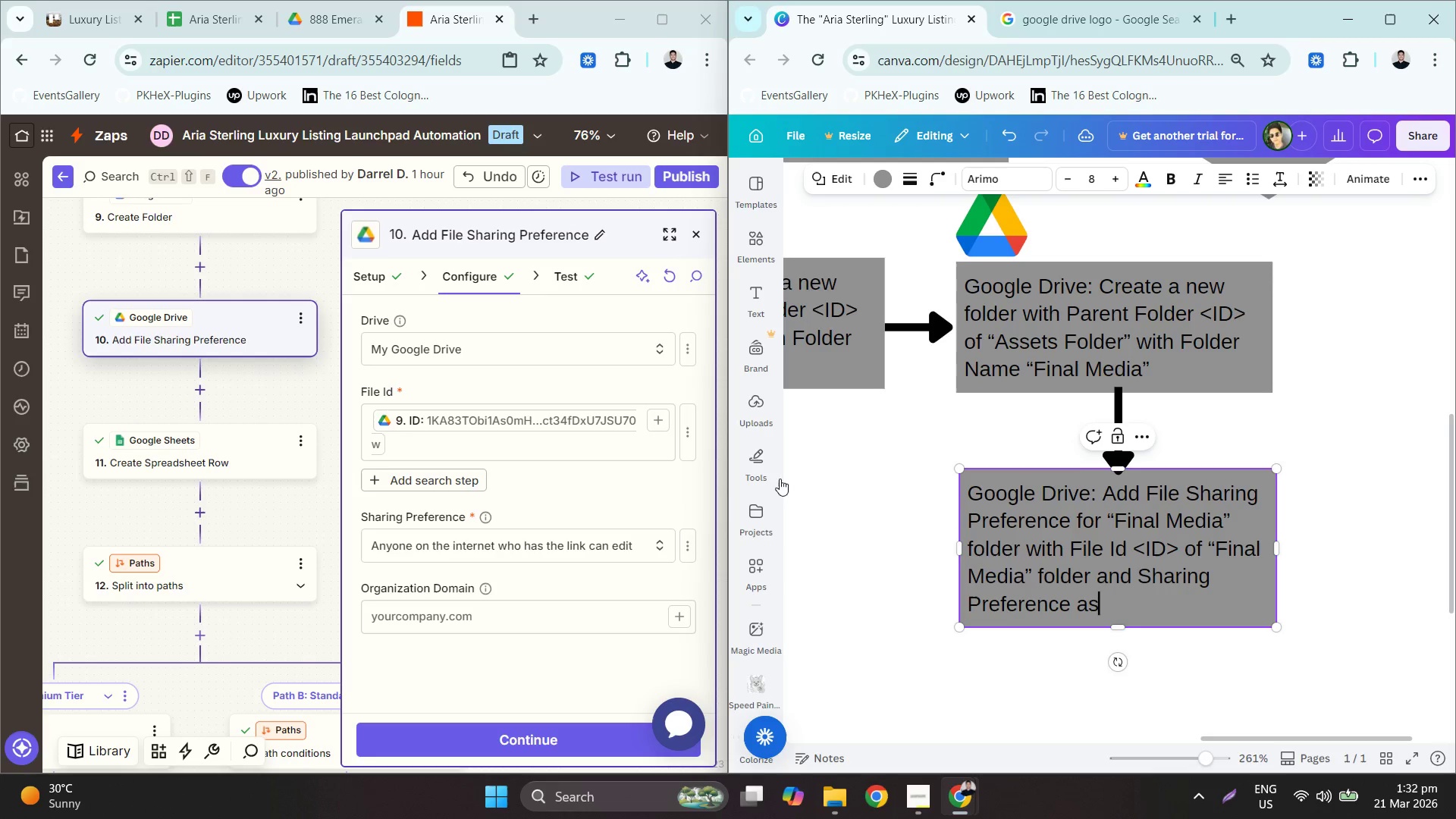 
 